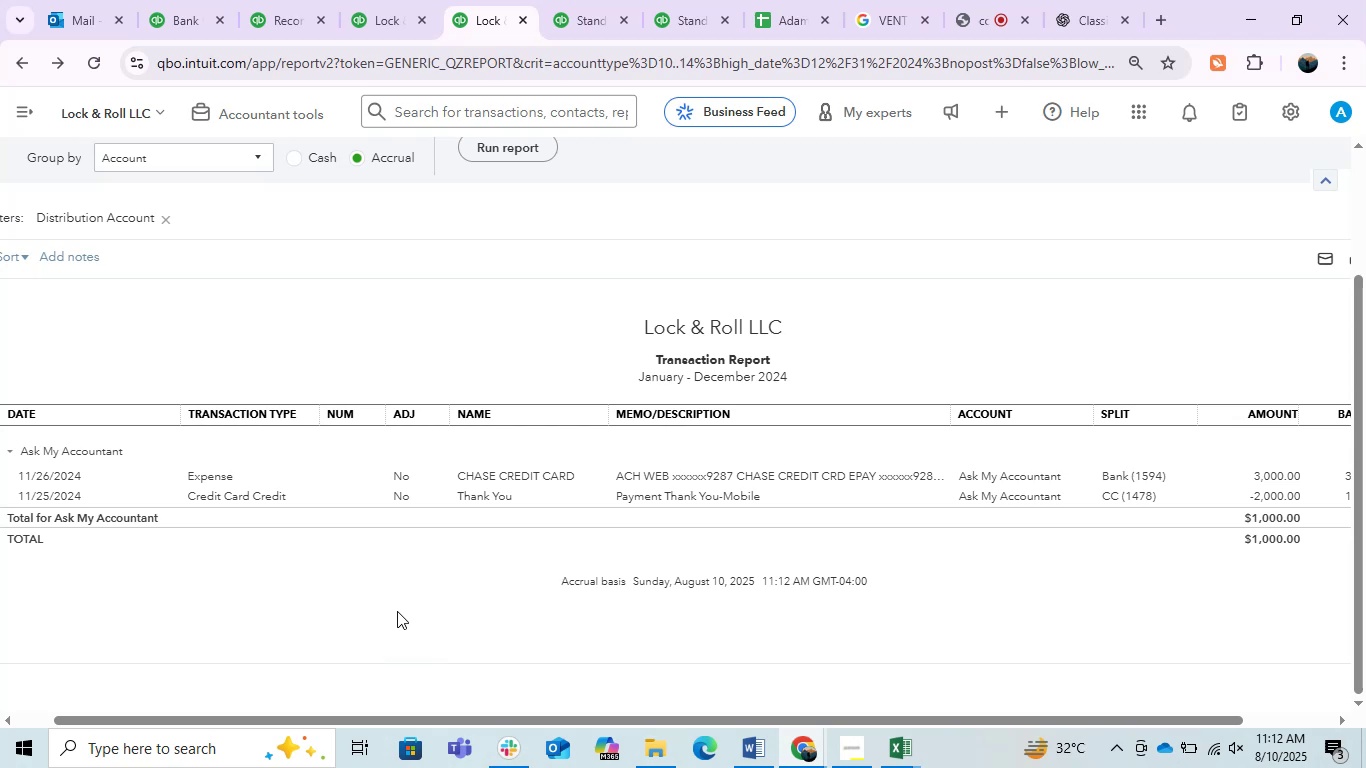 
wait(16.4)
 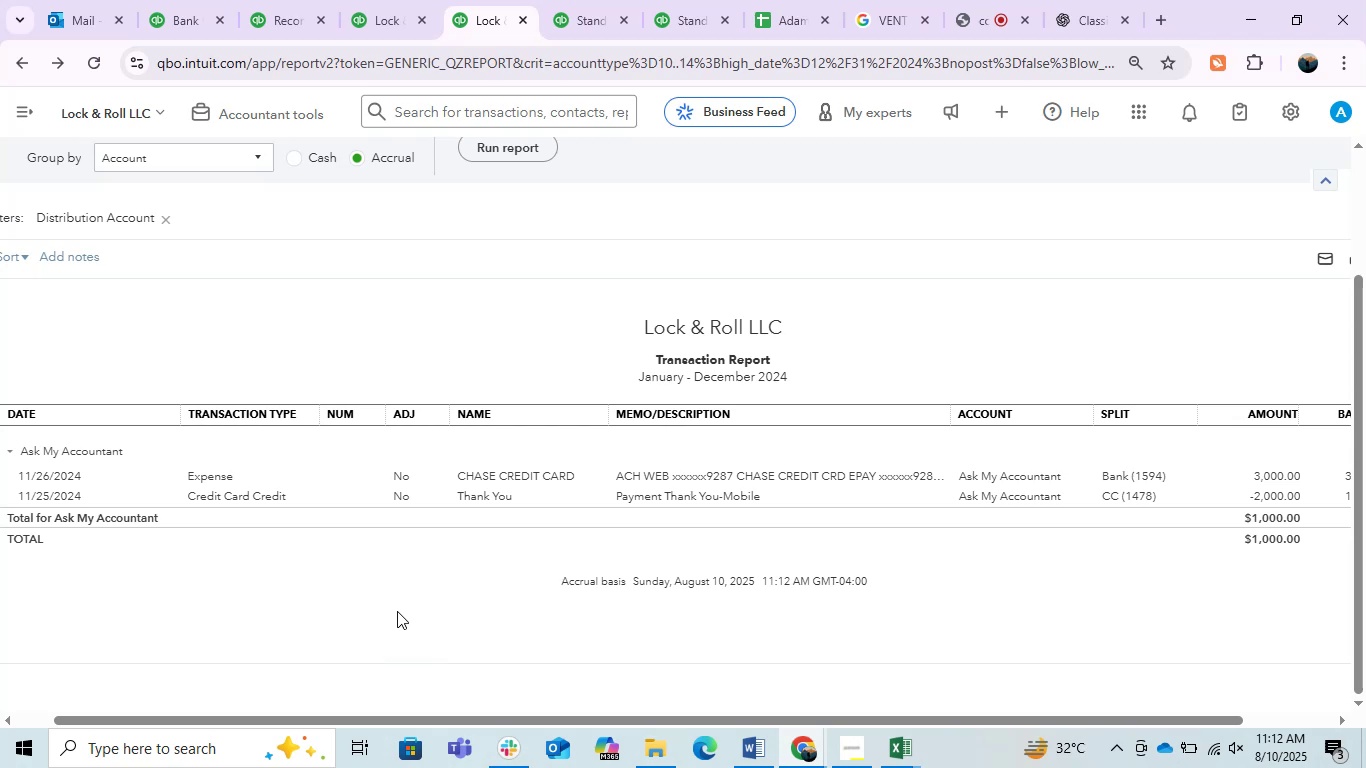 
left_click([362, 574])
 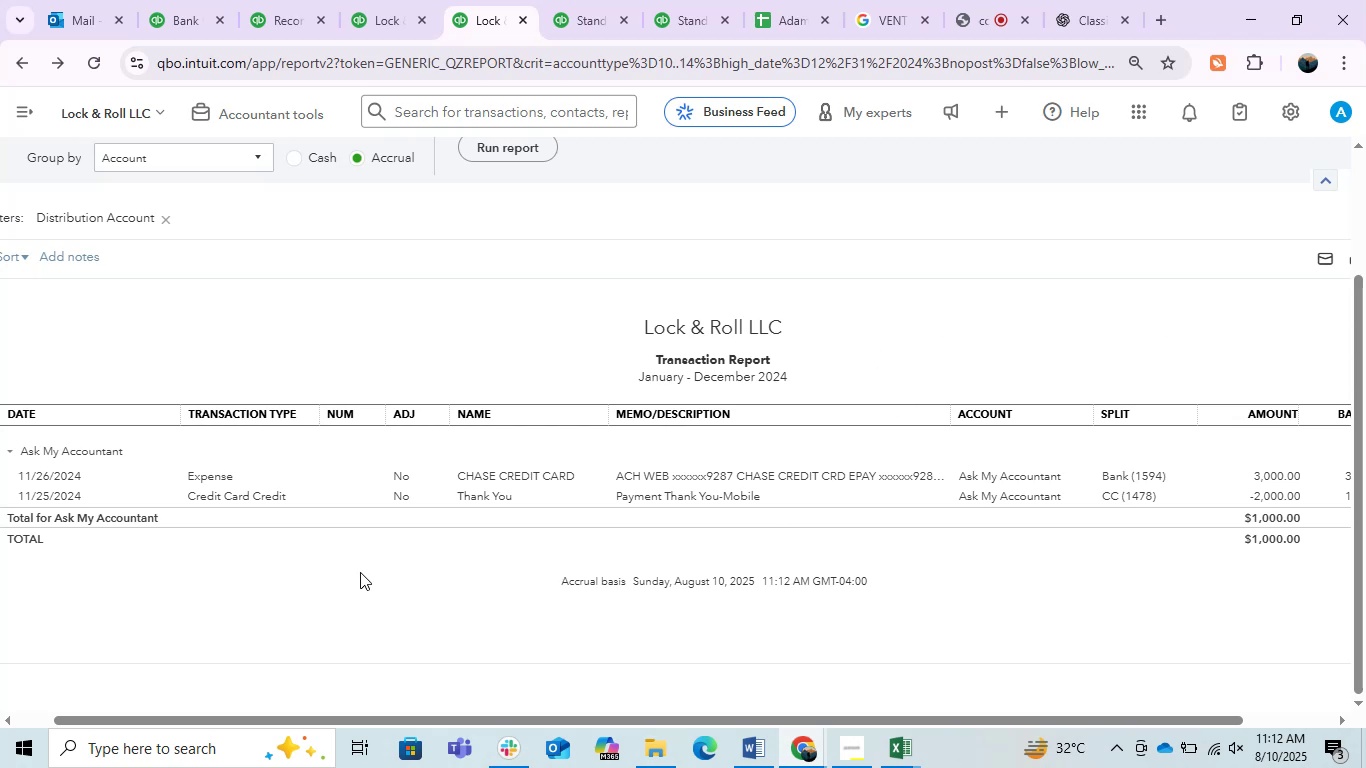 
scroll: coordinate [465, 383], scroll_direction: down, amount: 1.0
 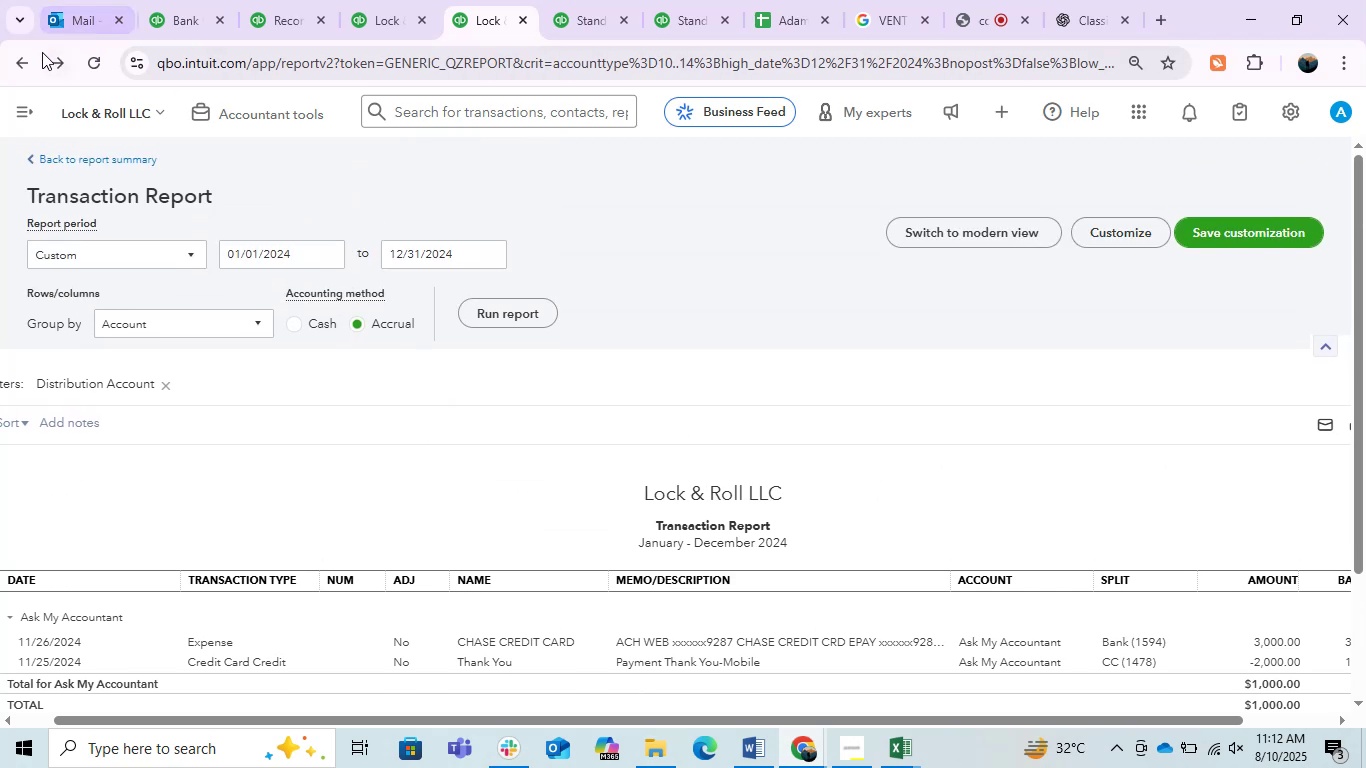 
left_click([20, 56])
 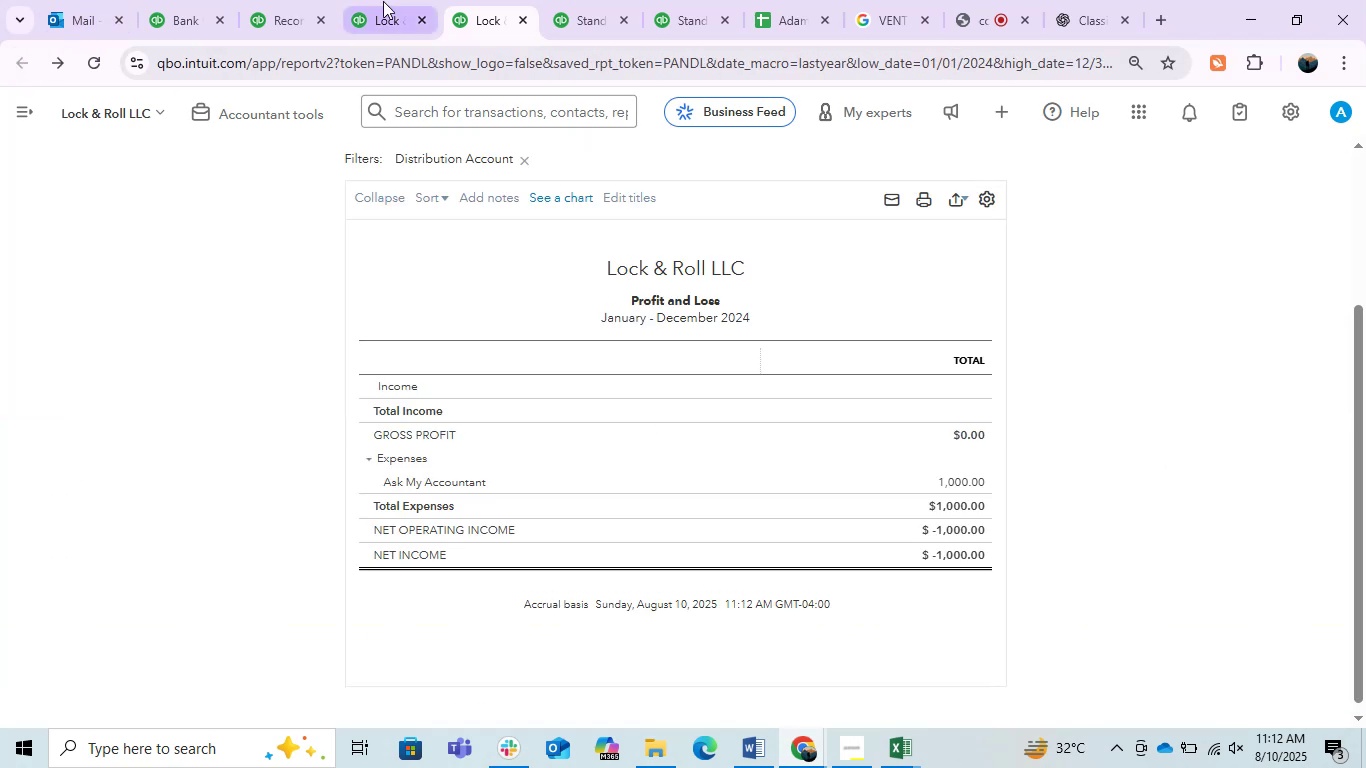 
left_click([572, 15])
 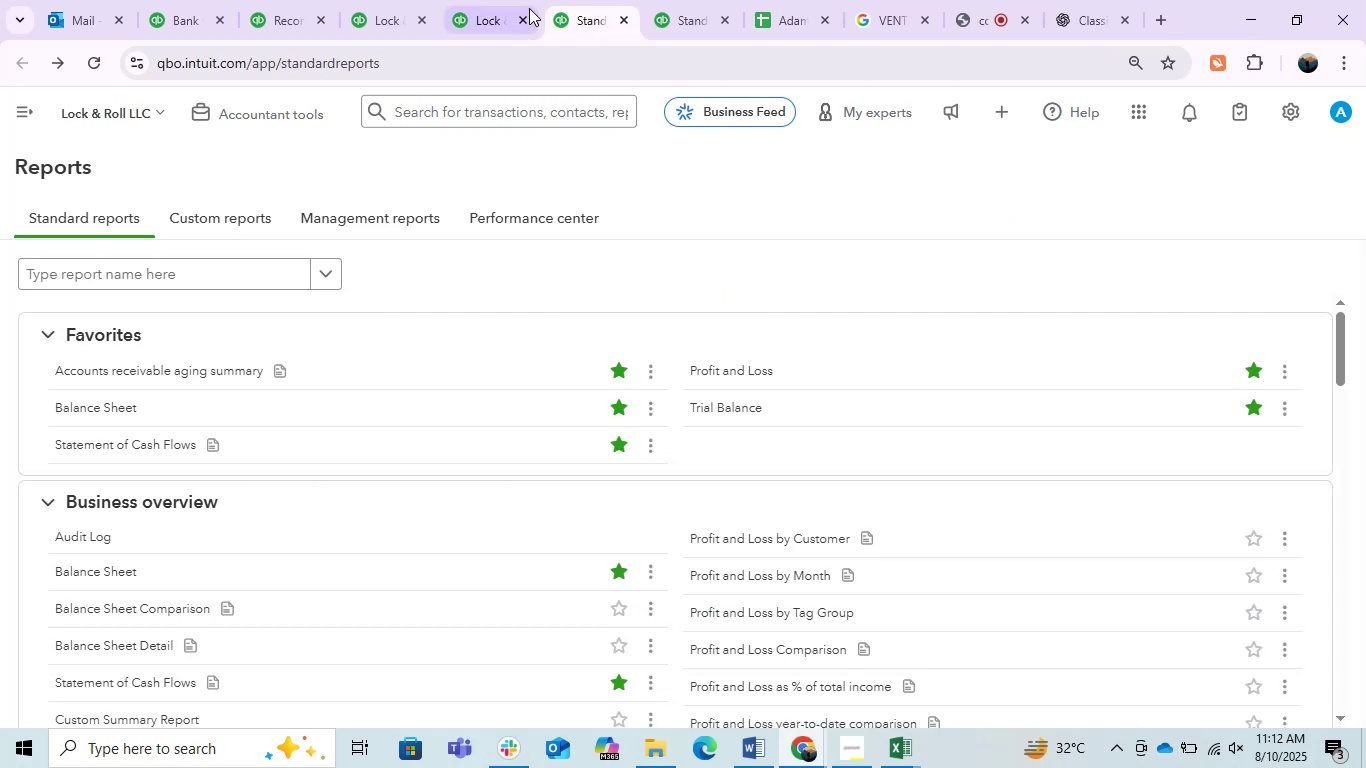 
left_click([481, 2])
 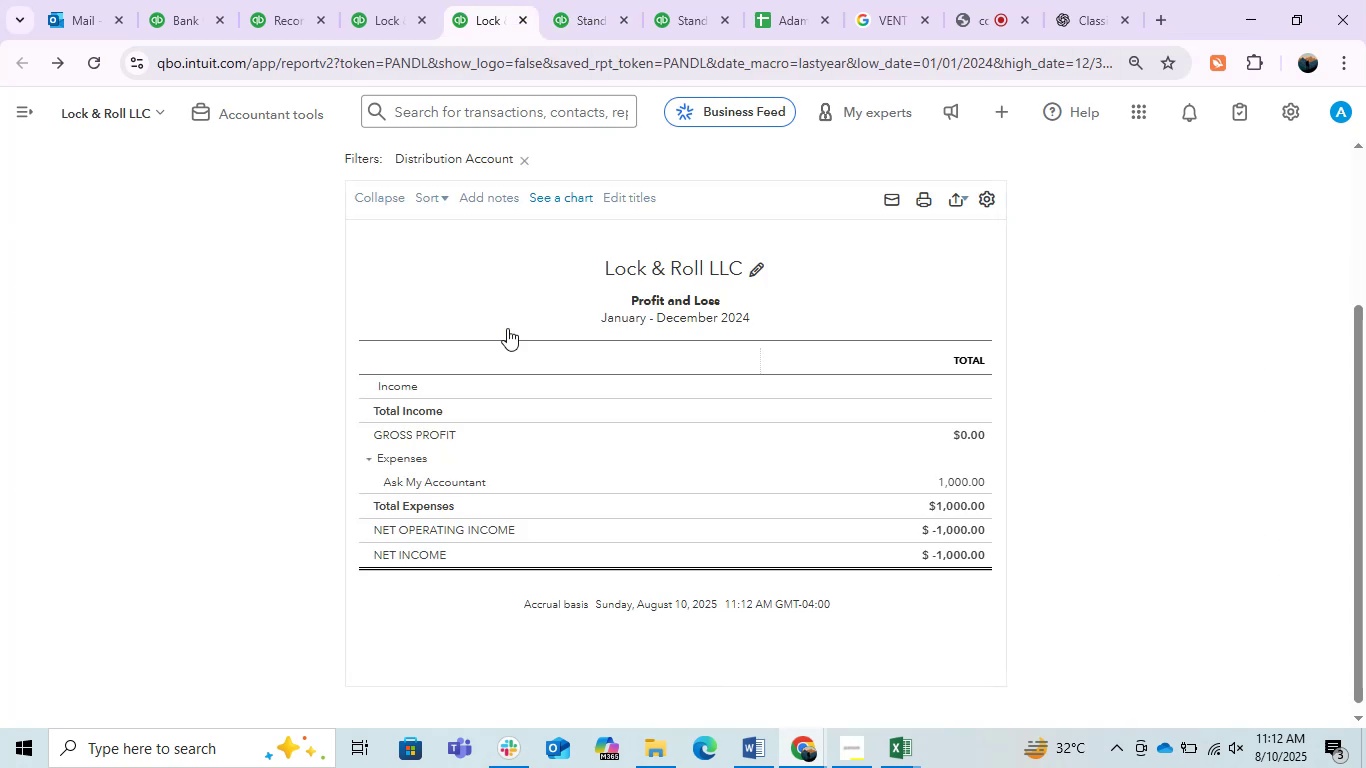 
scroll: coordinate [519, 378], scroll_direction: up, amount: 2.0
 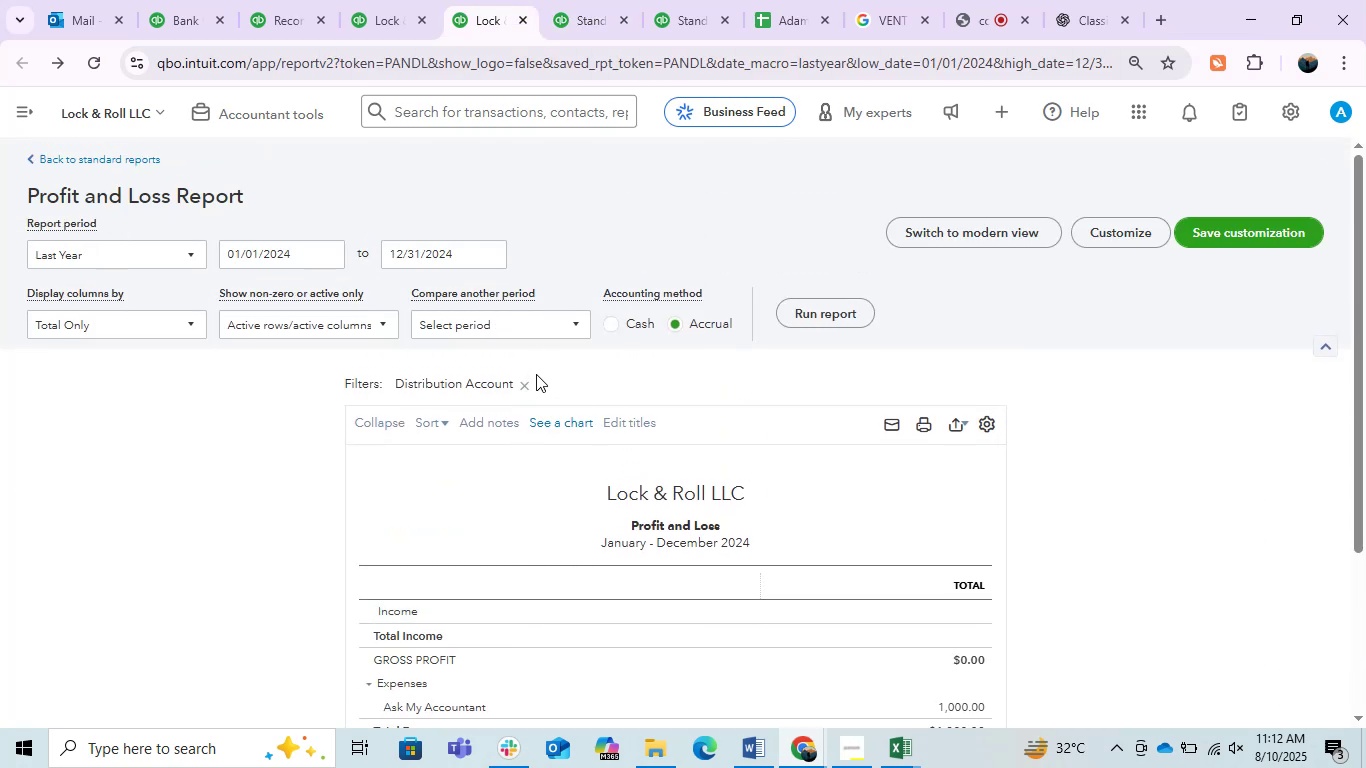 
left_click([525, 385])
 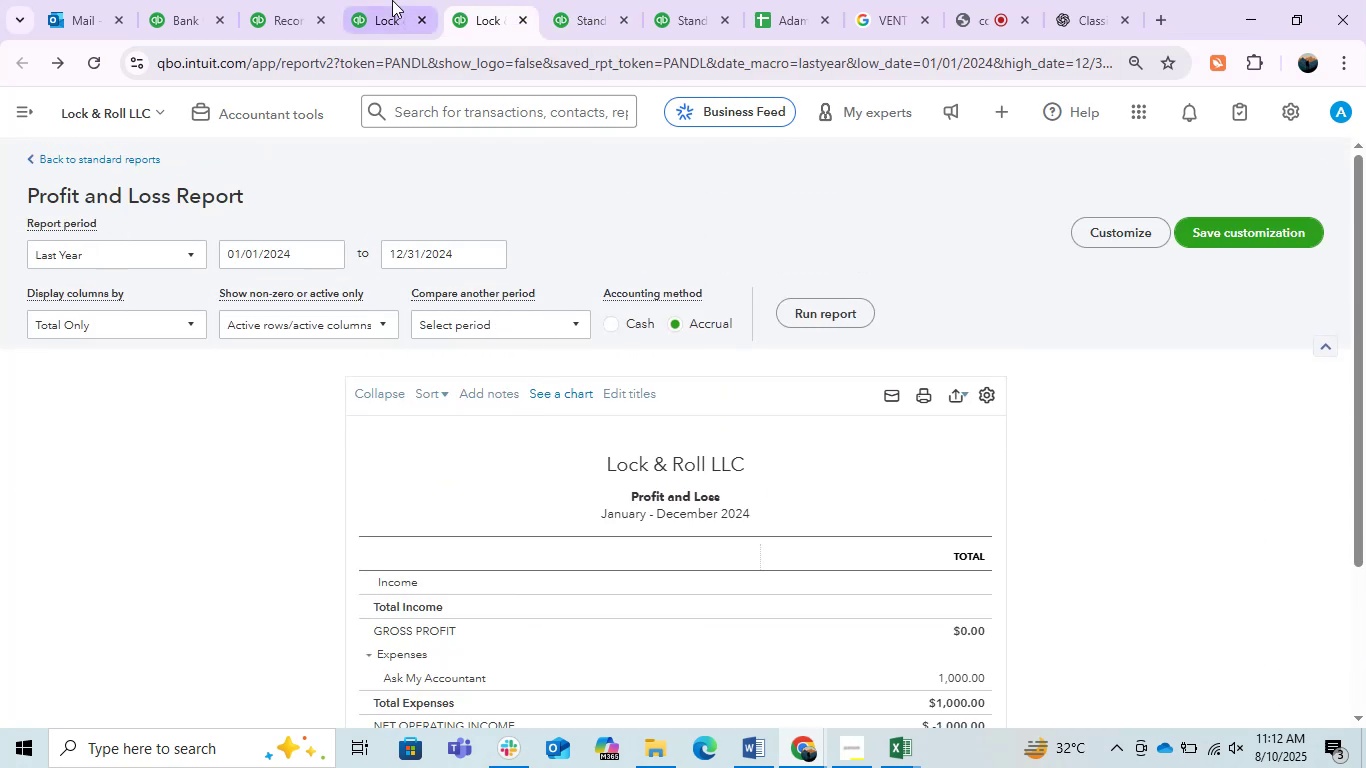 
left_click([381, 0])
 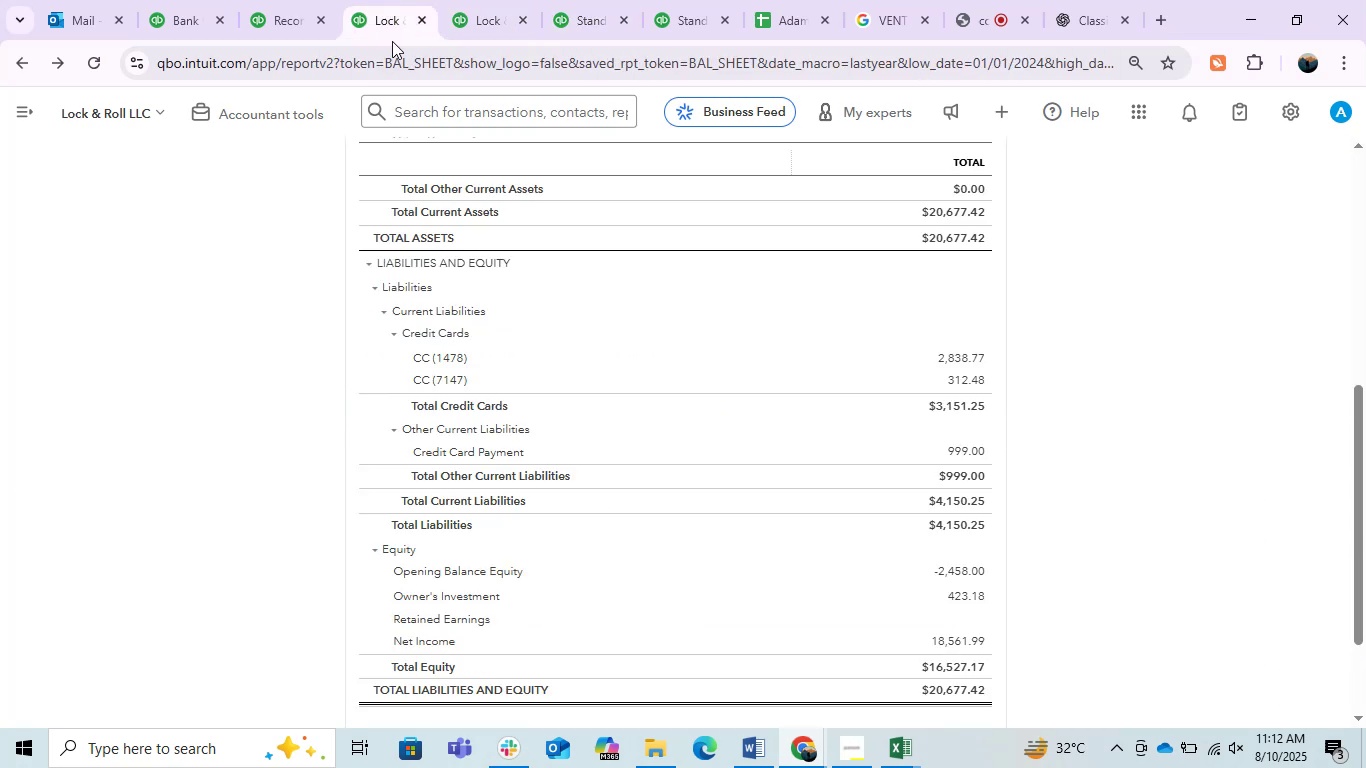 
scroll: coordinate [667, 688], scroll_direction: up, amount: 1.0
 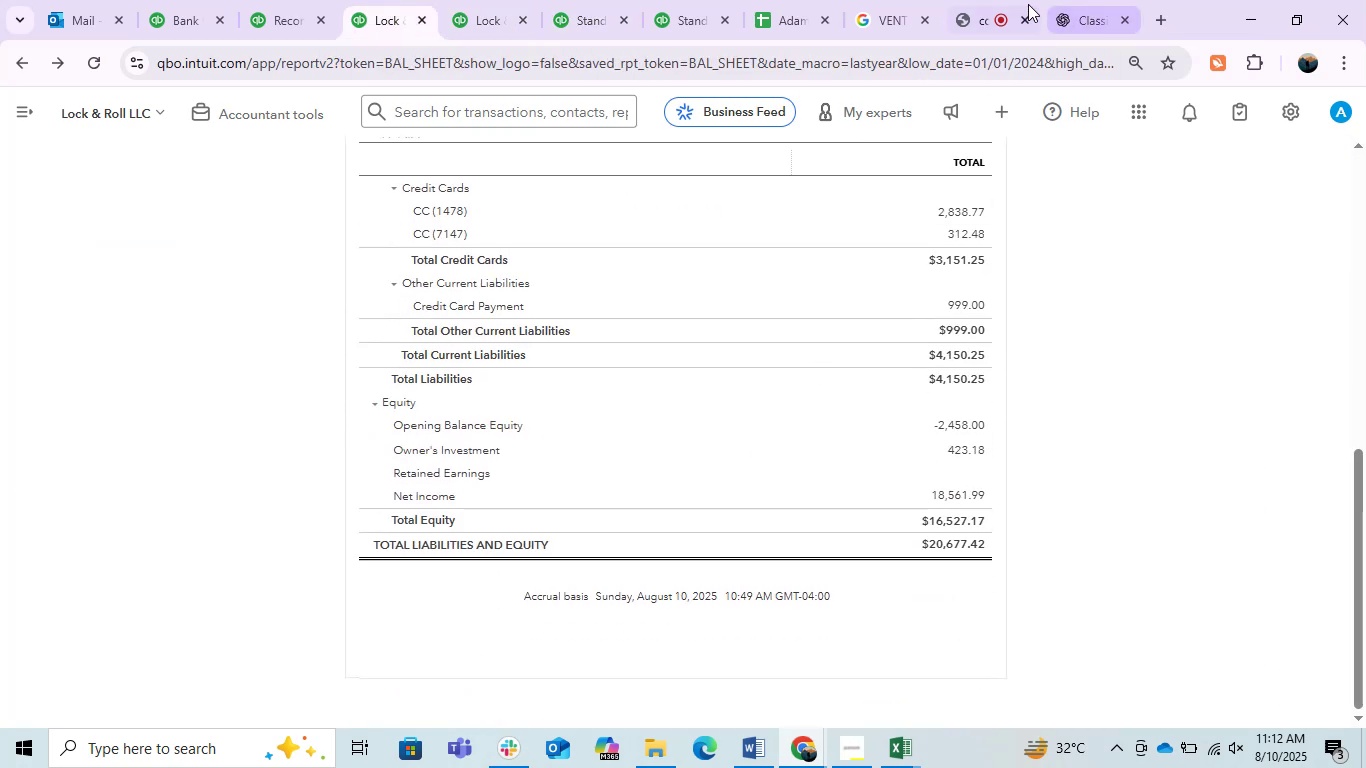 
left_click([974, 0])
 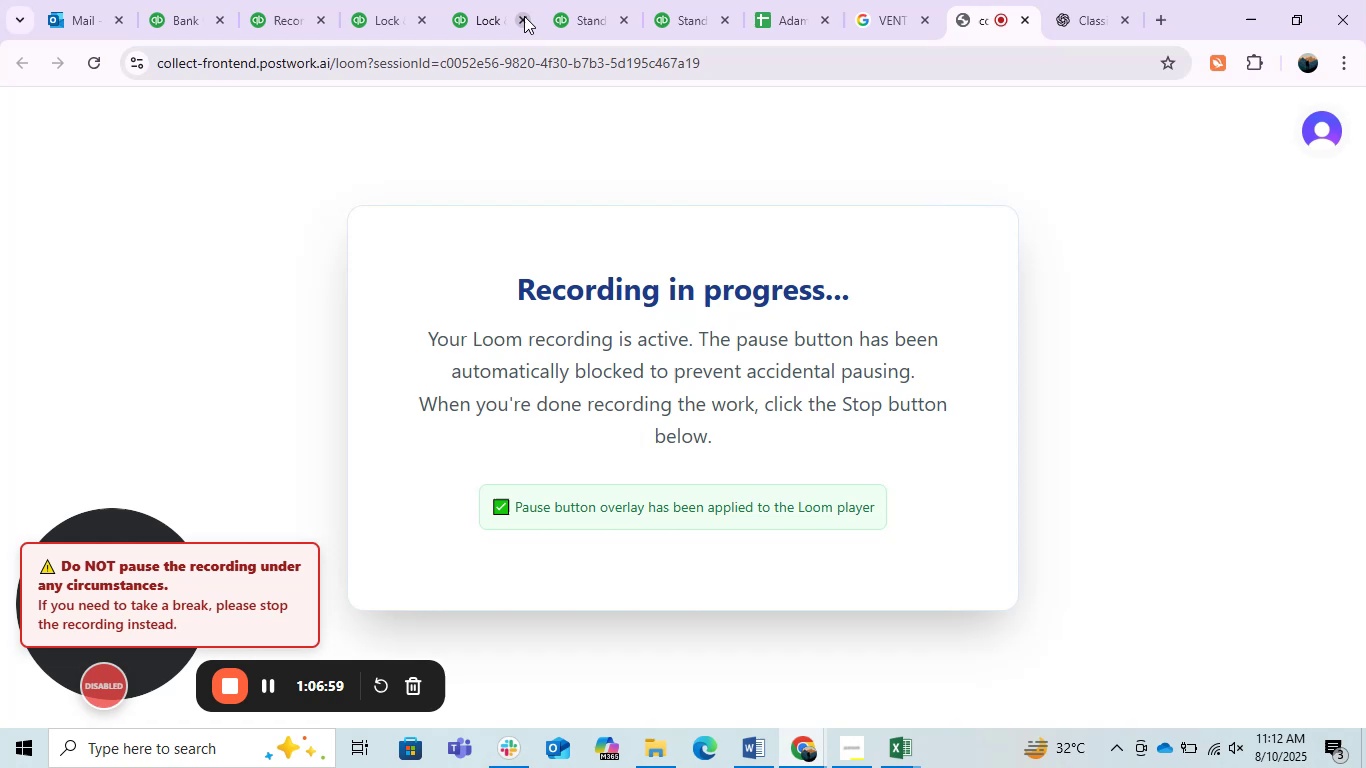 
left_click([380, 0])
 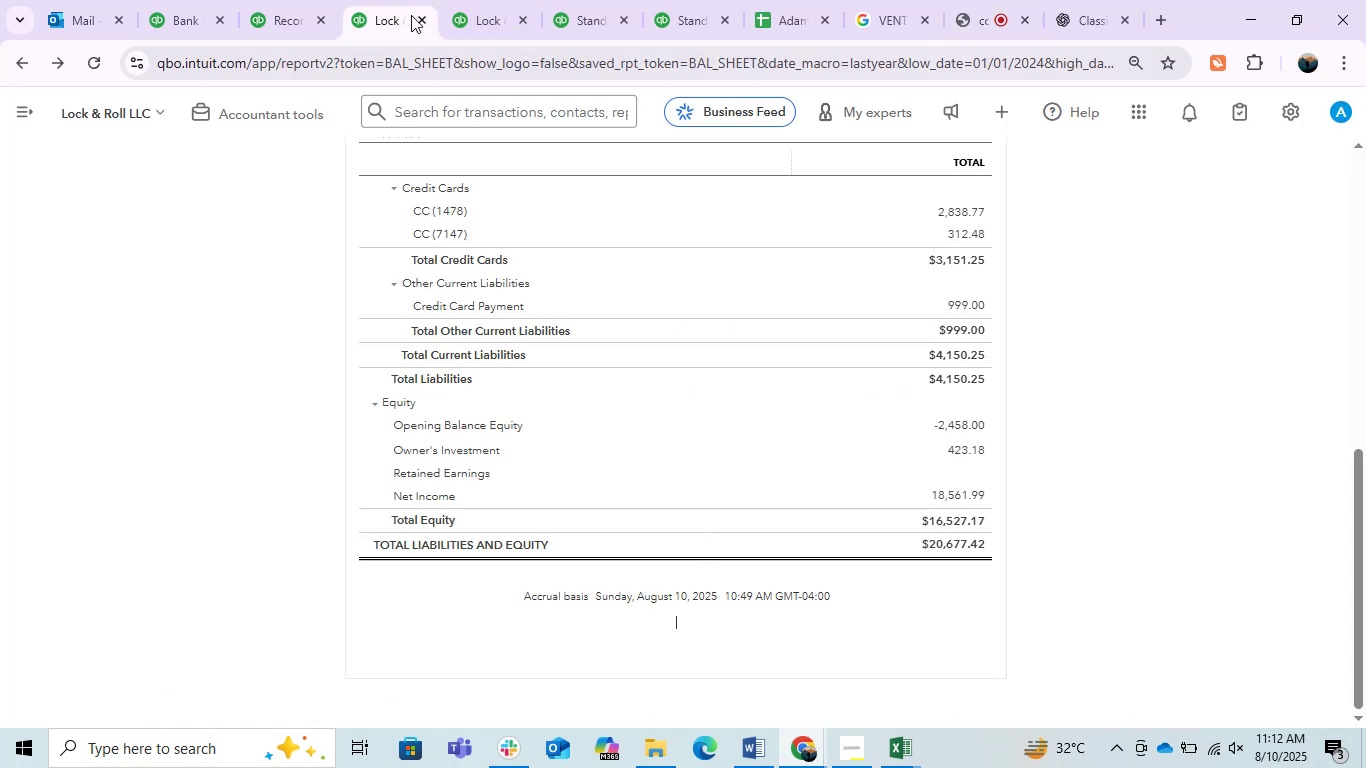 
scroll: coordinate [544, 494], scroll_direction: up, amount: 2.0
 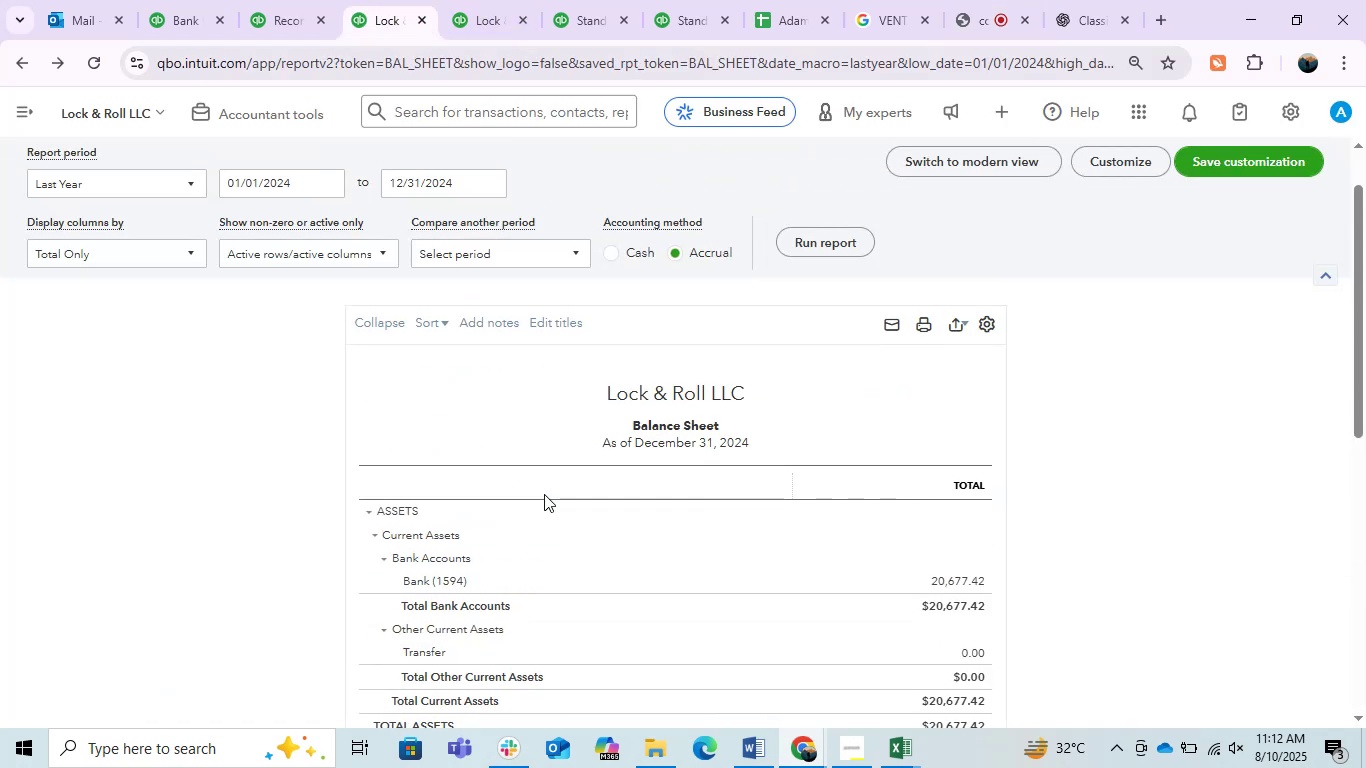 
scroll: coordinate [544, 494], scroll_direction: down, amount: 1.0
 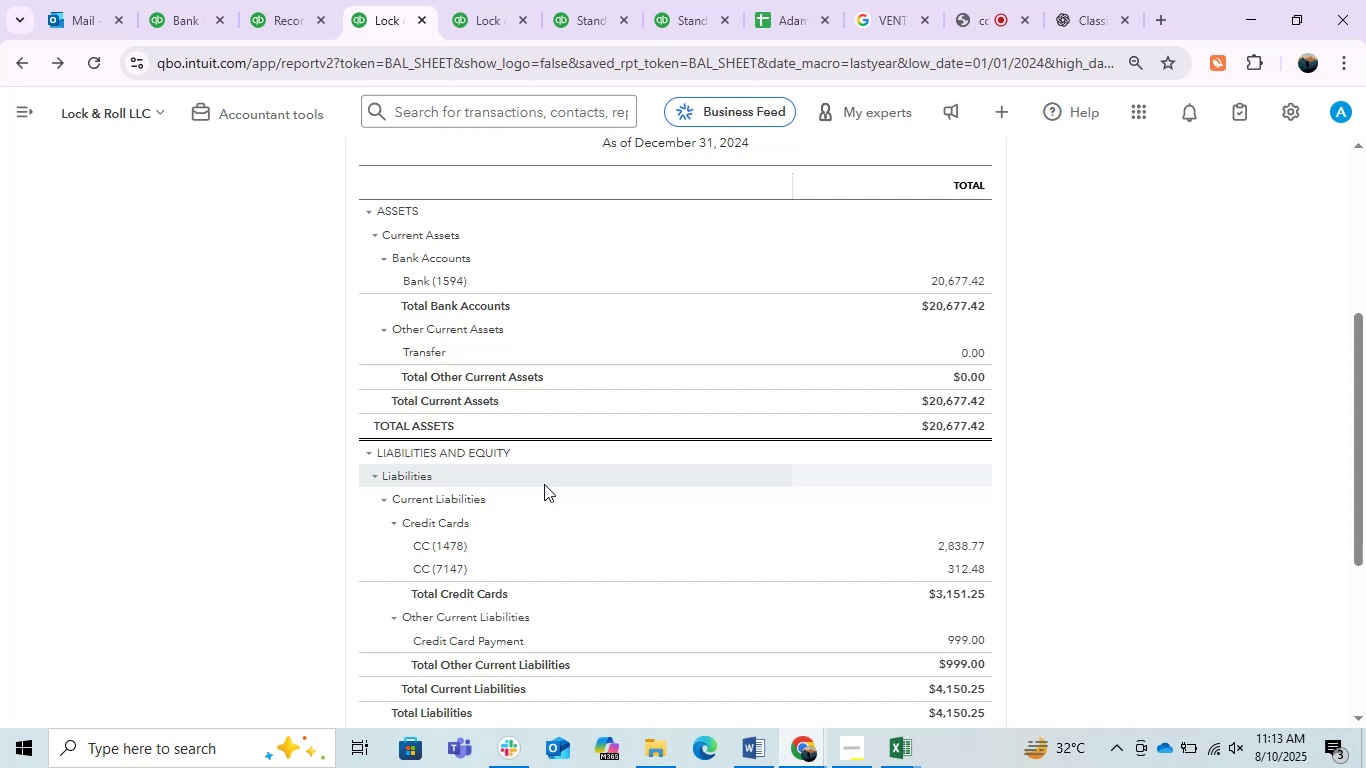 
wait(47.51)
 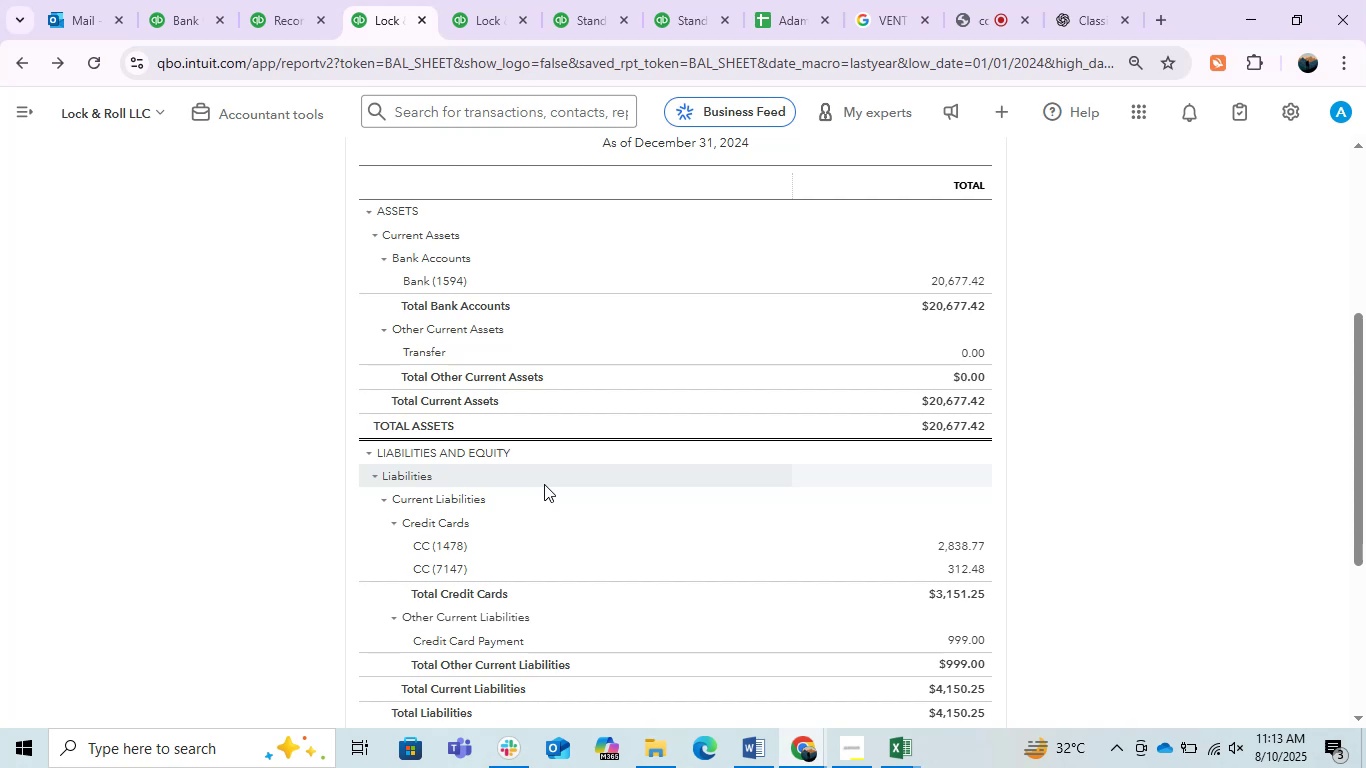 
left_click([475, 0])
 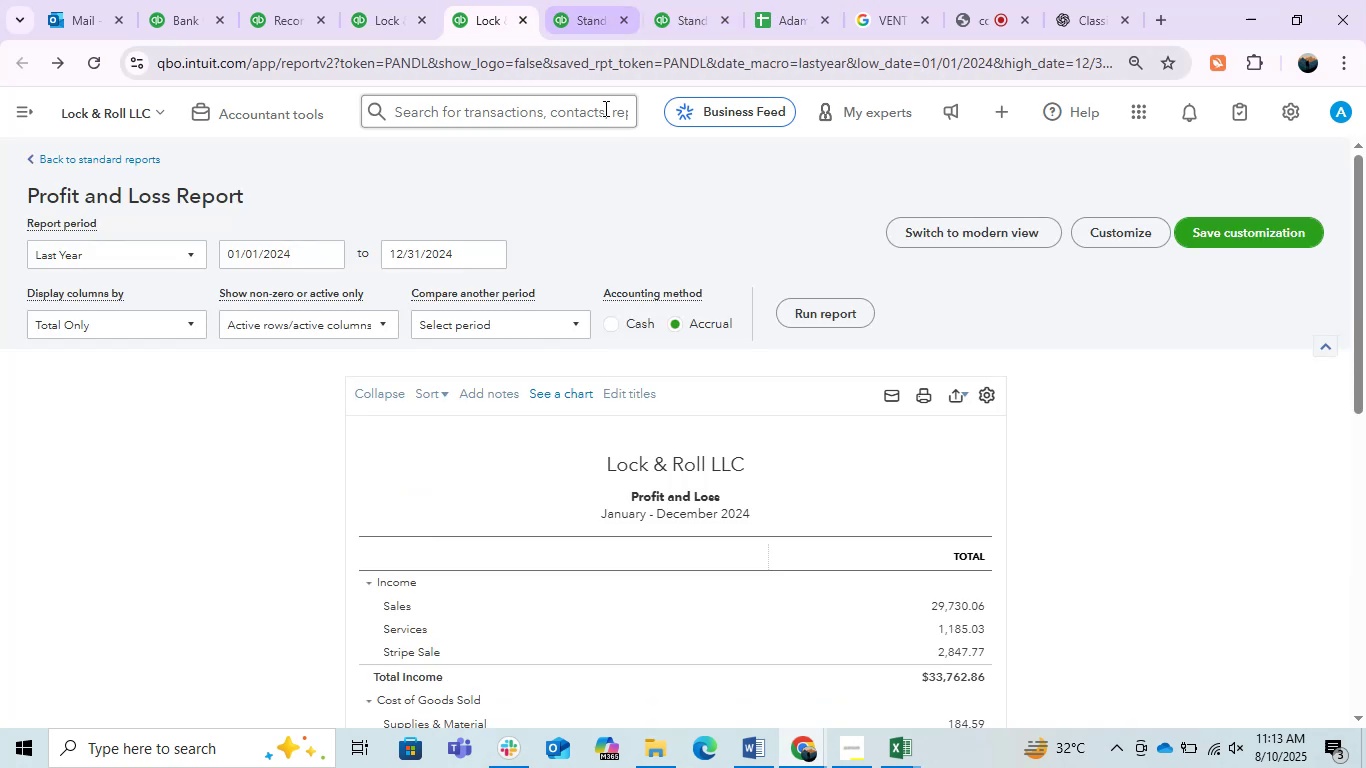 
scroll: coordinate [682, 433], scroll_direction: down, amount: 2.0
 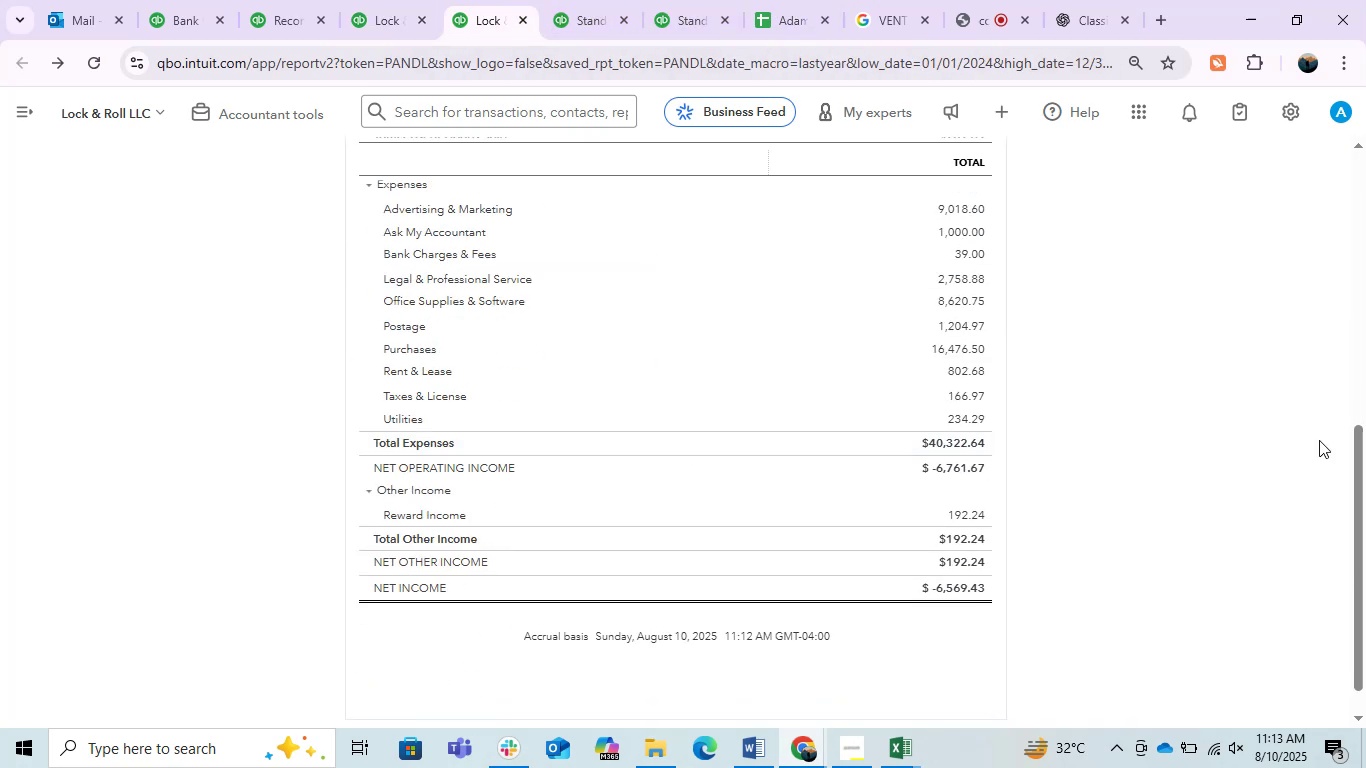 
left_click_drag(start_coordinate=[1362, 479], to_coordinate=[1345, 376])
 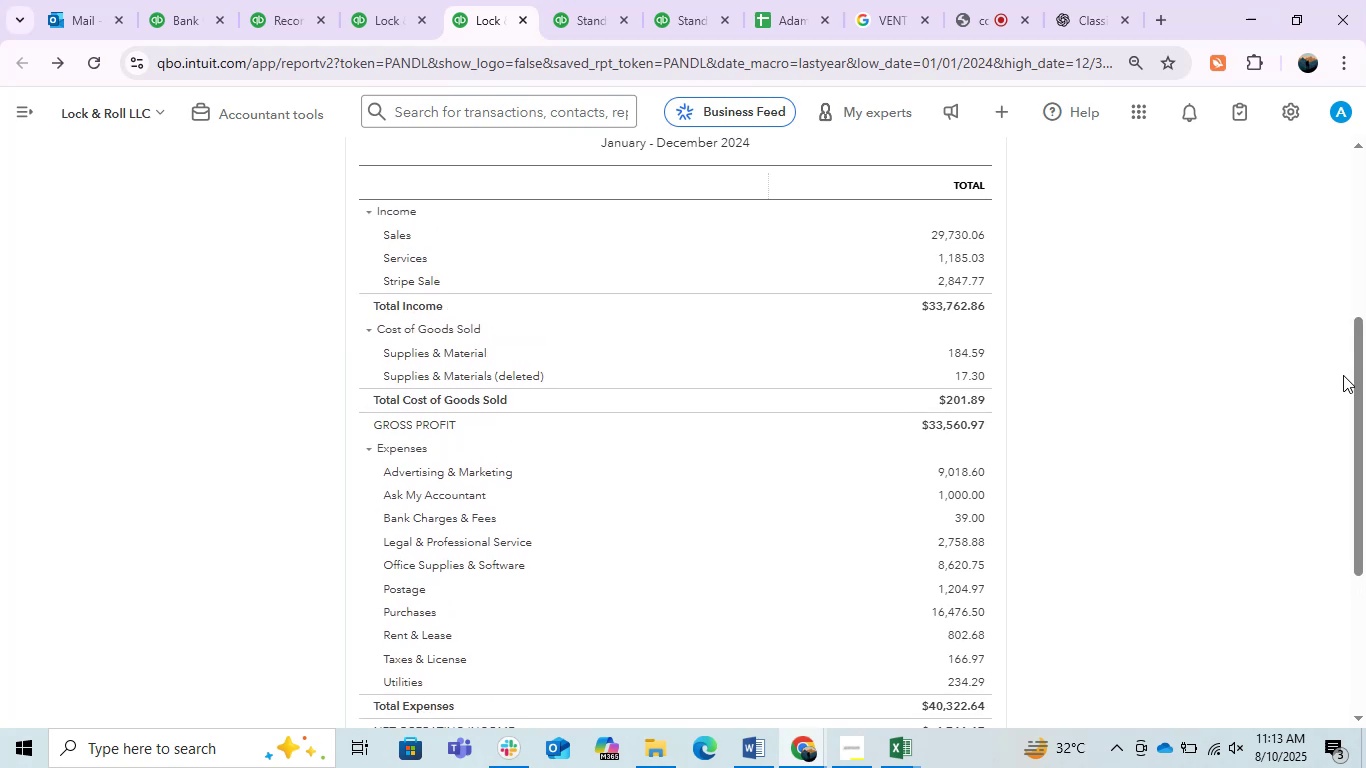 
wait(7.29)
 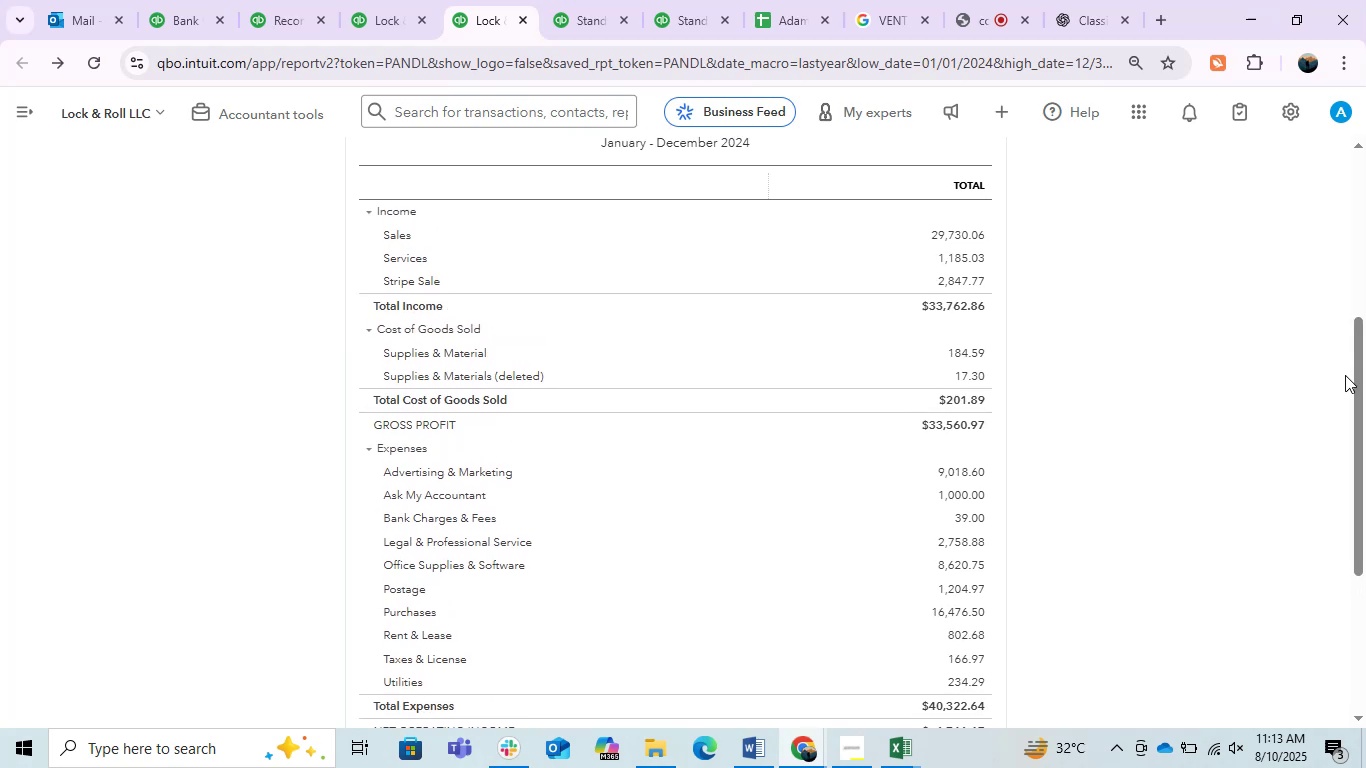 
left_click([965, 231])
 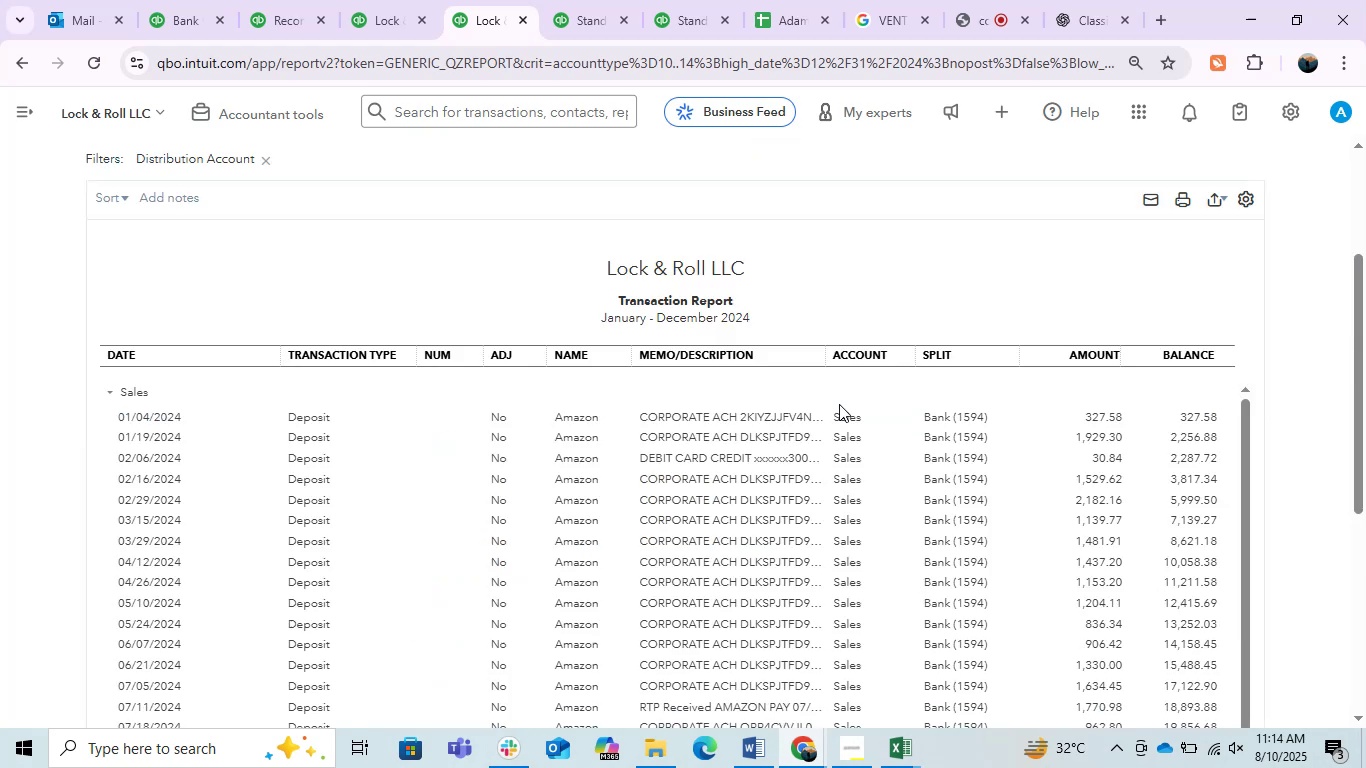 
scroll: coordinate [705, 429], scroll_direction: down, amount: 8.0
 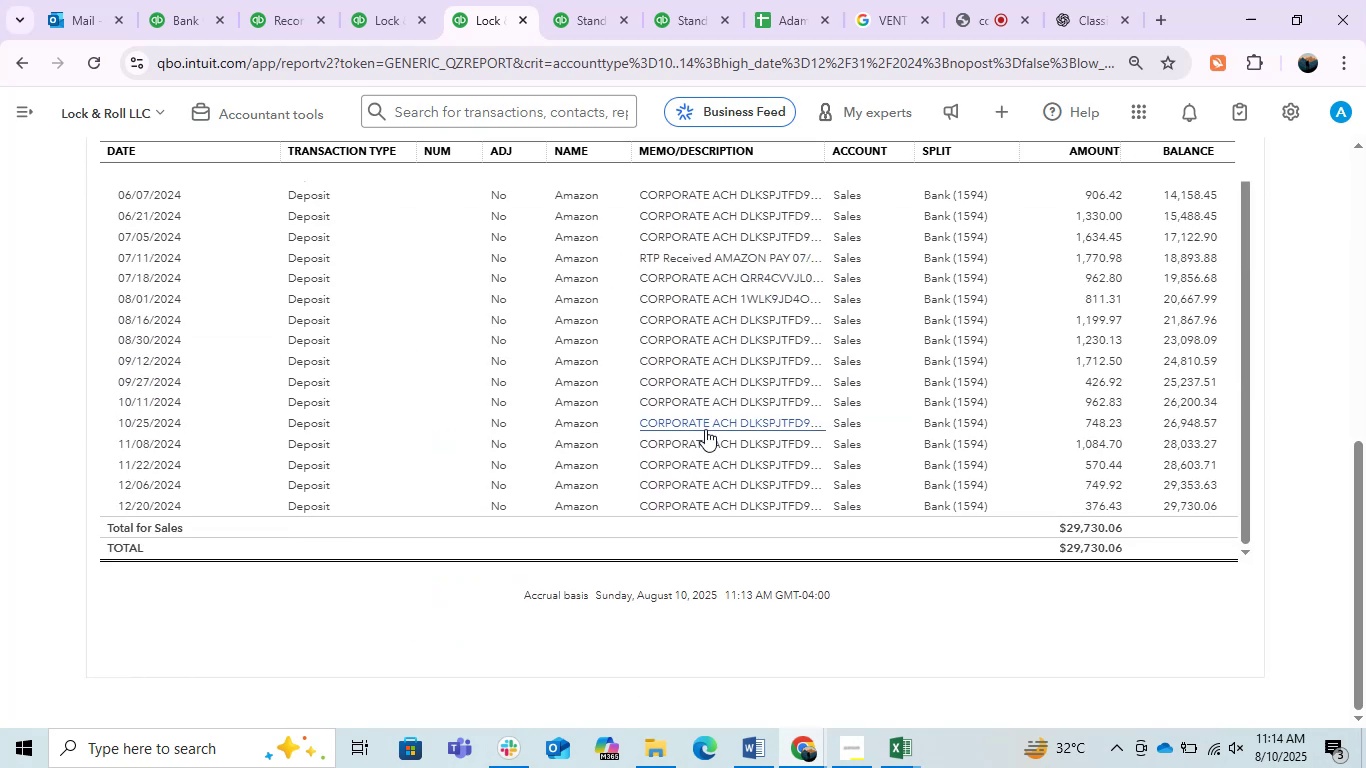 
scroll: coordinate [743, 403], scroll_direction: up, amount: 3.0
 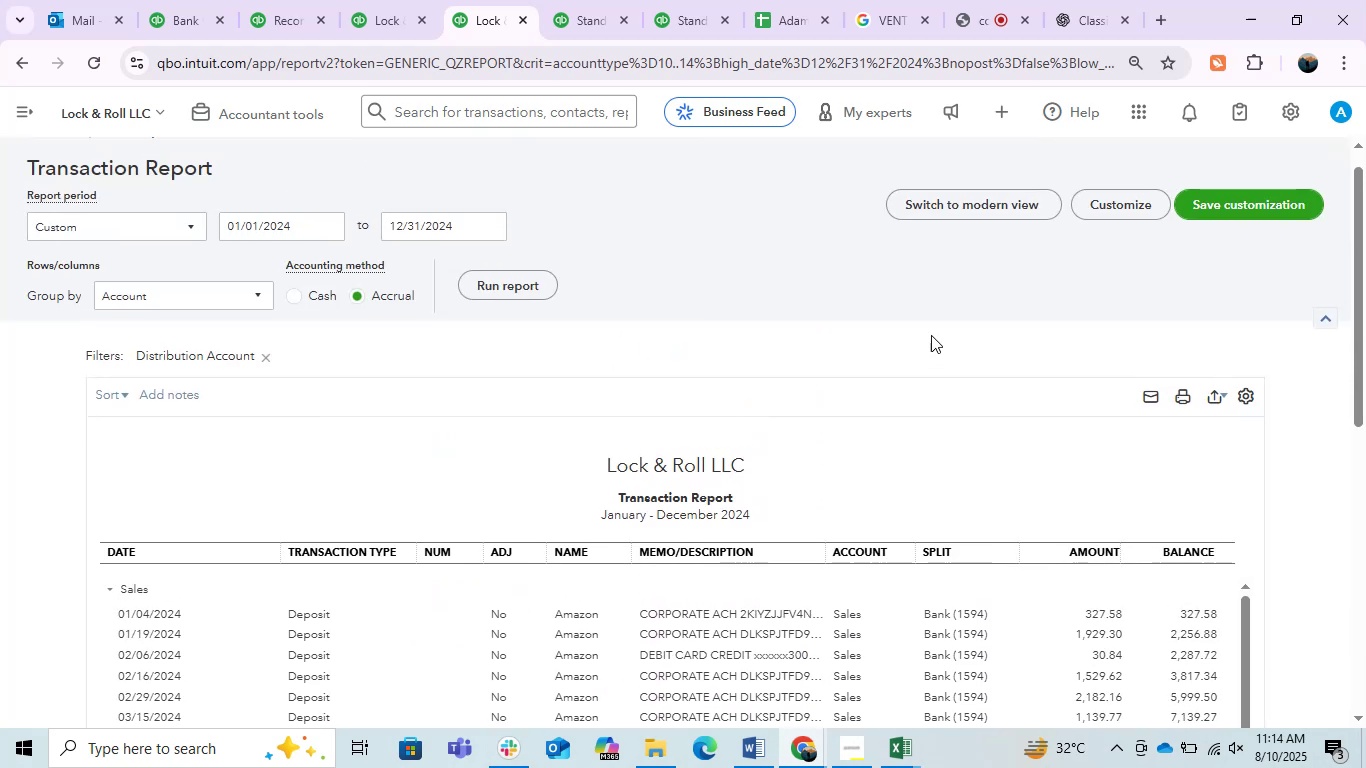 
left_click([941, 335])
 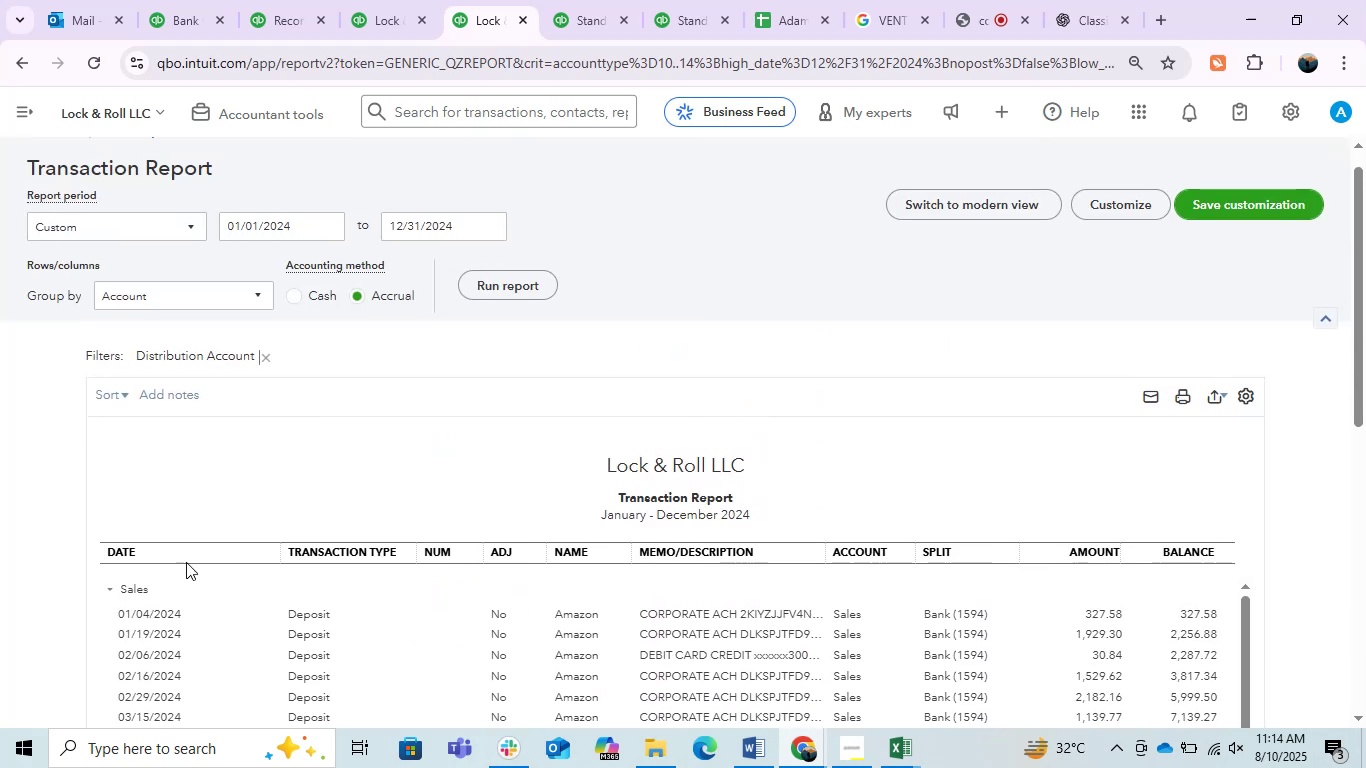 
left_click([125, 584])
 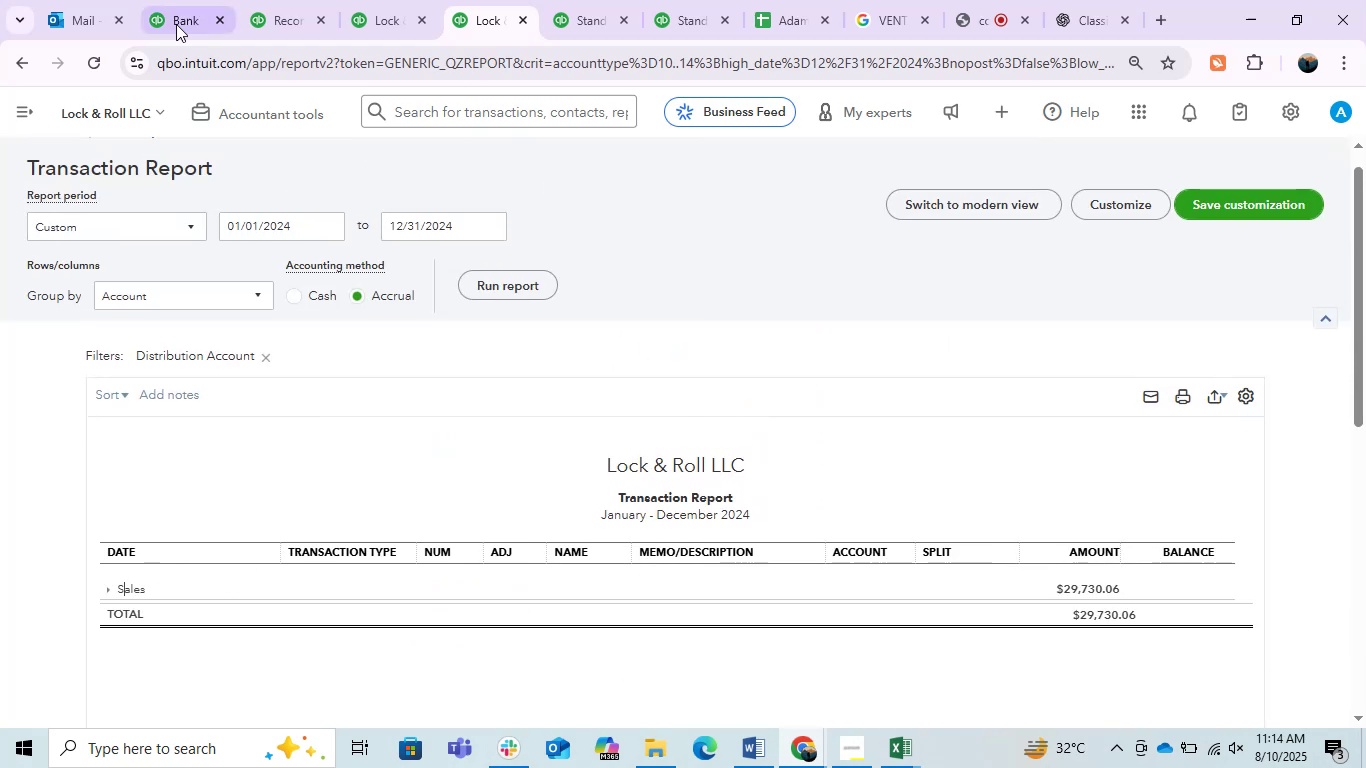 
left_click([33, 74])
 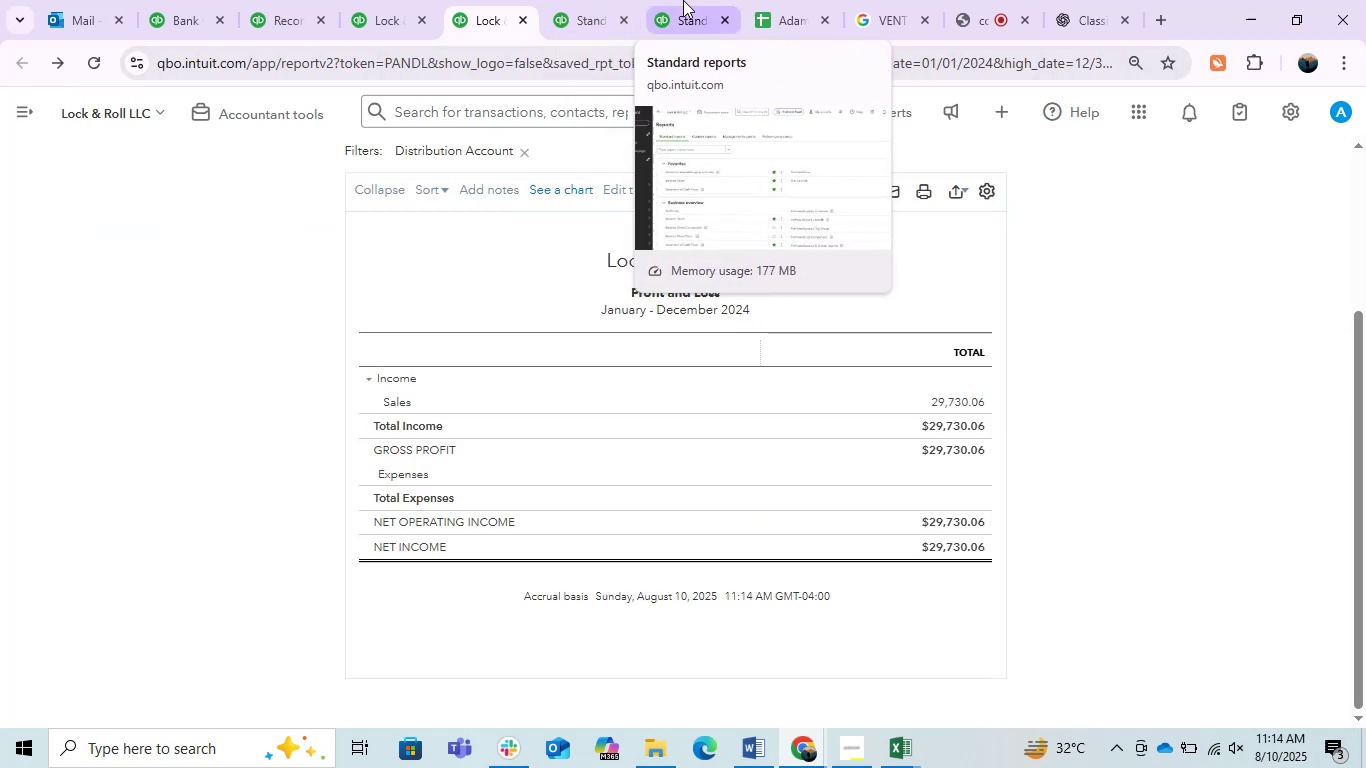 
wait(6.83)
 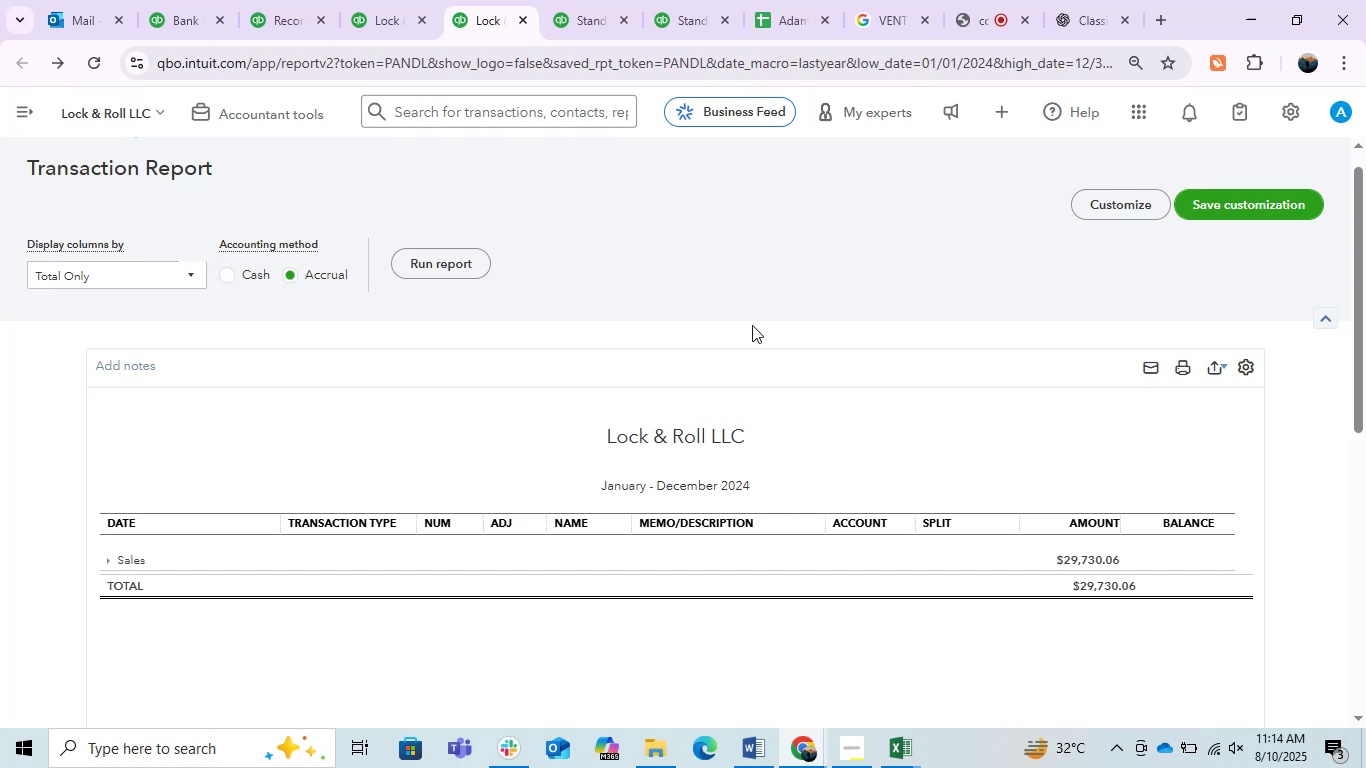 
left_click([507, 116])
 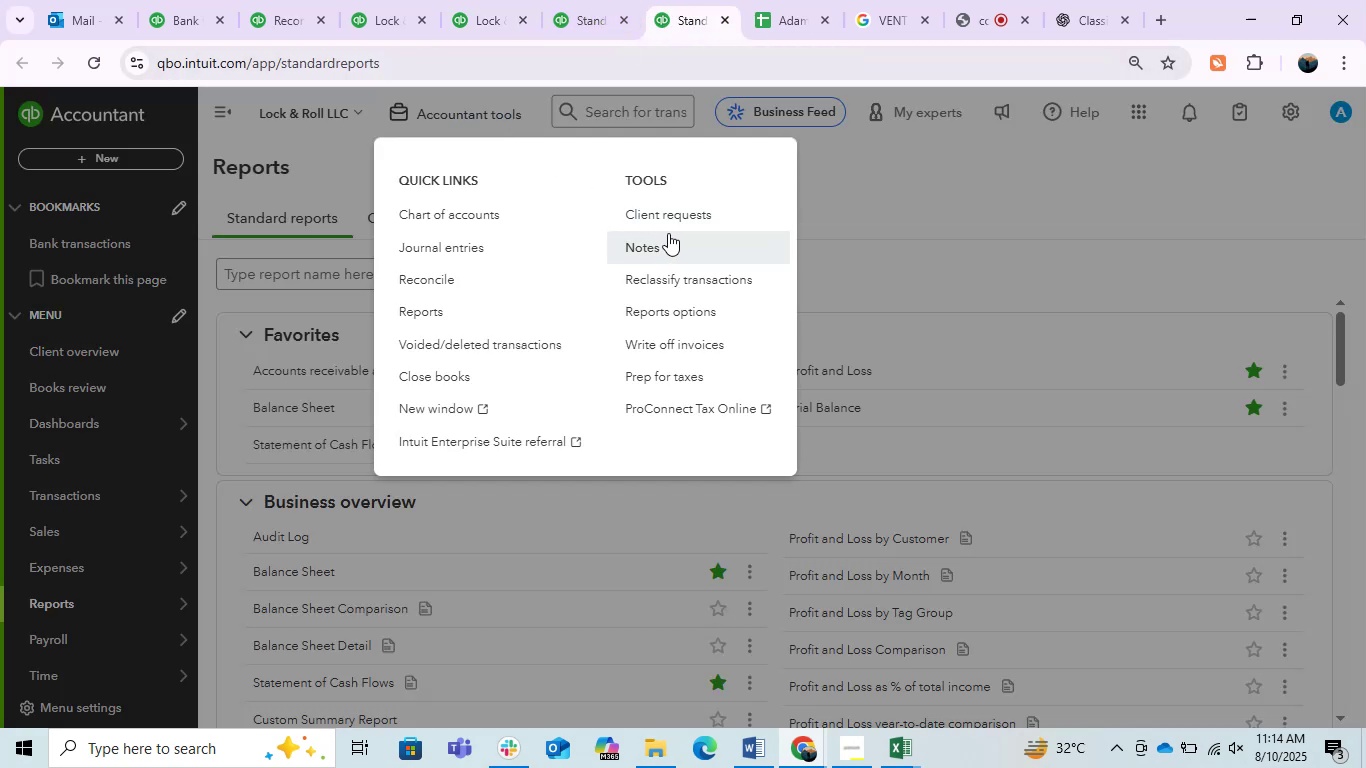 
left_click([465, 210])
 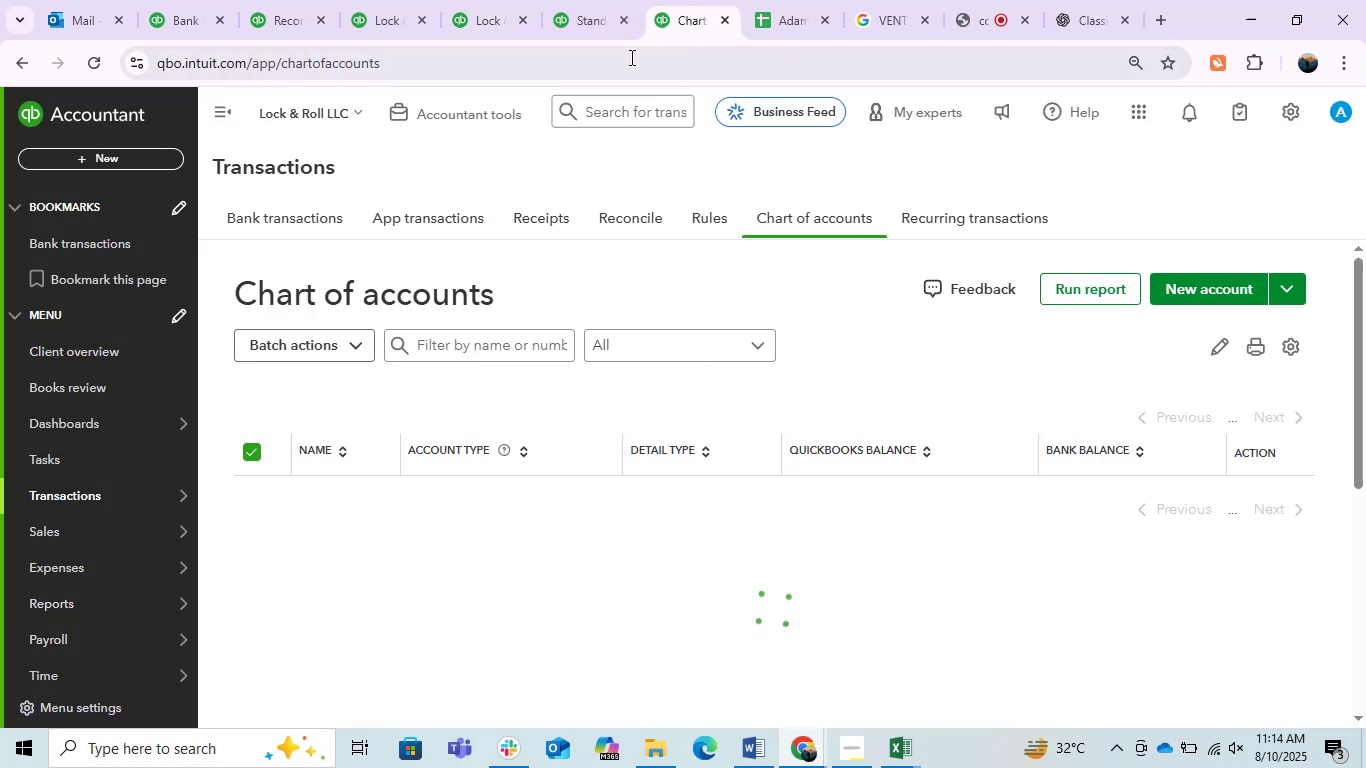 
left_click([587, 0])
 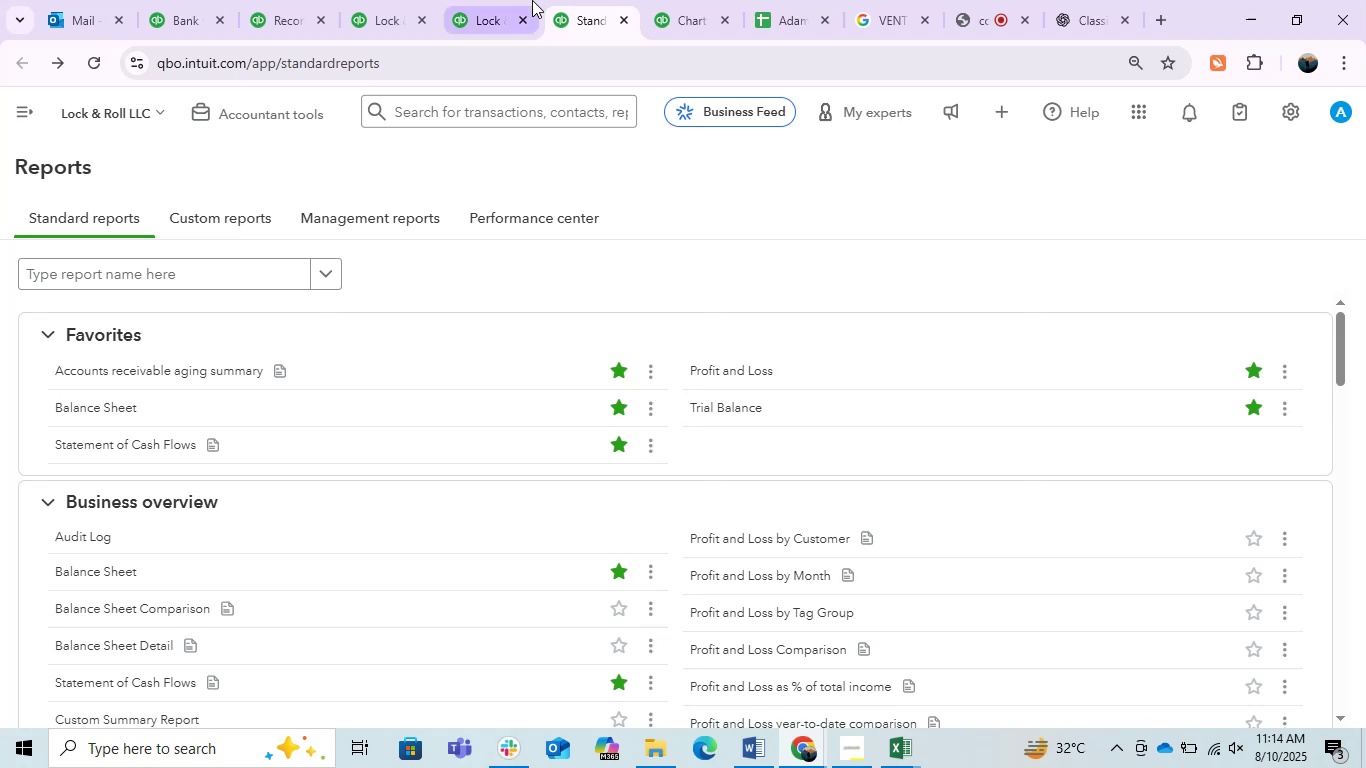 
left_click([532, 0])
 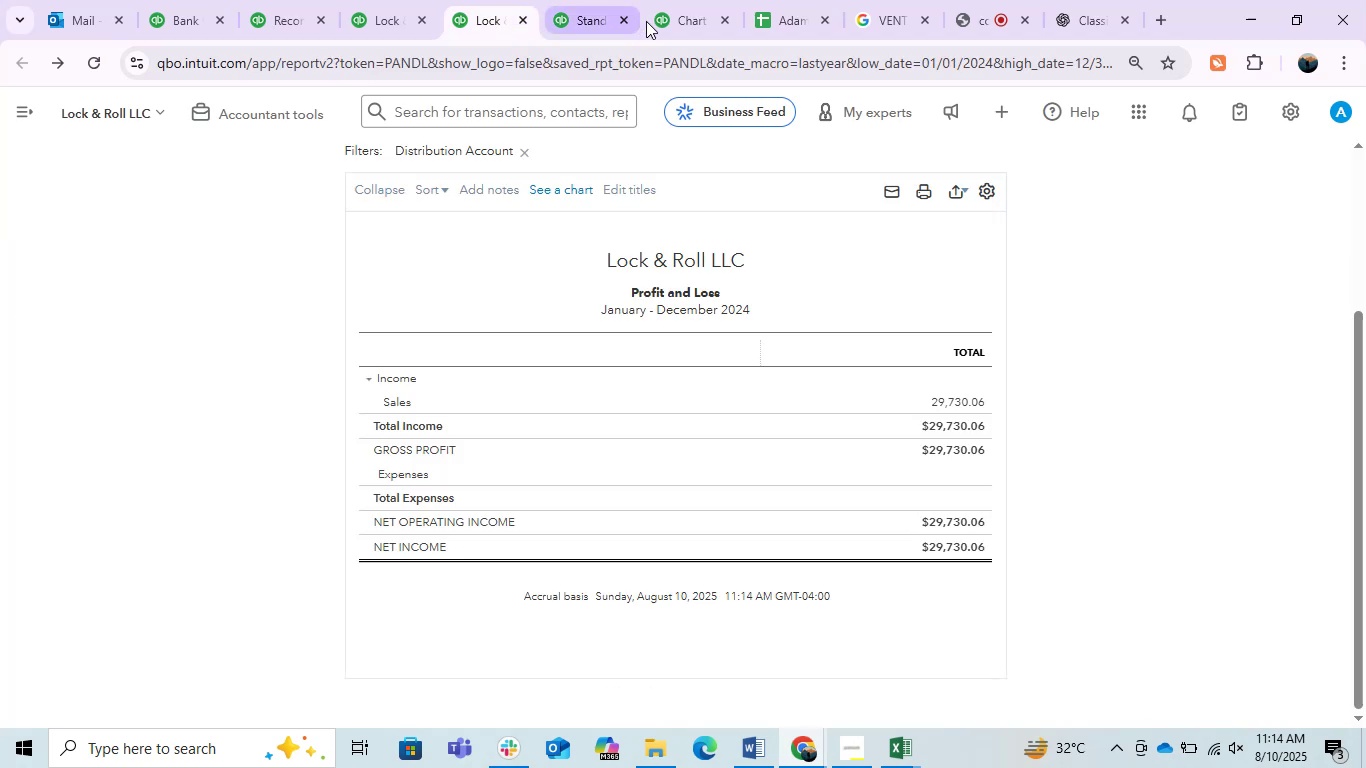 
left_click([692, 14])
 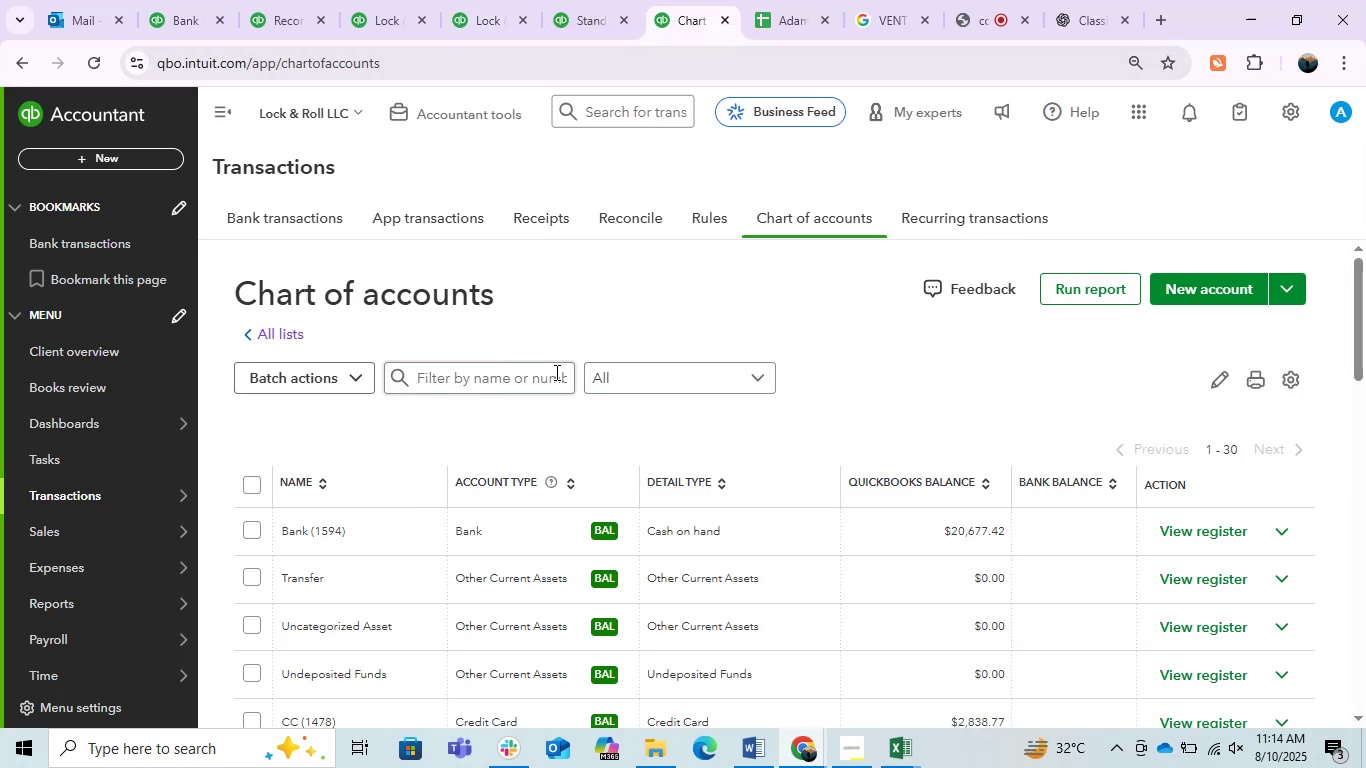 
left_click([511, 379])
 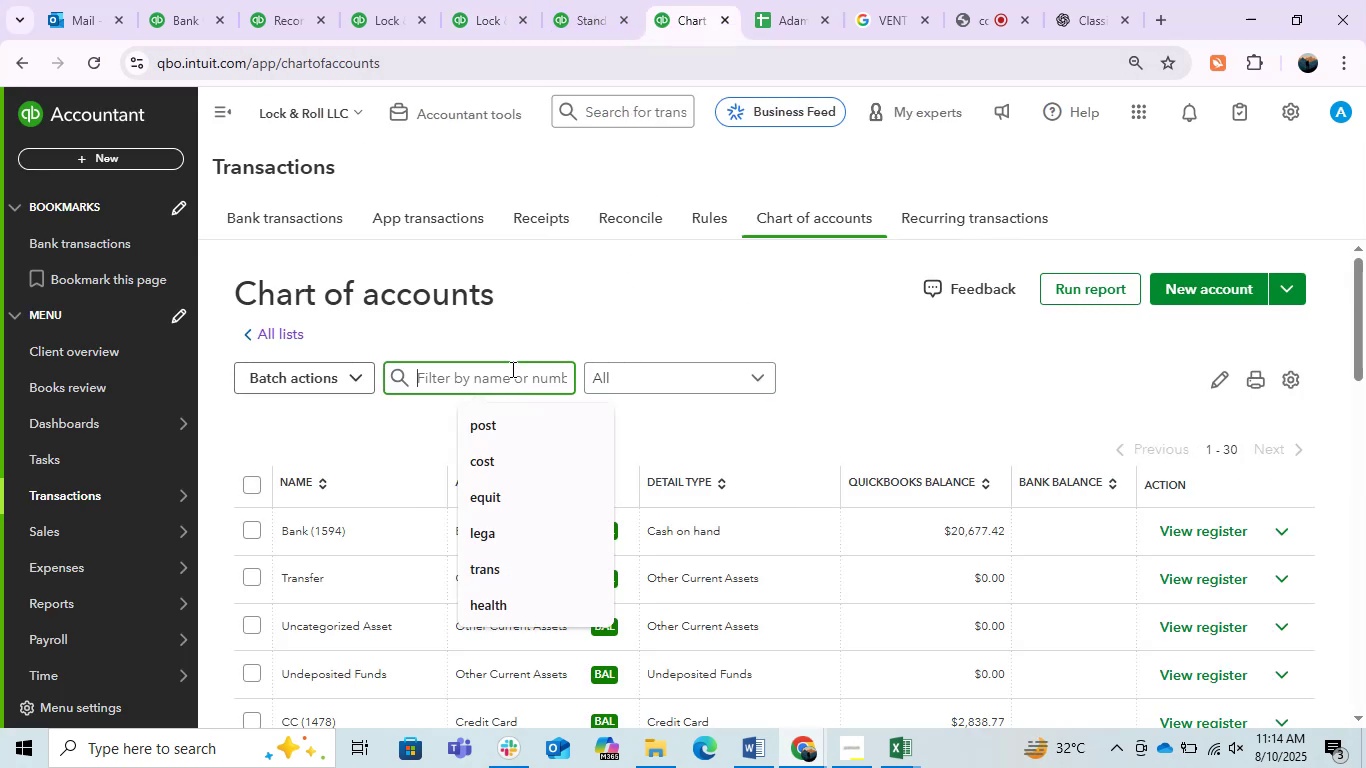 
type(sales)
 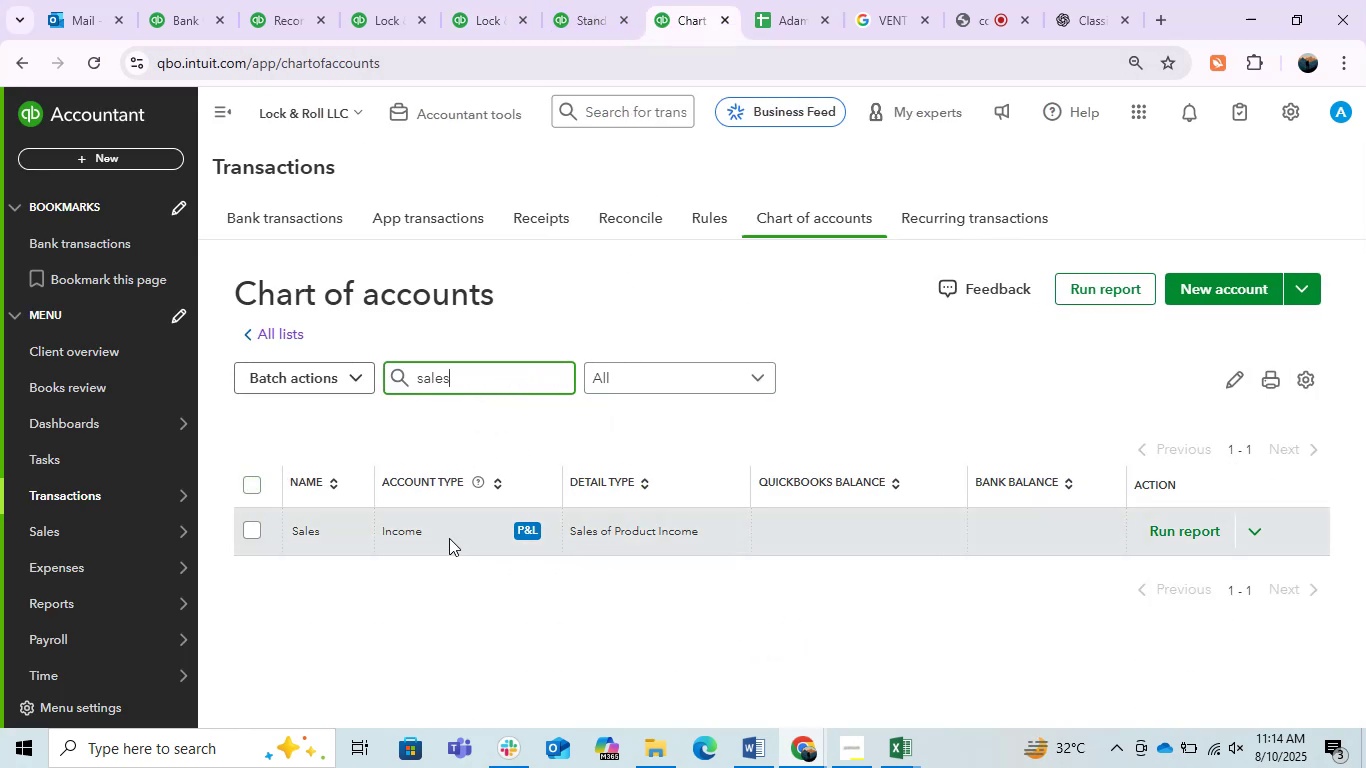 
left_click([1258, 535])
 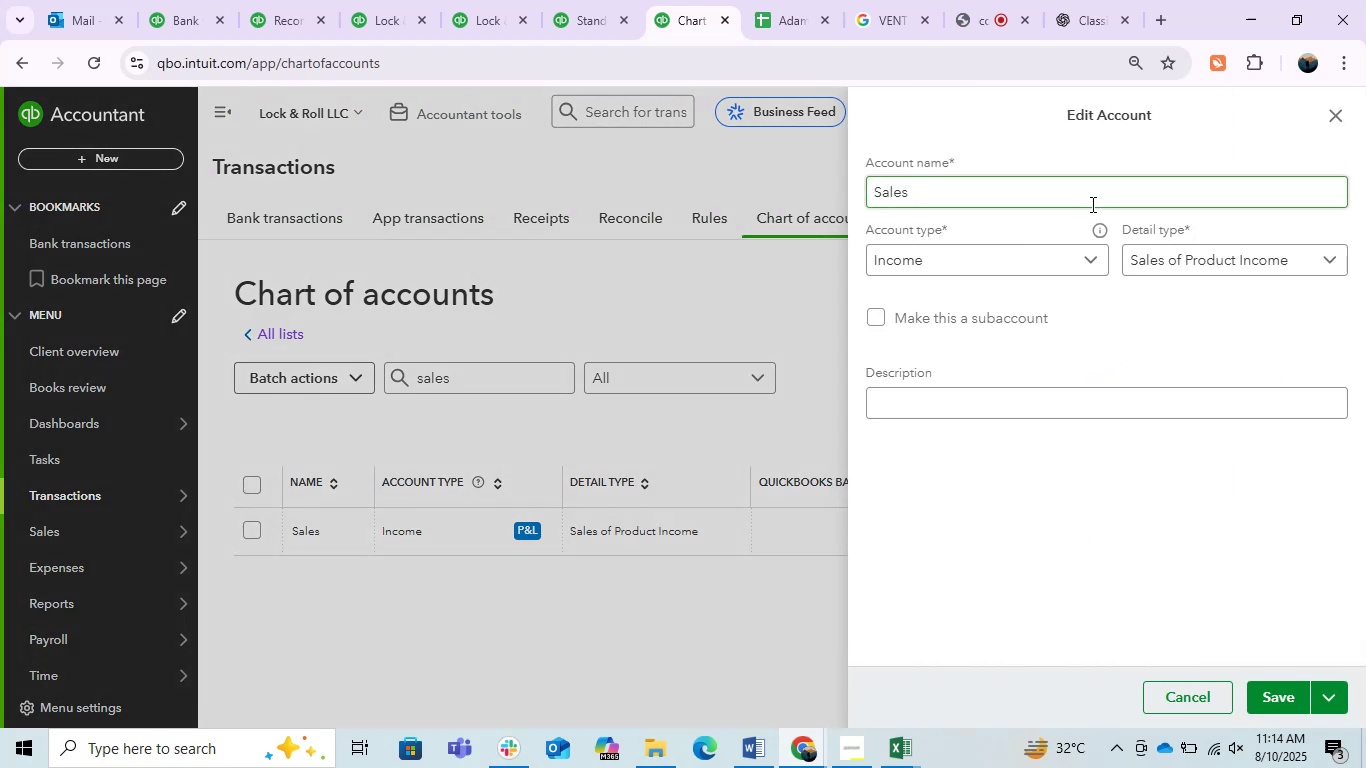 
left_click([871, 192])
 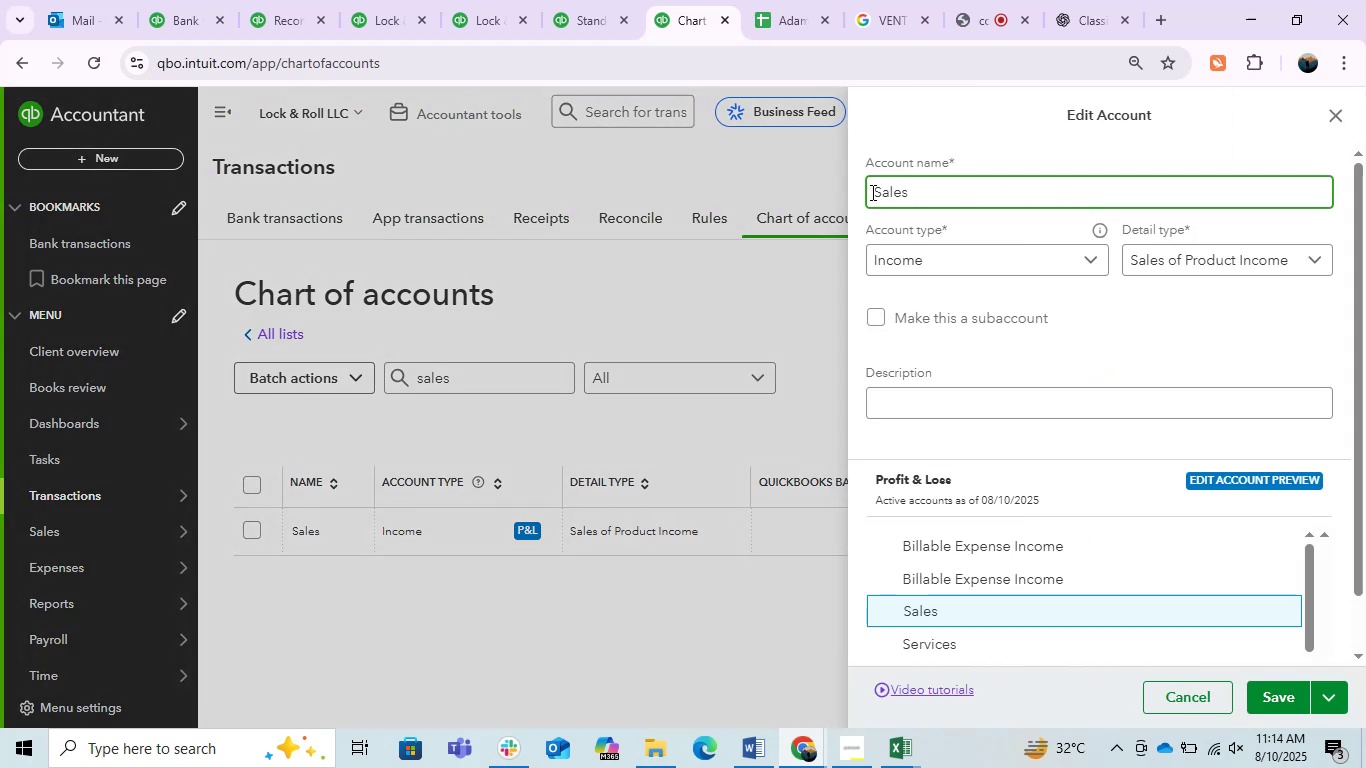 
type(Amza)
key(Backspace)
key(Backspace)
type(azon )
 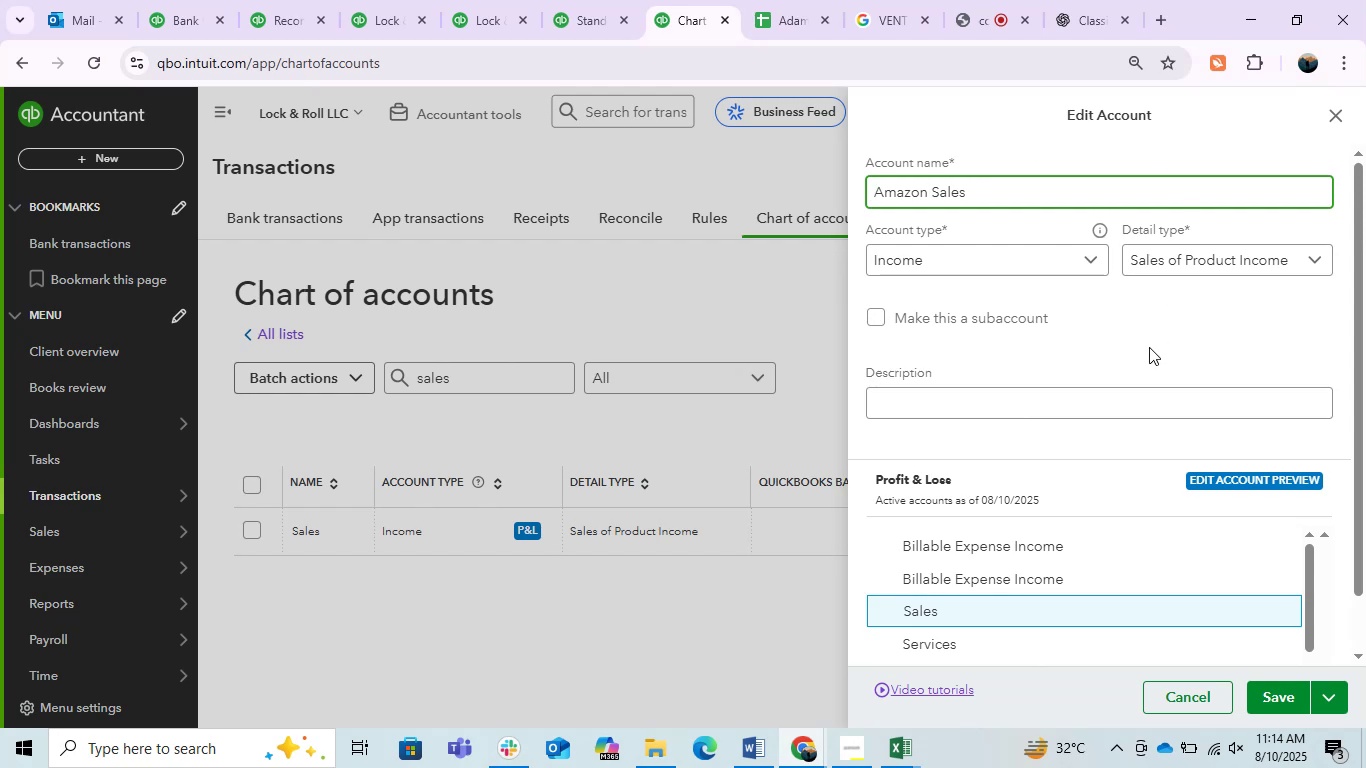 
wait(5.17)
 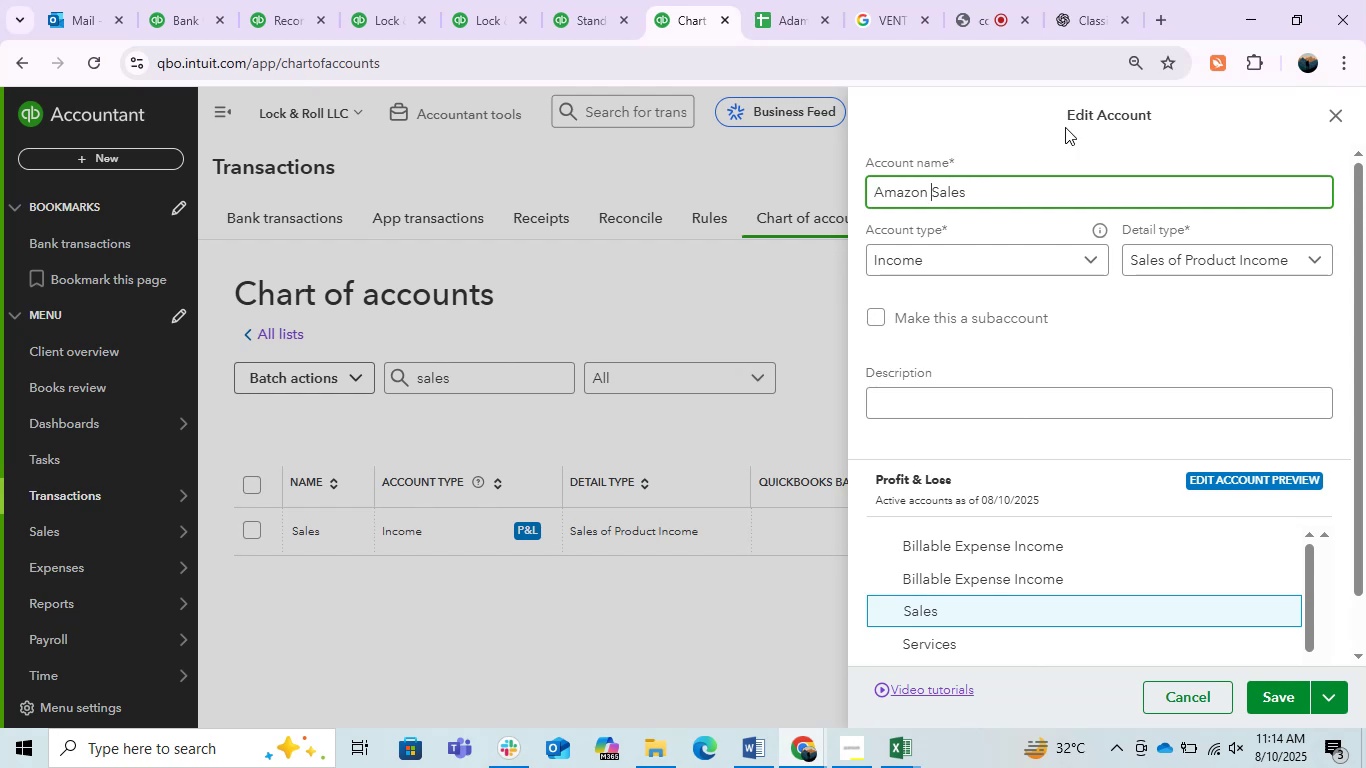 
left_click([1278, 696])
 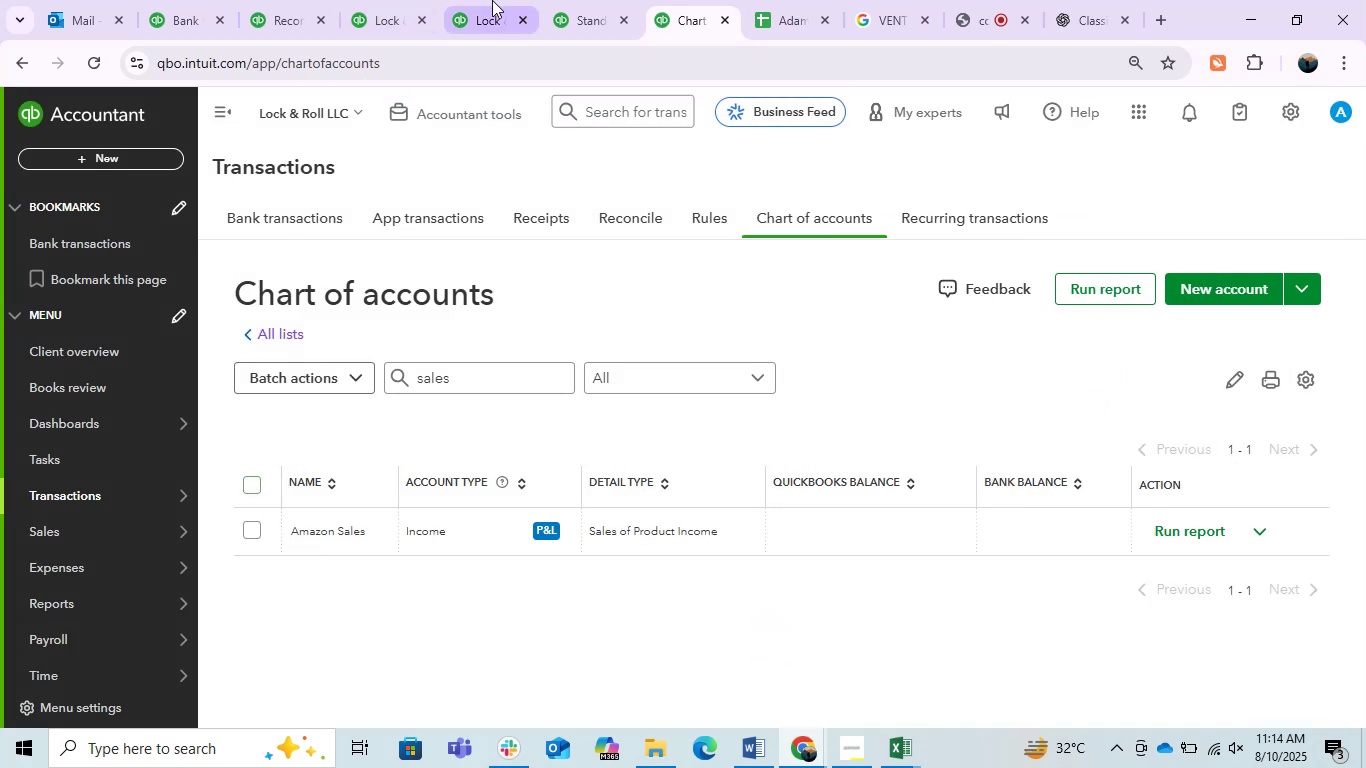 
left_click([489, 0])
 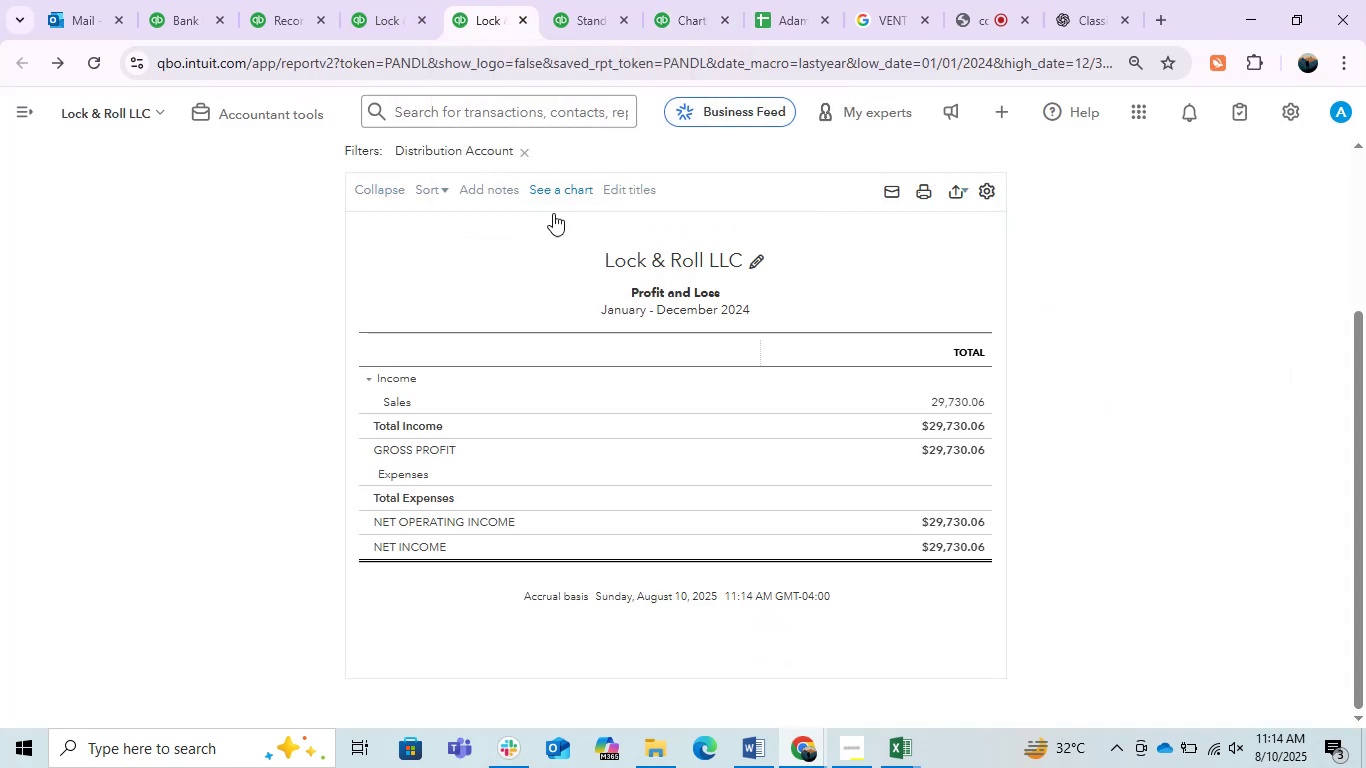 
scroll: coordinate [785, 319], scroll_direction: up, amount: 1.0
 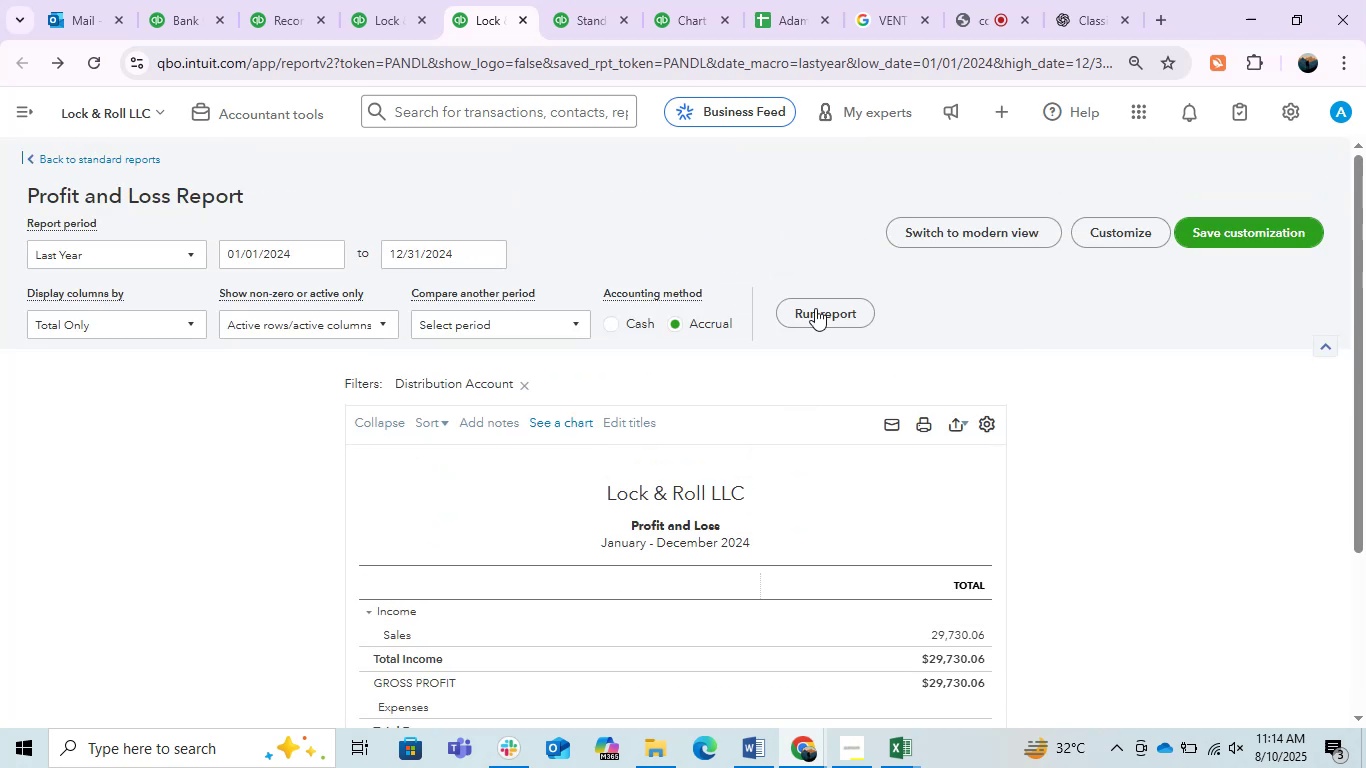 
left_click([843, 324])
 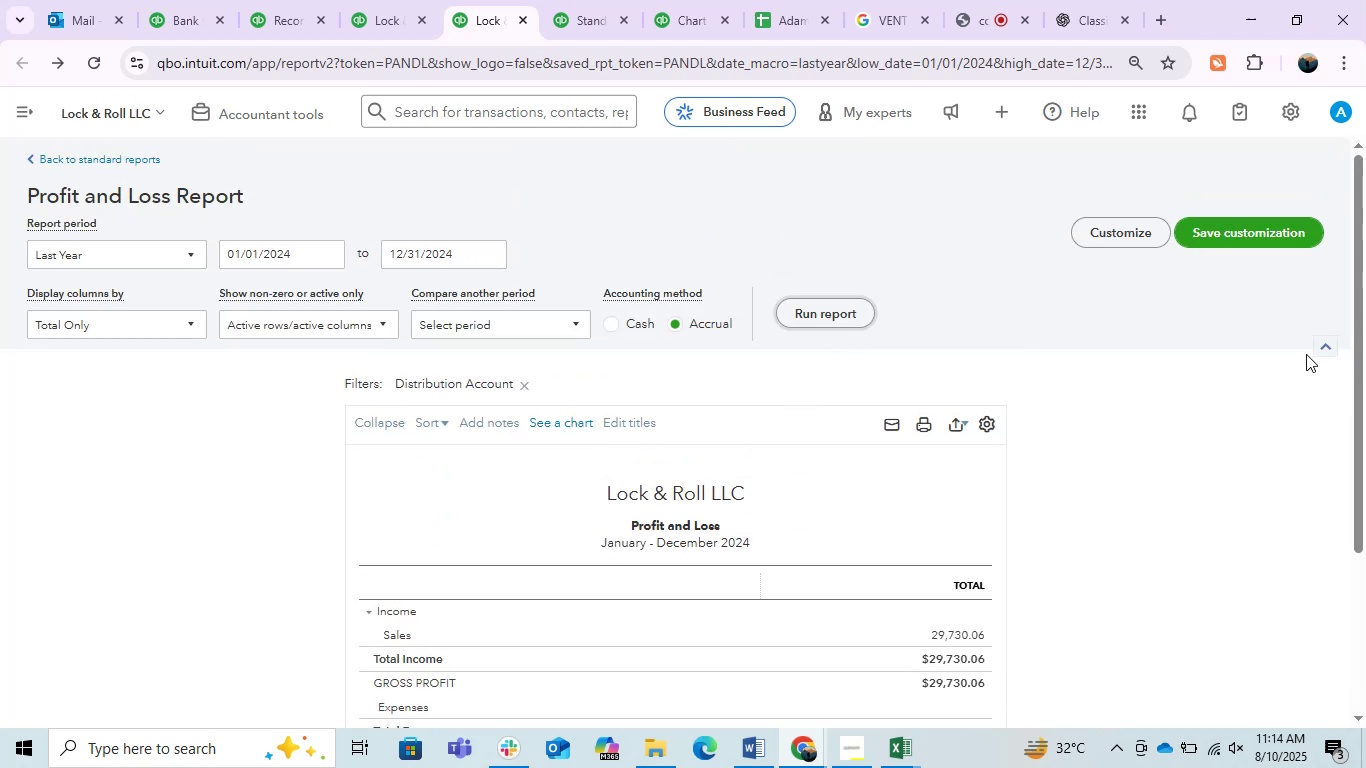 
scroll: coordinate [1190, 354], scroll_direction: down, amount: 1.0
 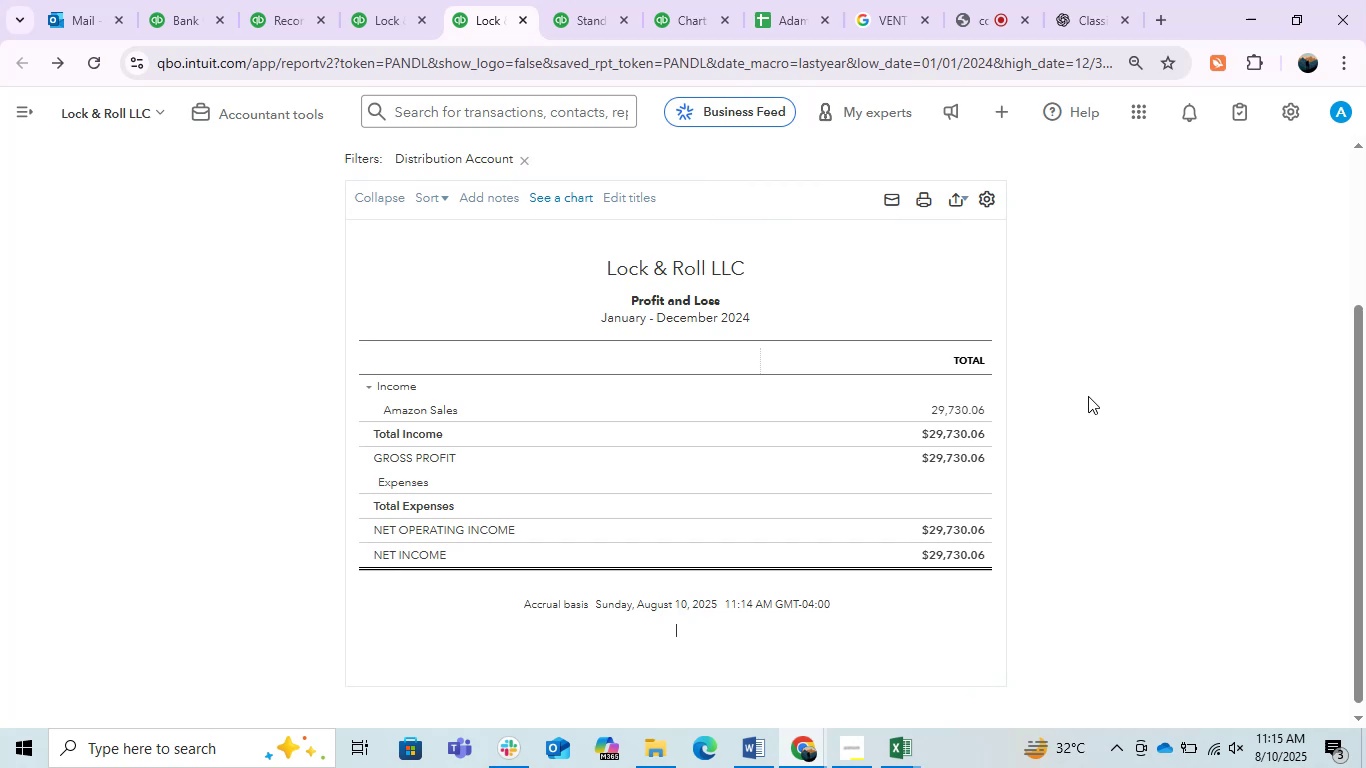 
wait(17.57)
 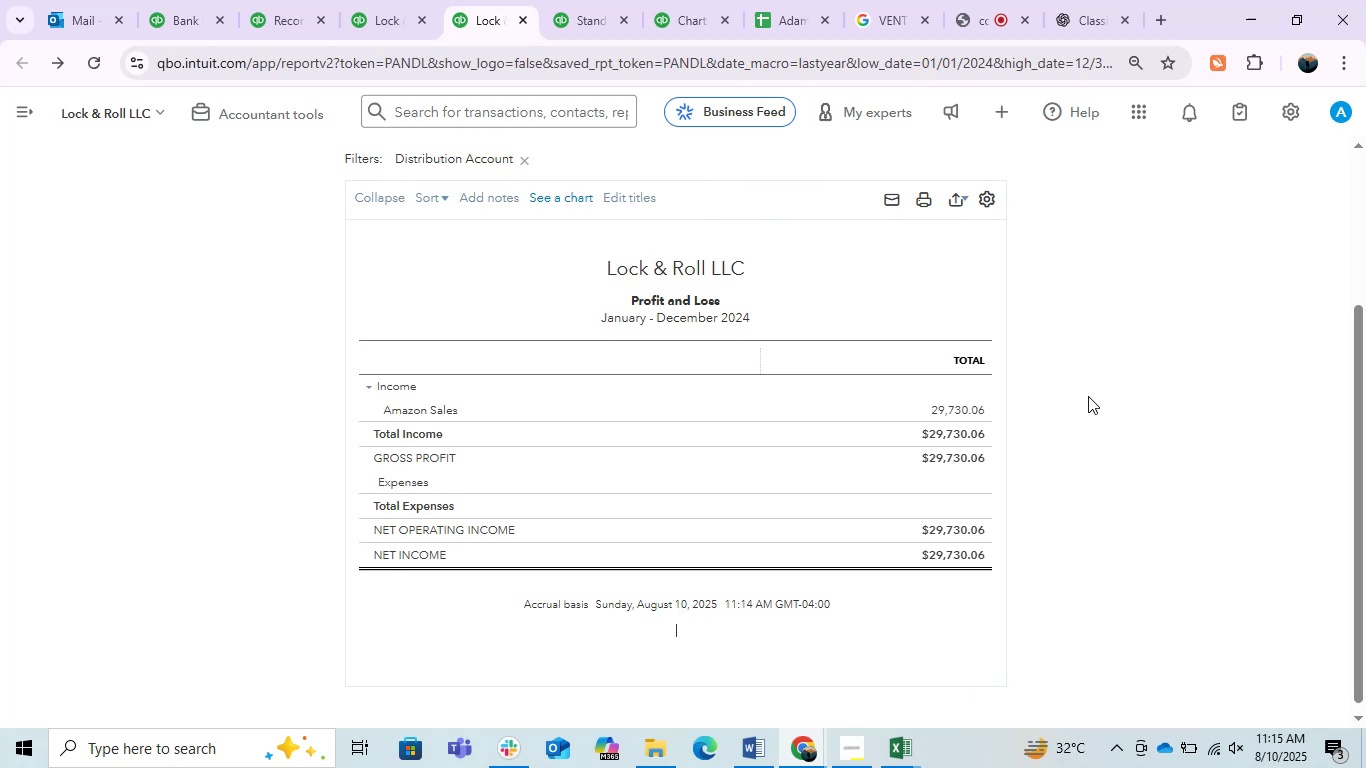 
scroll: coordinate [712, 498], scroll_direction: down, amount: 2.0
 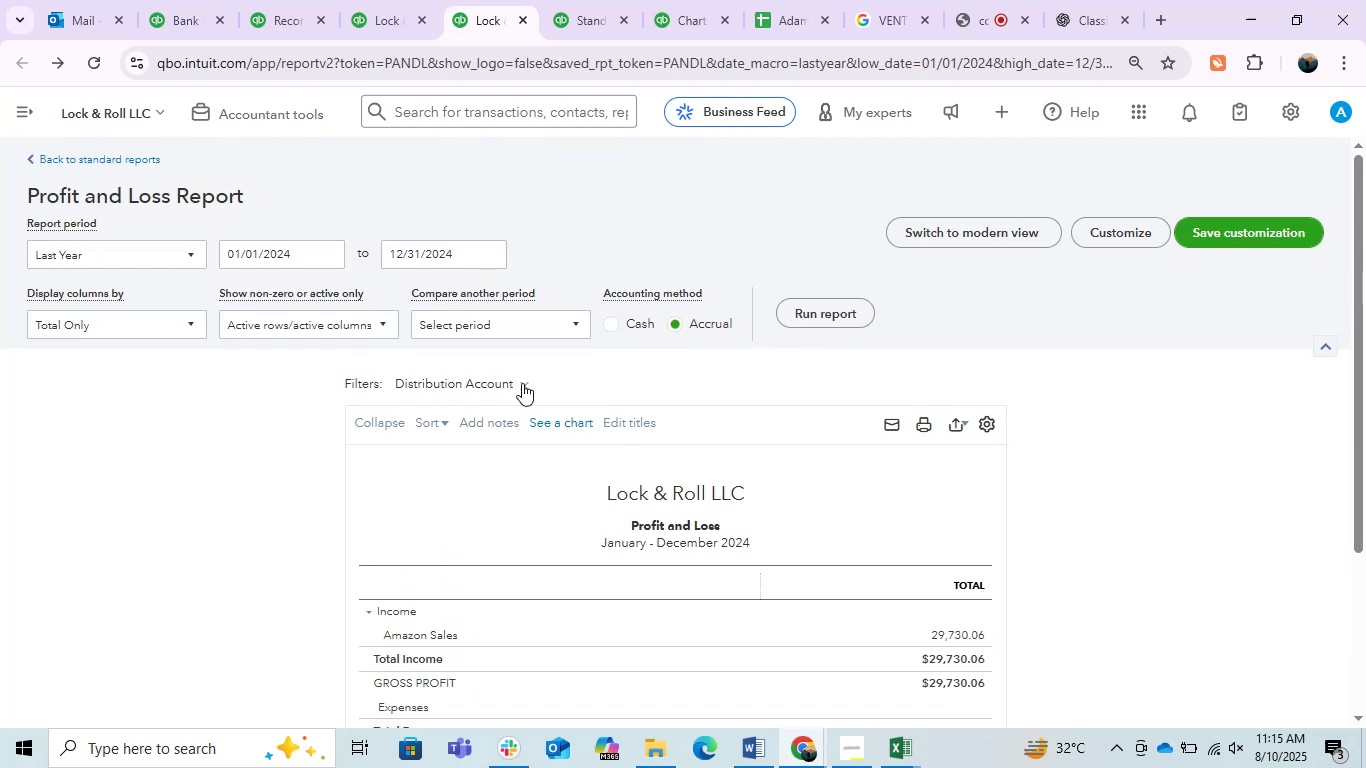 
left_click([519, 382])
 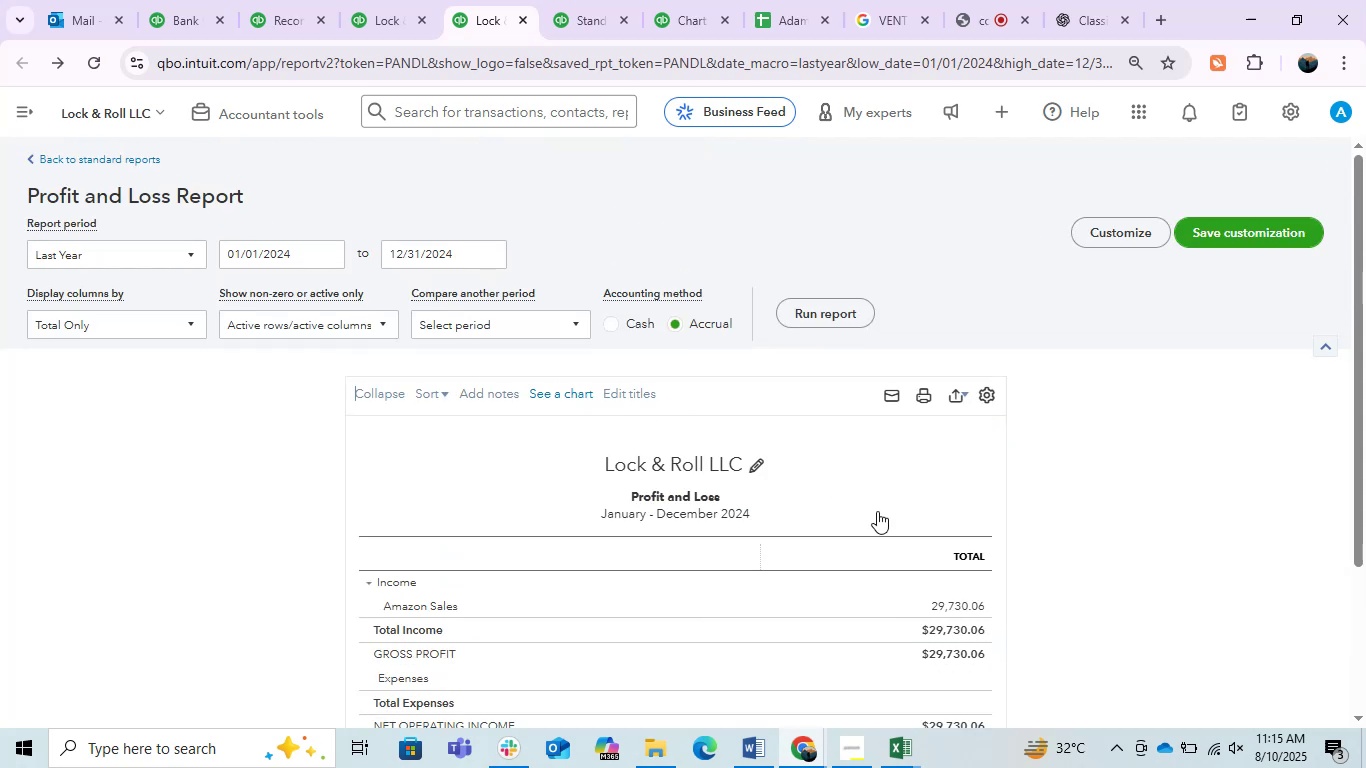 
scroll: coordinate [849, 499], scroll_direction: down, amount: 3.0
 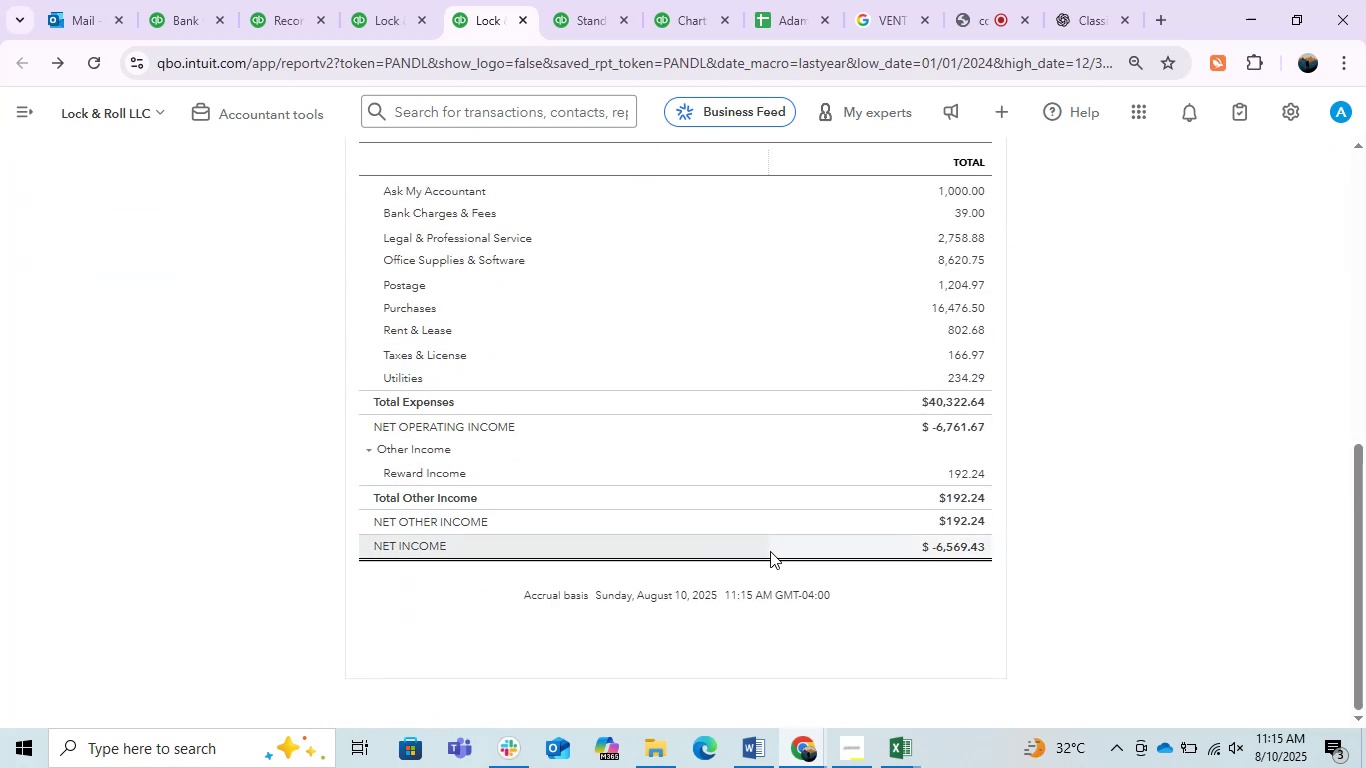 
scroll: coordinate [712, 553], scroll_direction: up, amount: 1.0
 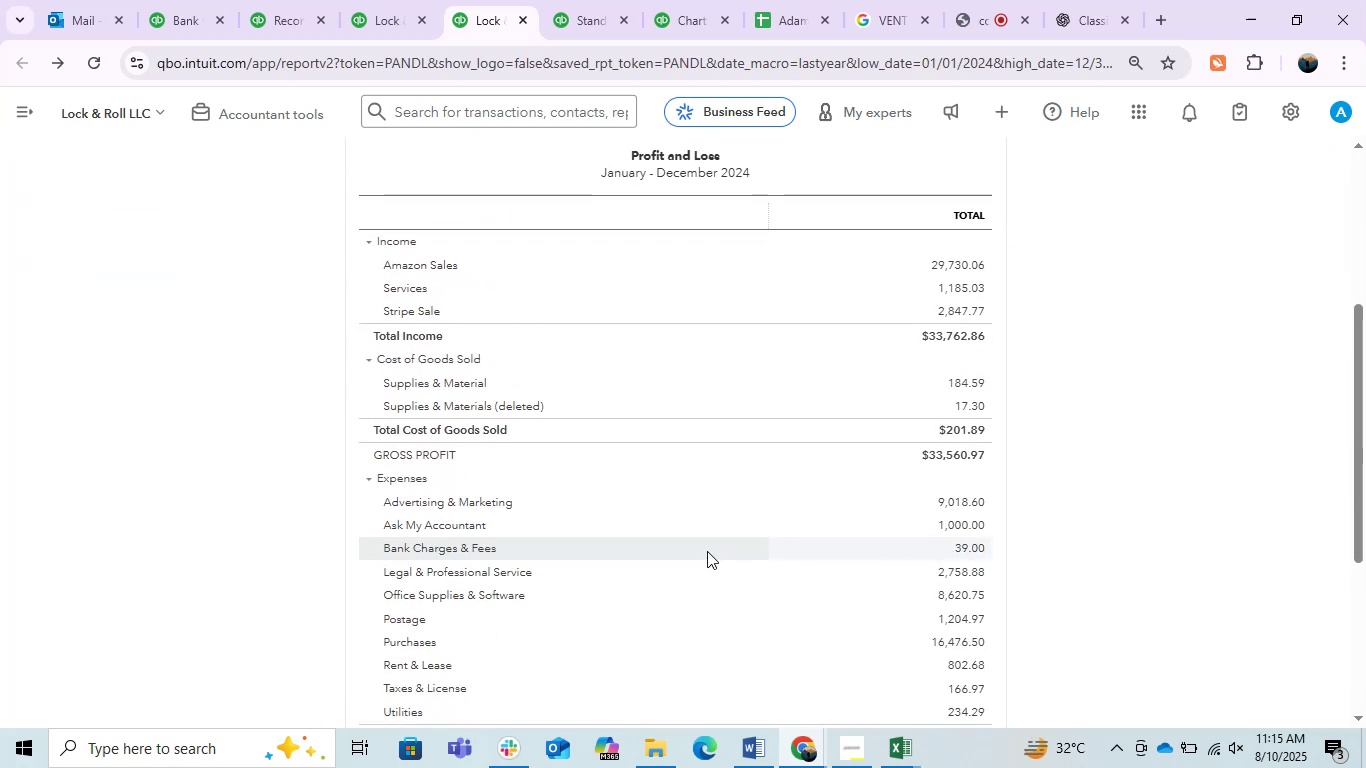 
left_click([984, 401])
 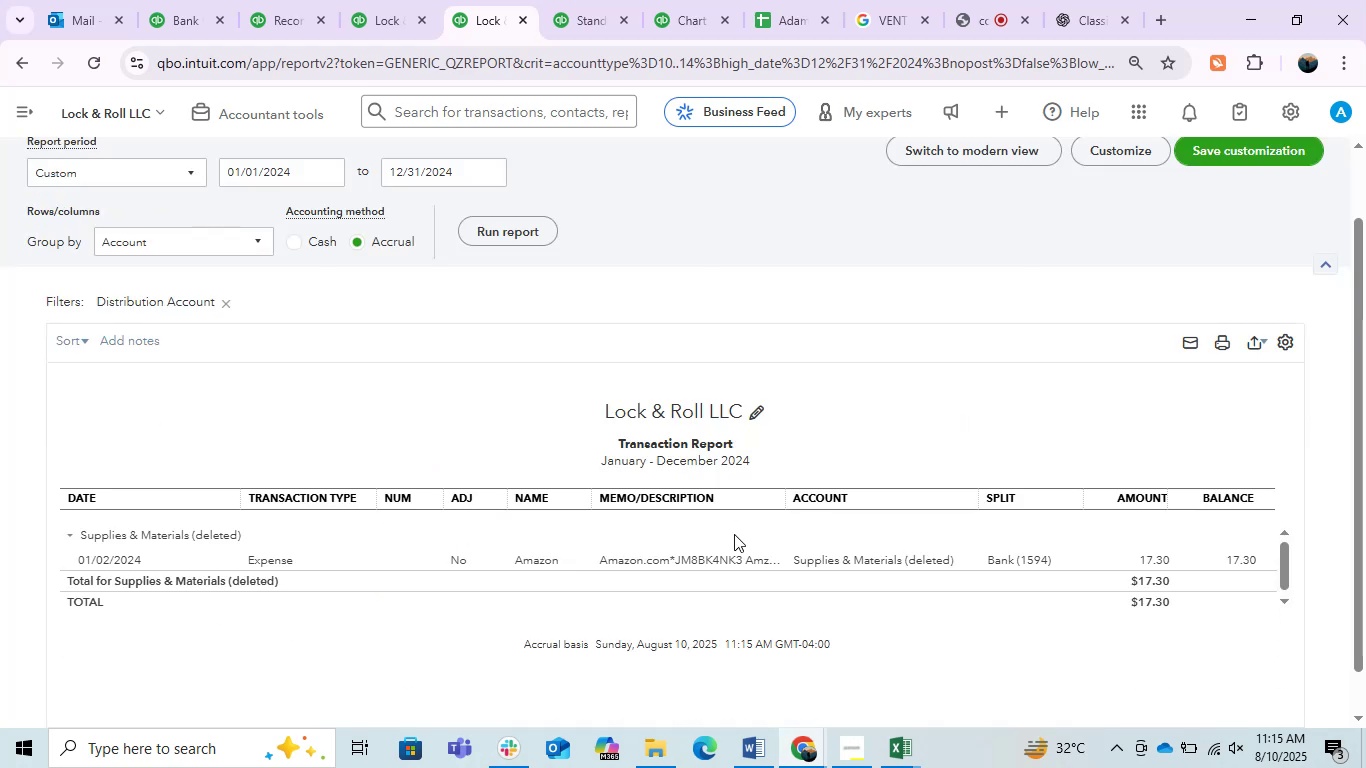 
left_click([656, 558])
 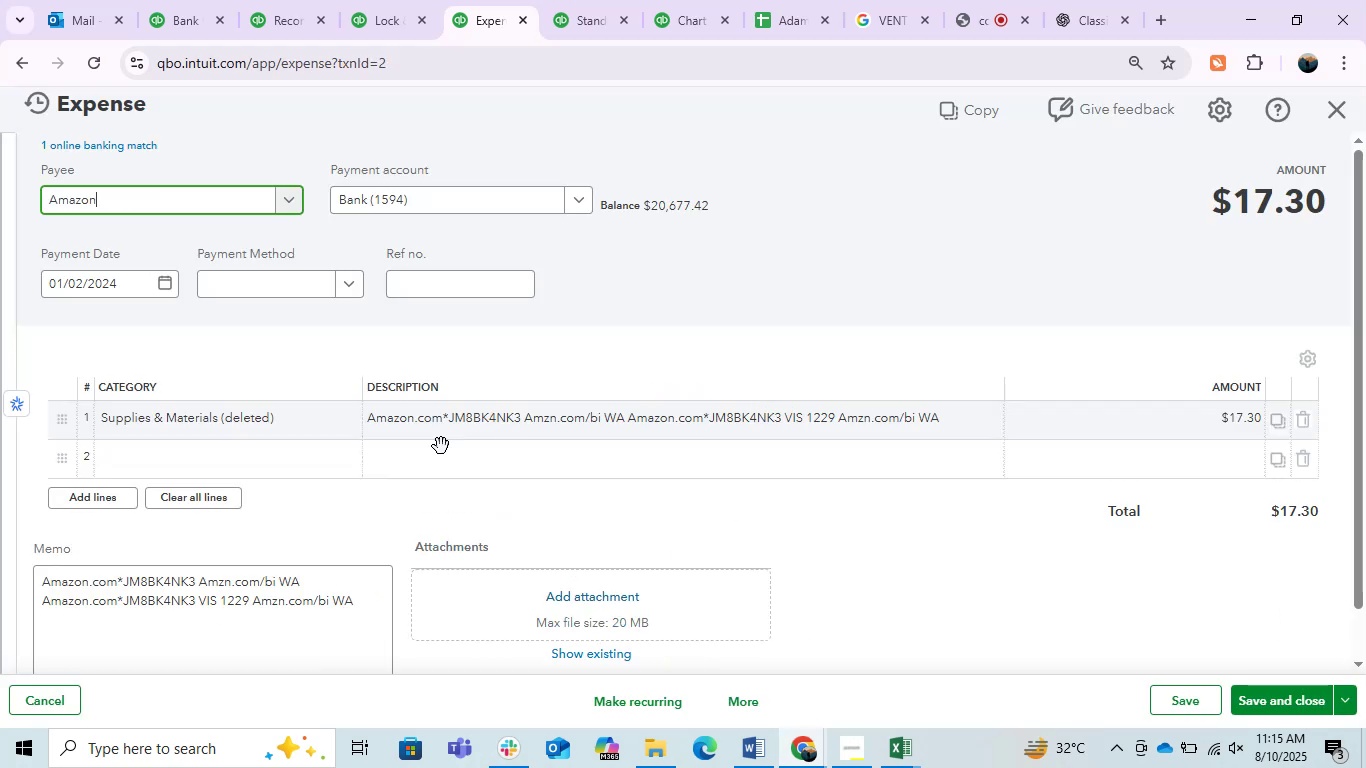 
left_click([287, 423])
 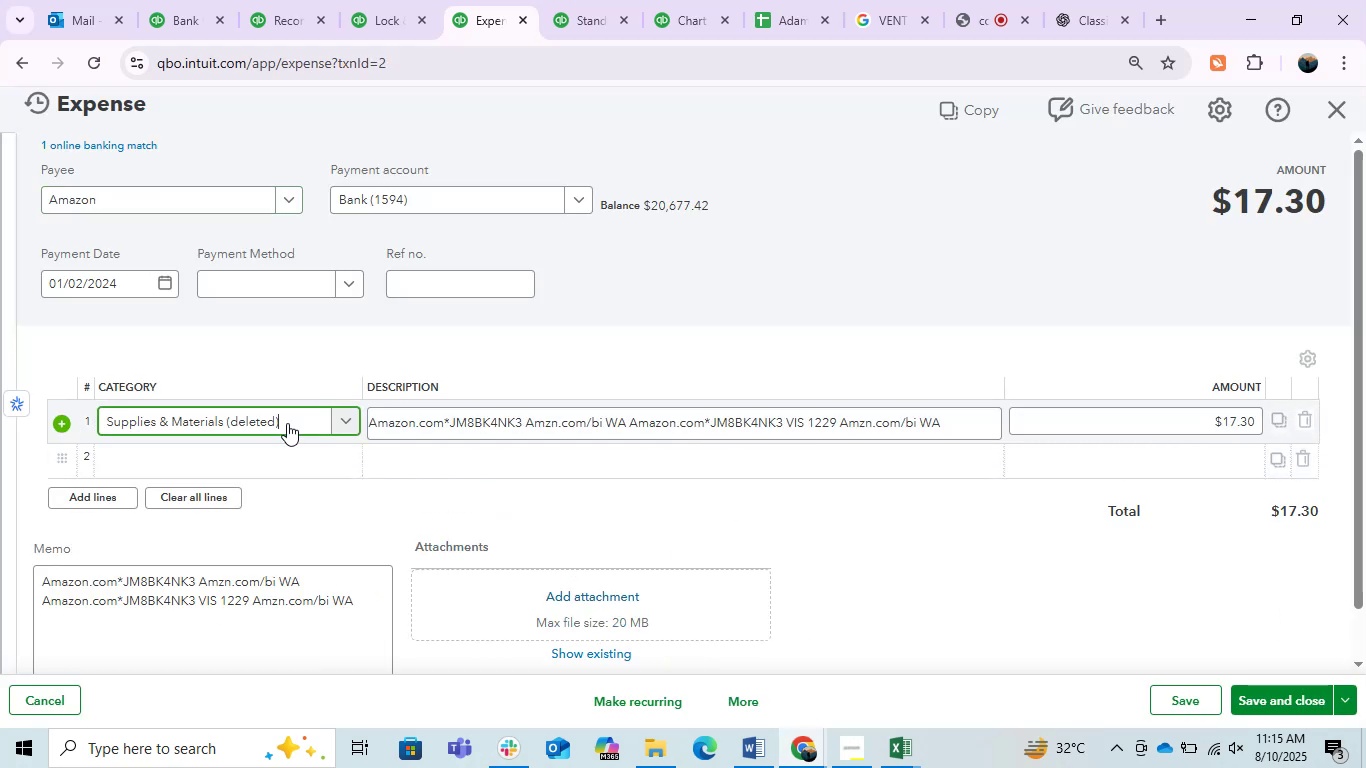 
left_click([287, 423])
 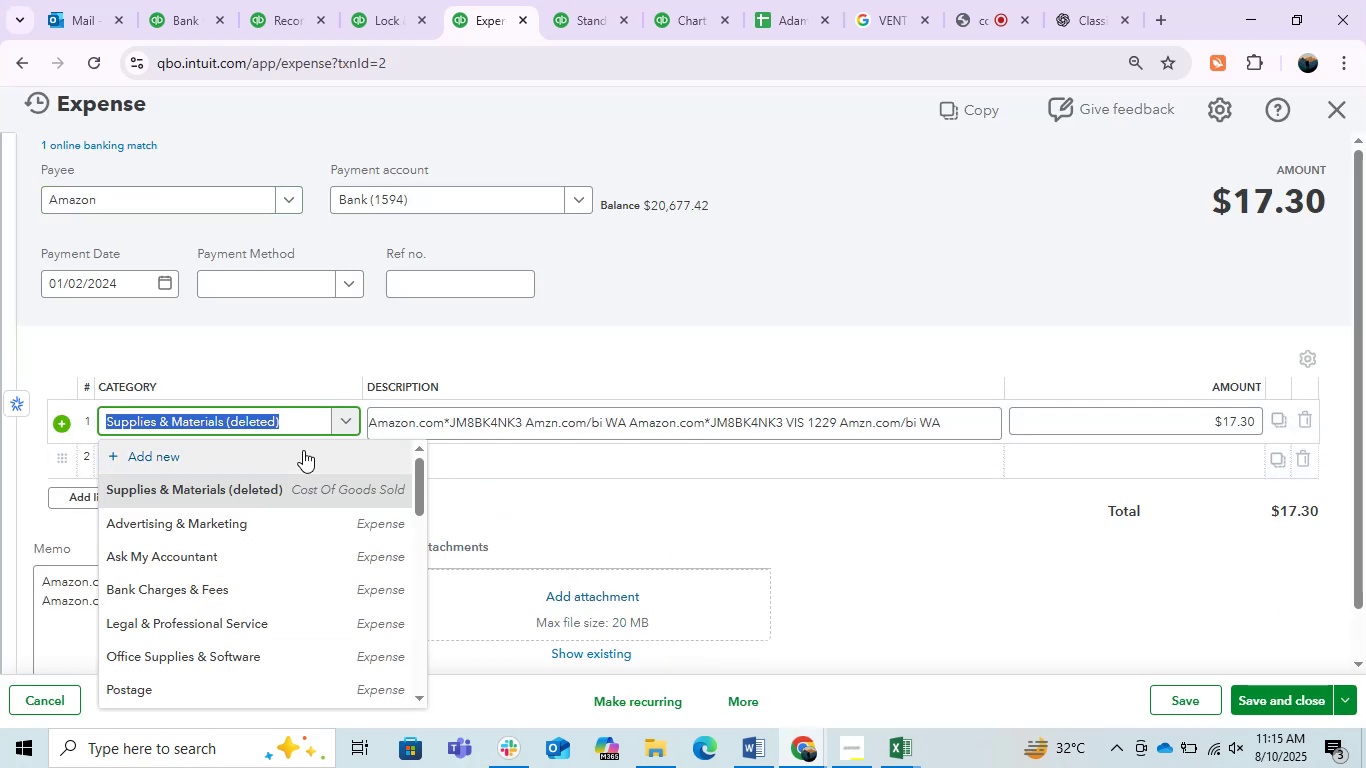 
type(suppkl)
 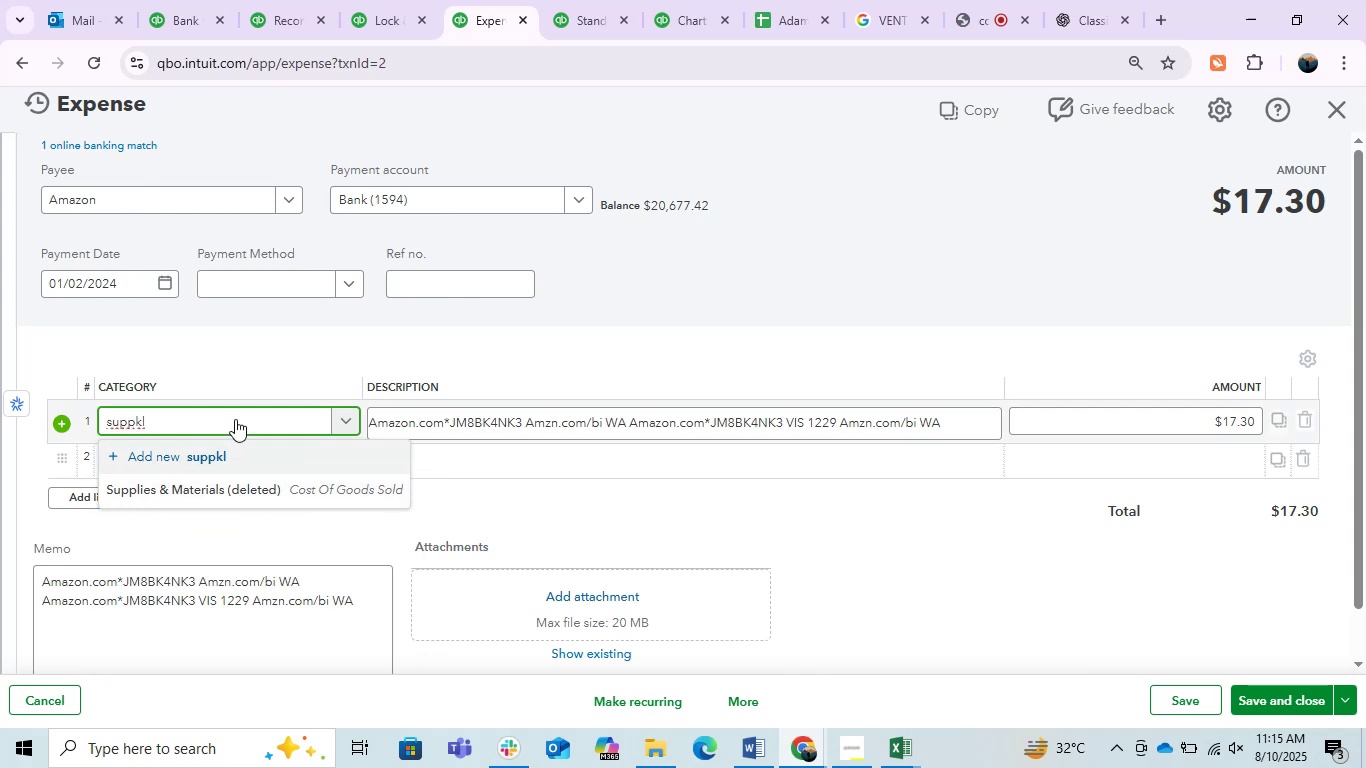 
key(Backspace)
 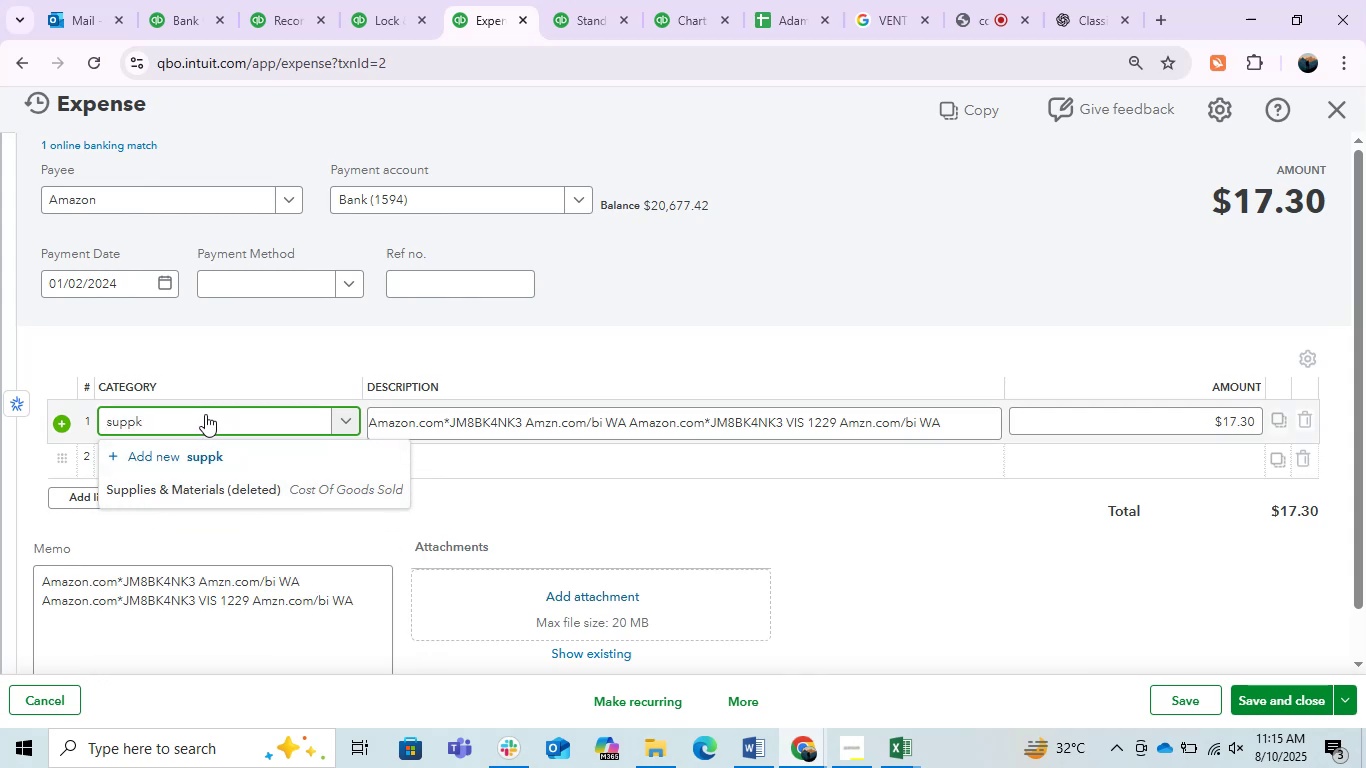 
key(Backspace)
 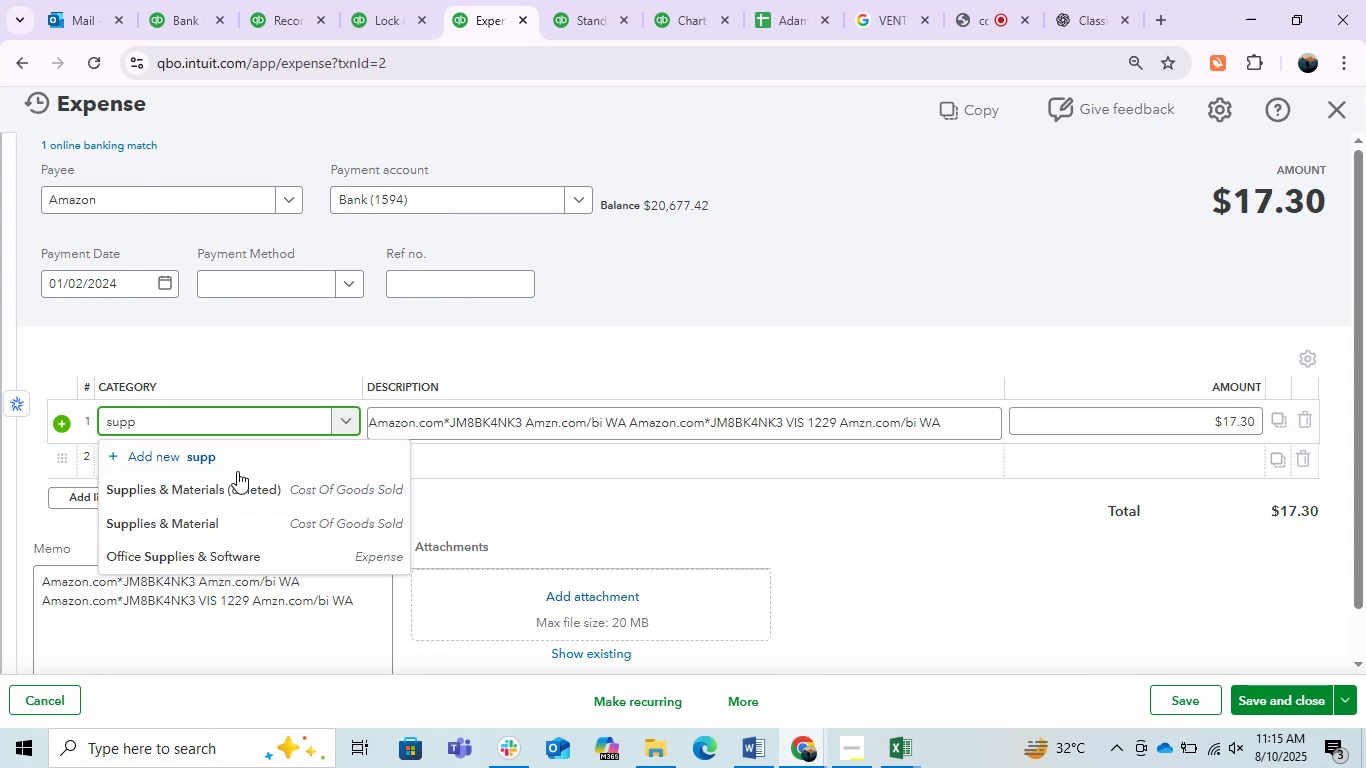 
left_click([232, 517])
 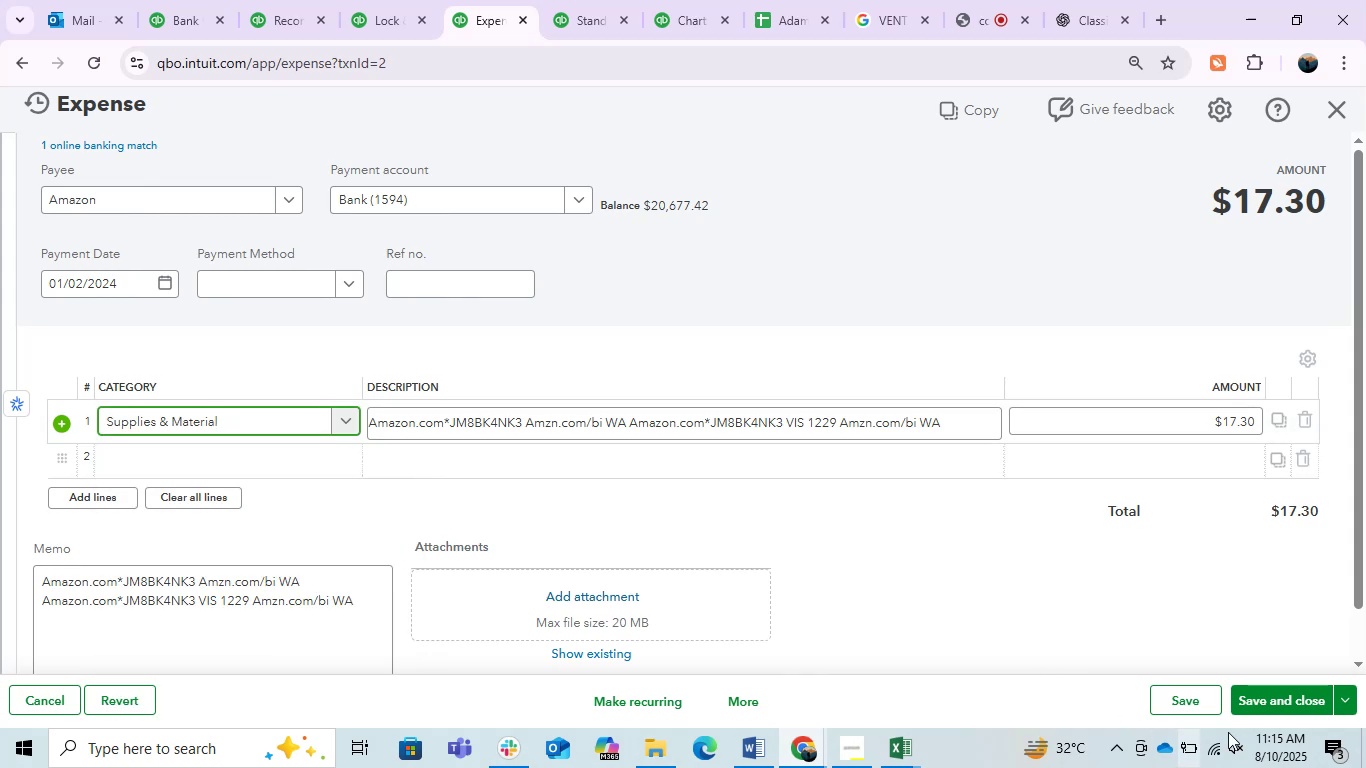 
left_click([1273, 708])
 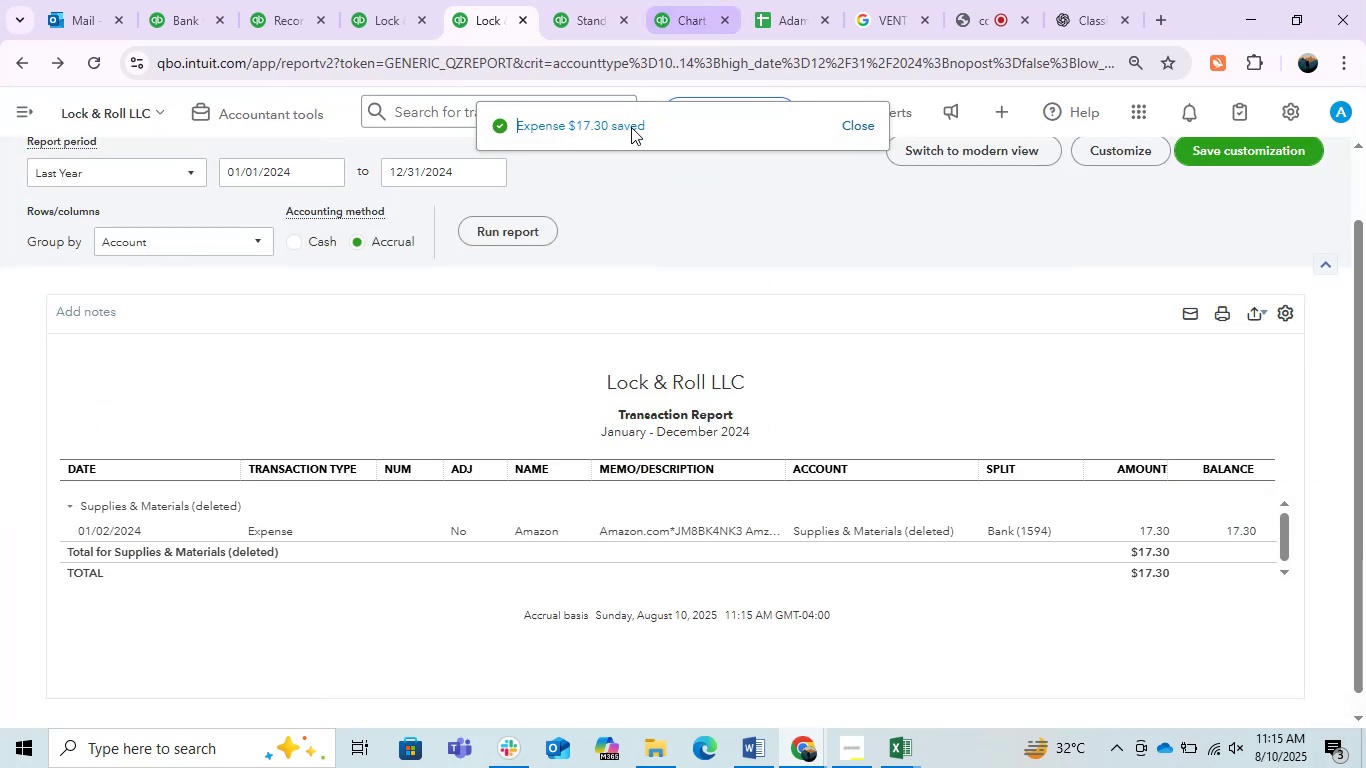 
left_click([0, 58])
 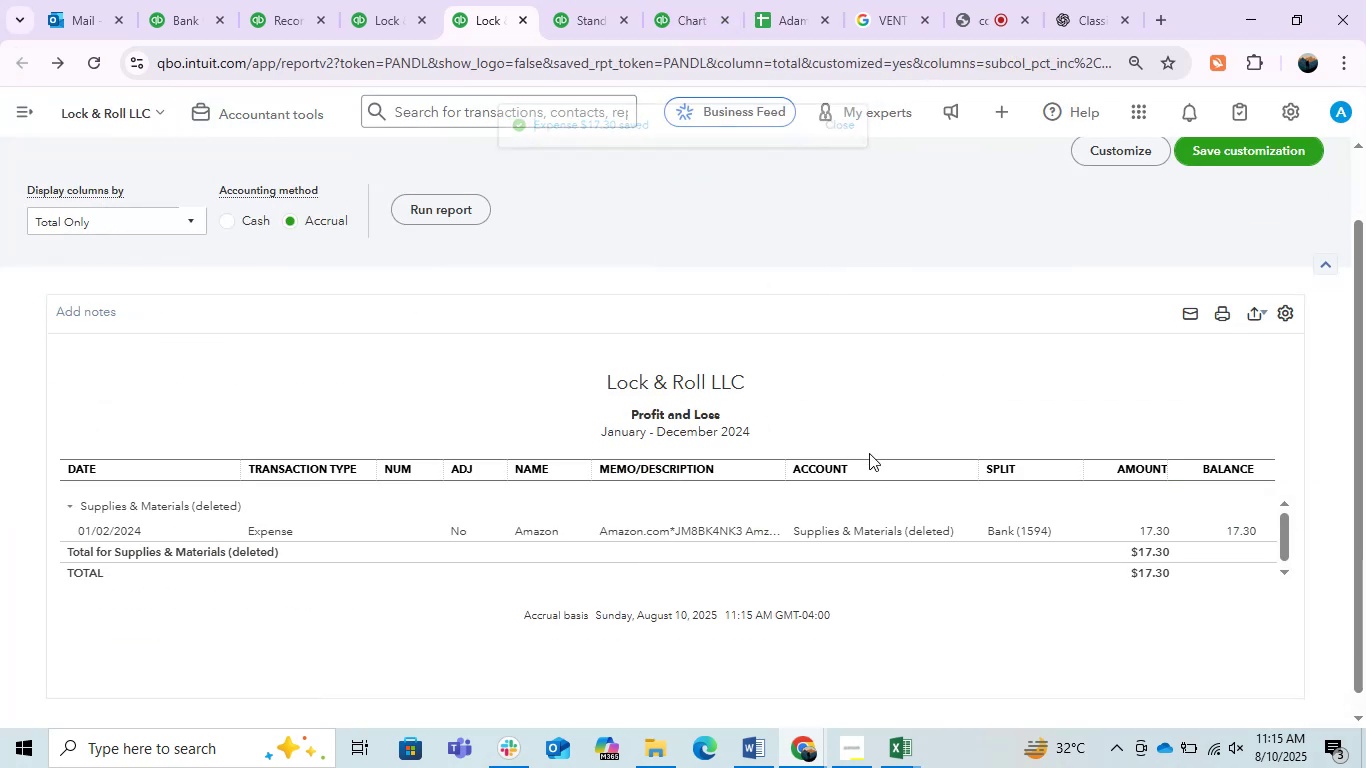 
mouse_move([820, 206])
 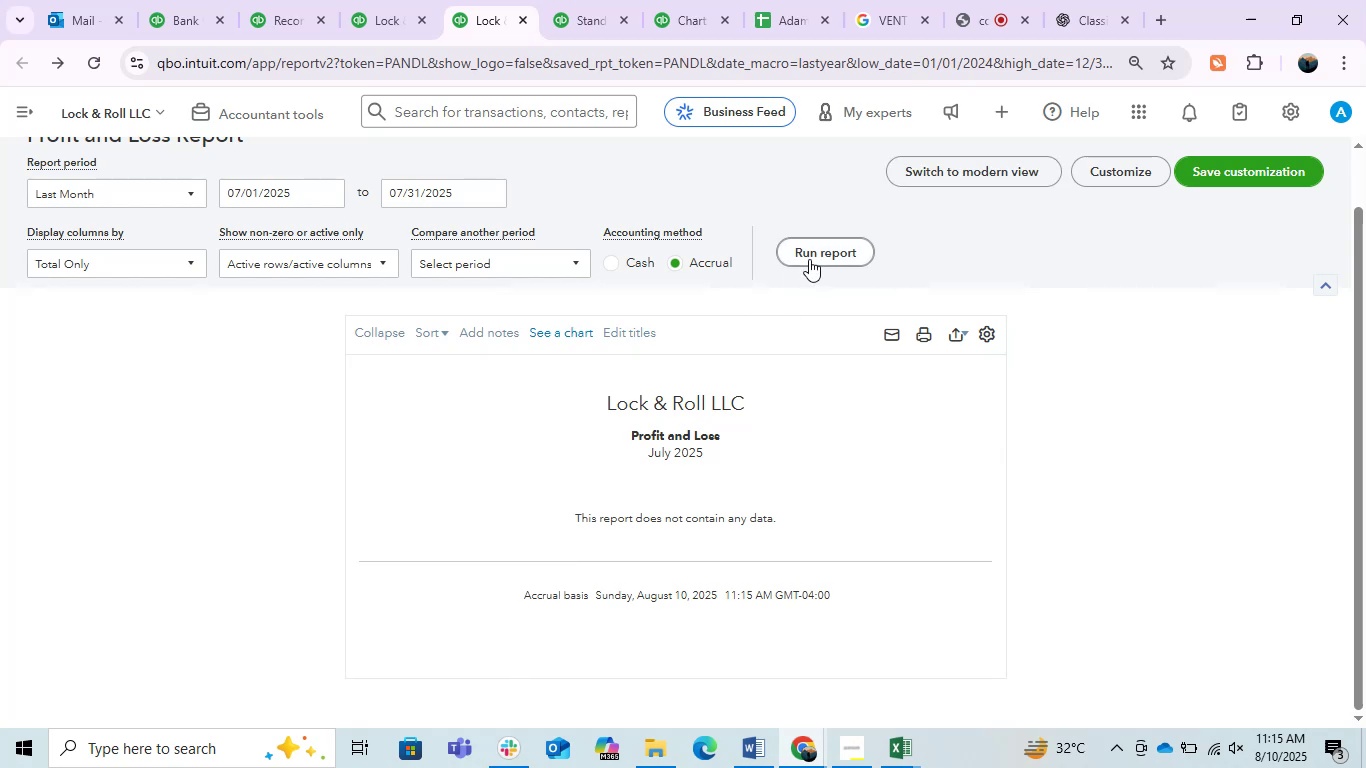 
scroll: coordinate [350, 402], scroll_direction: up, amount: 4.0
 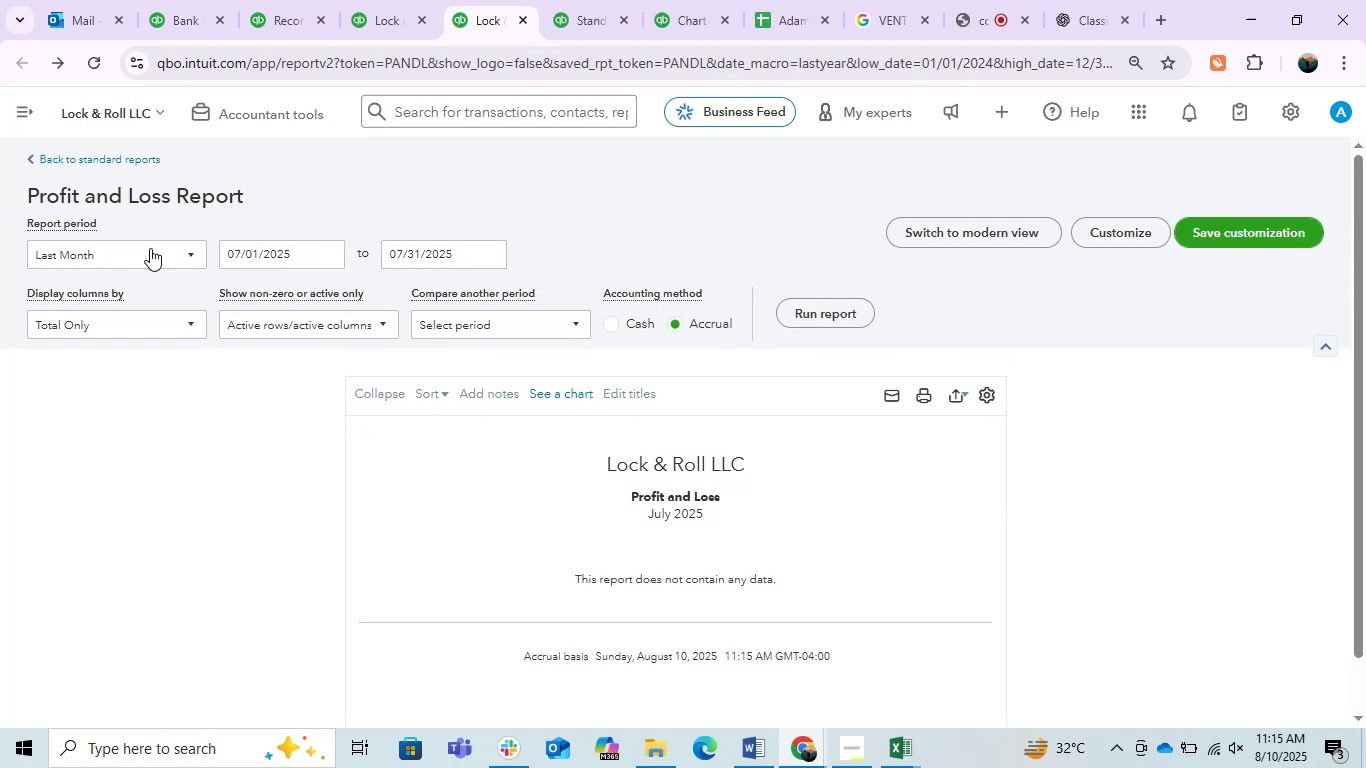 
left_click([135, 241])
 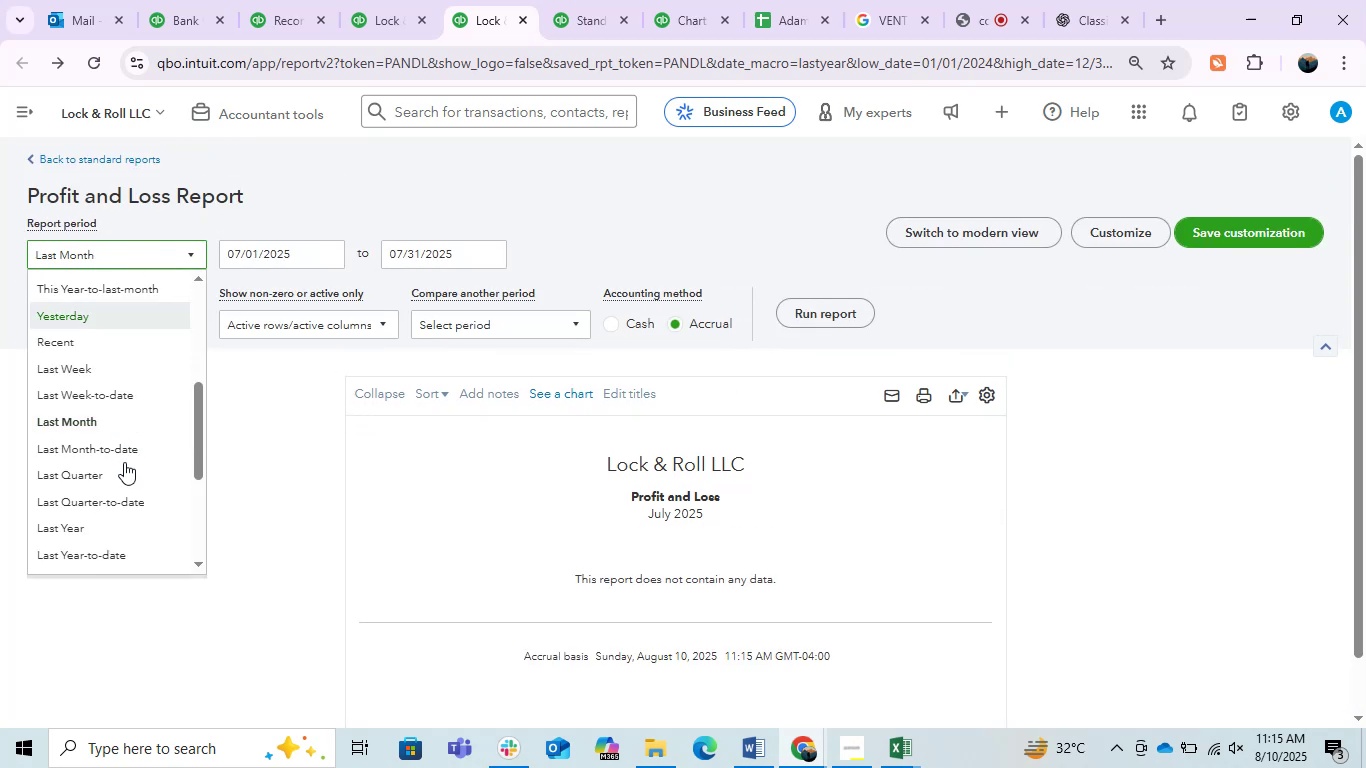 
left_click([88, 517])
 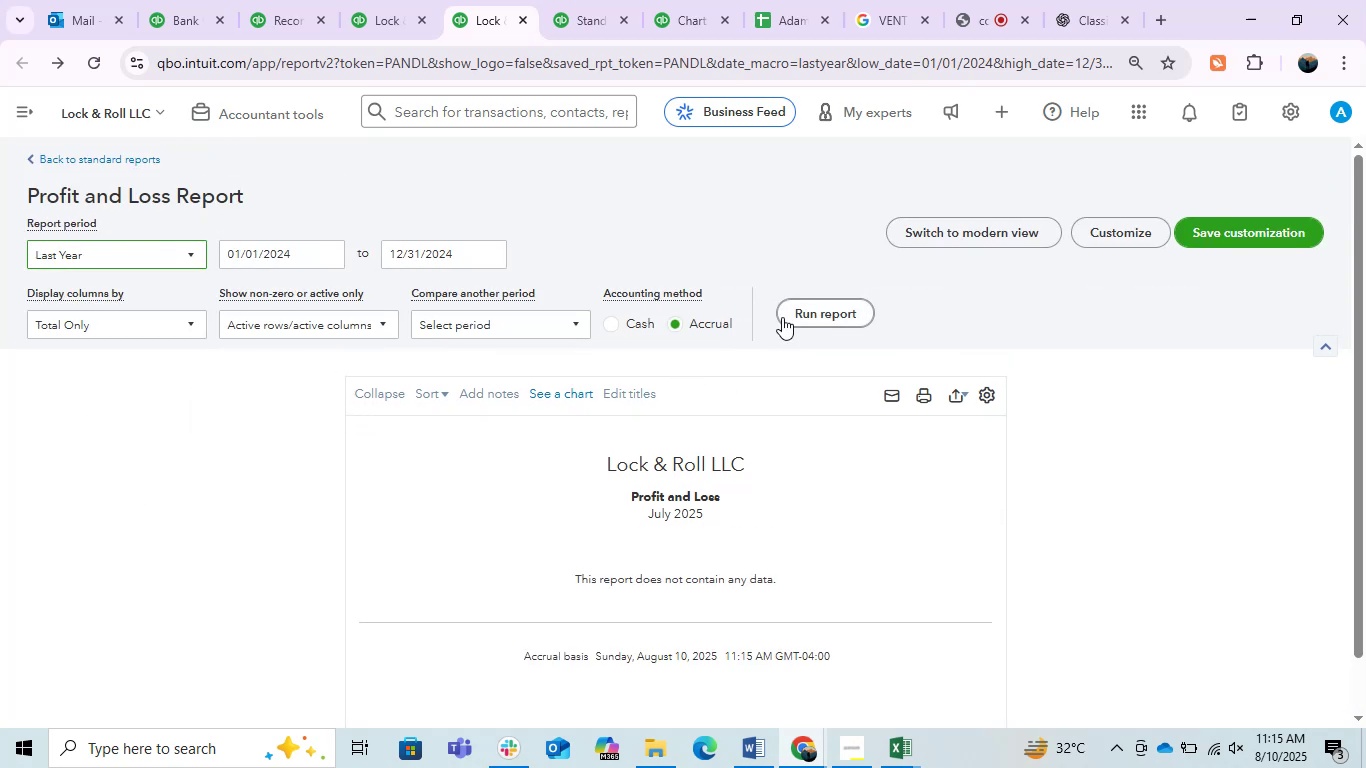 
left_click([783, 317])
 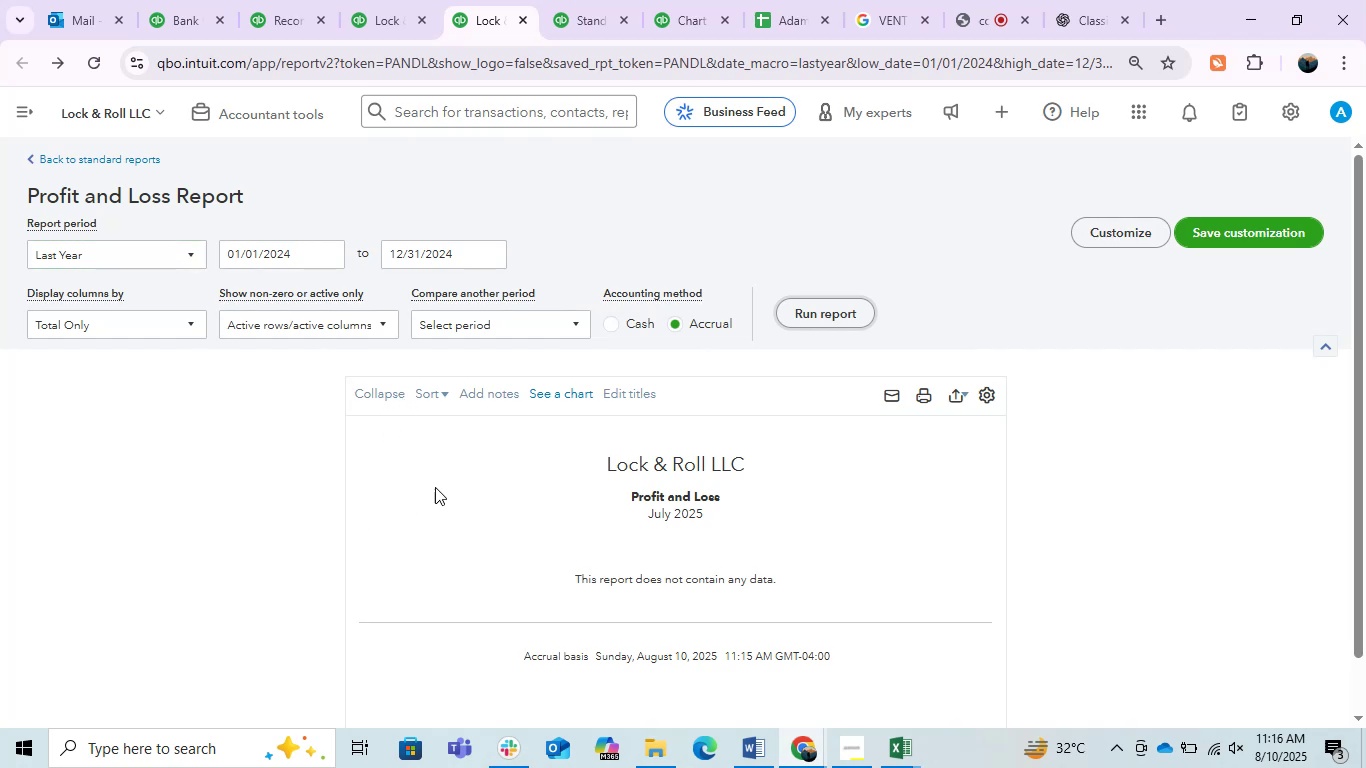 
scroll: coordinate [682, 403], scroll_direction: down, amount: 2.0
 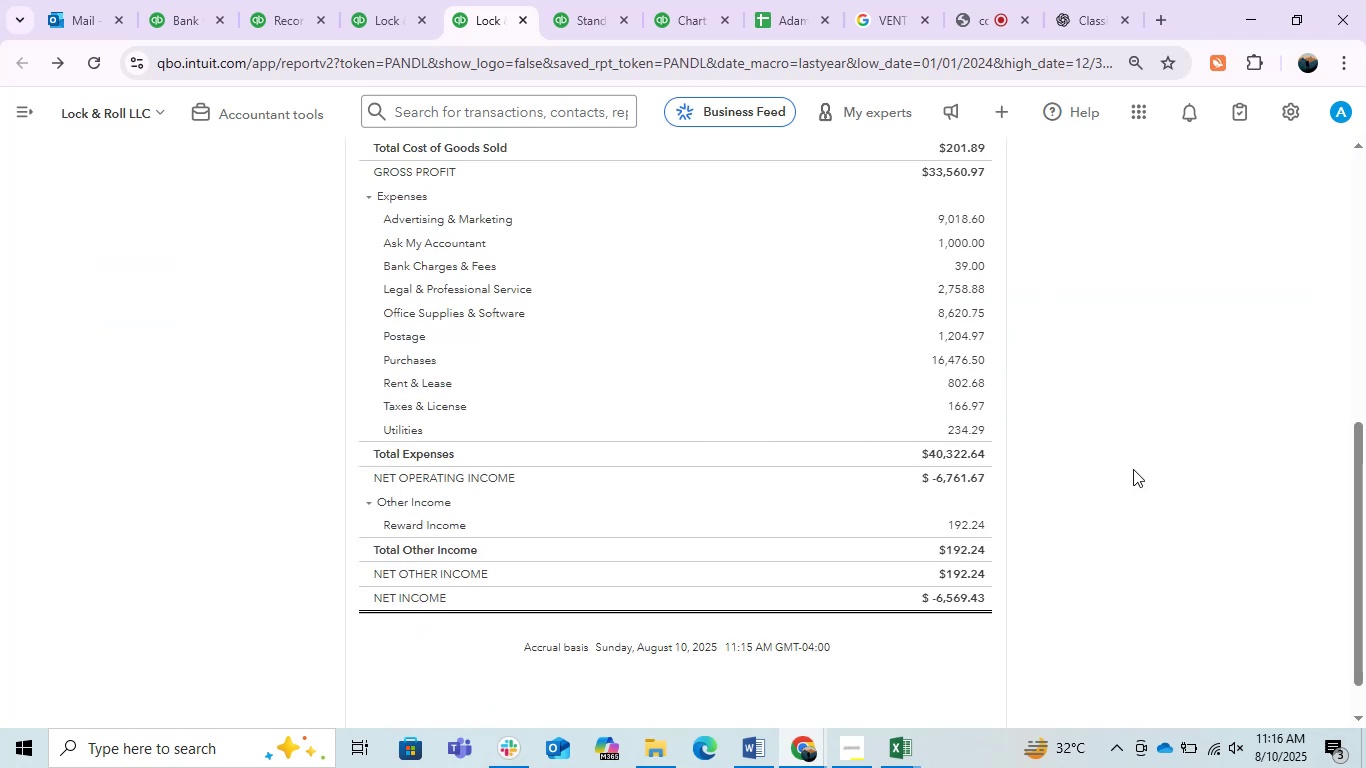 
left_click_drag(start_coordinate=[1360, 480], to_coordinate=[1346, 386])
 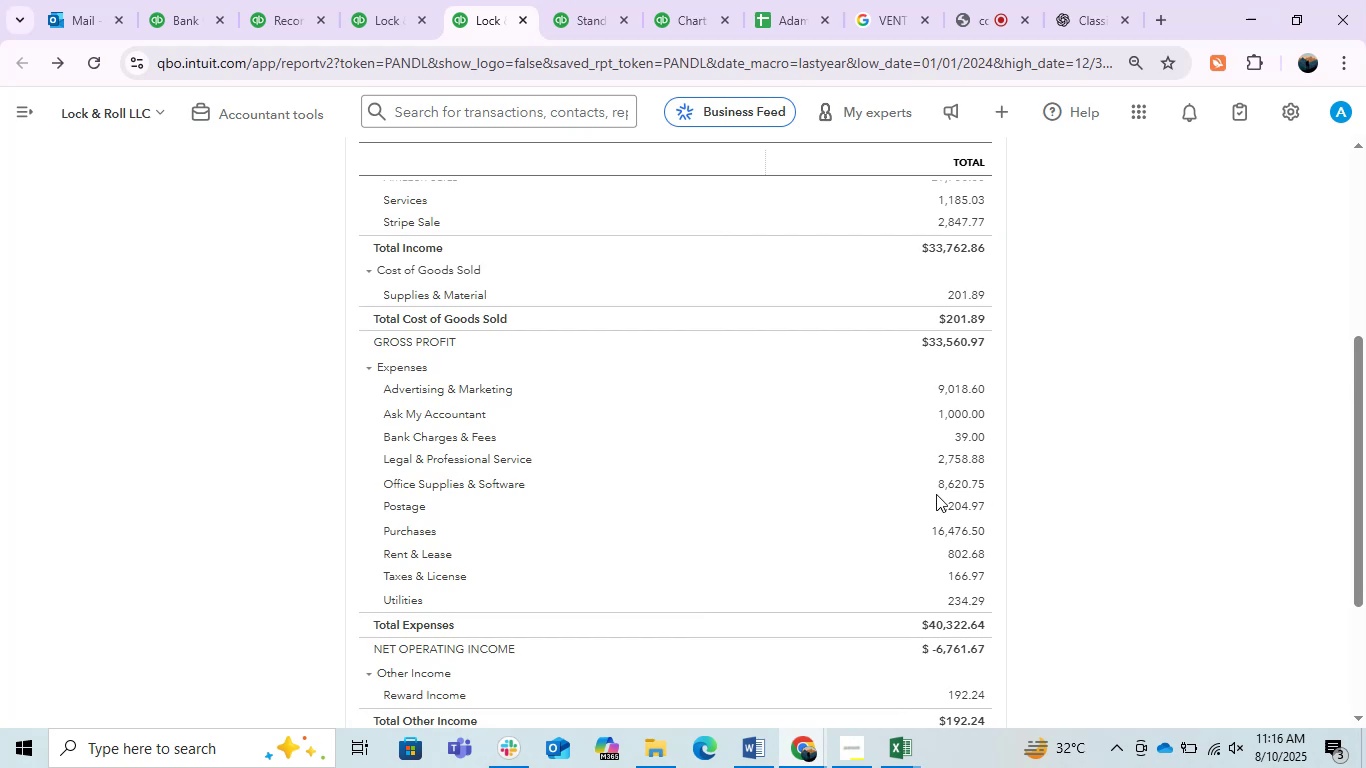 
scroll: coordinate [591, 546], scroll_direction: down, amount: 2.0
 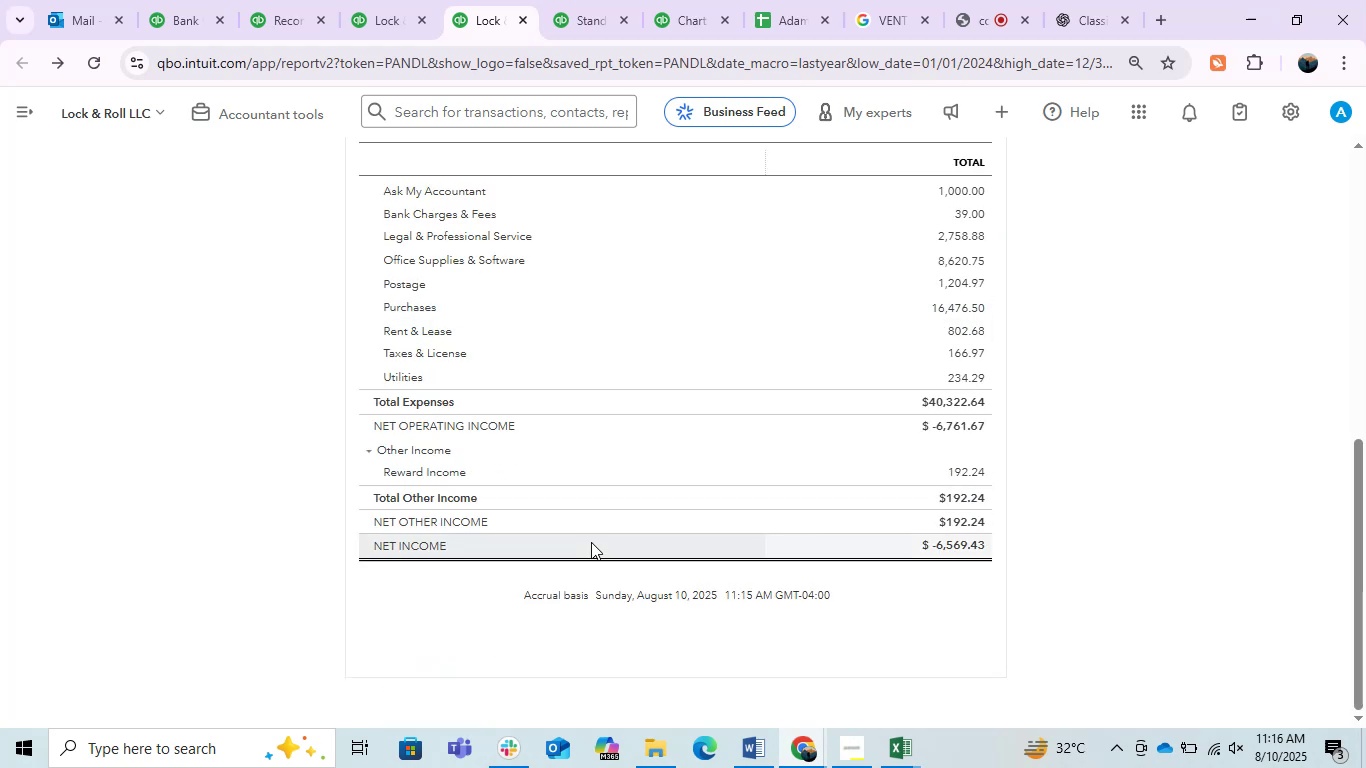 
scroll: coordinate [591, 537], scroll_direction: up, amount: 1.0
 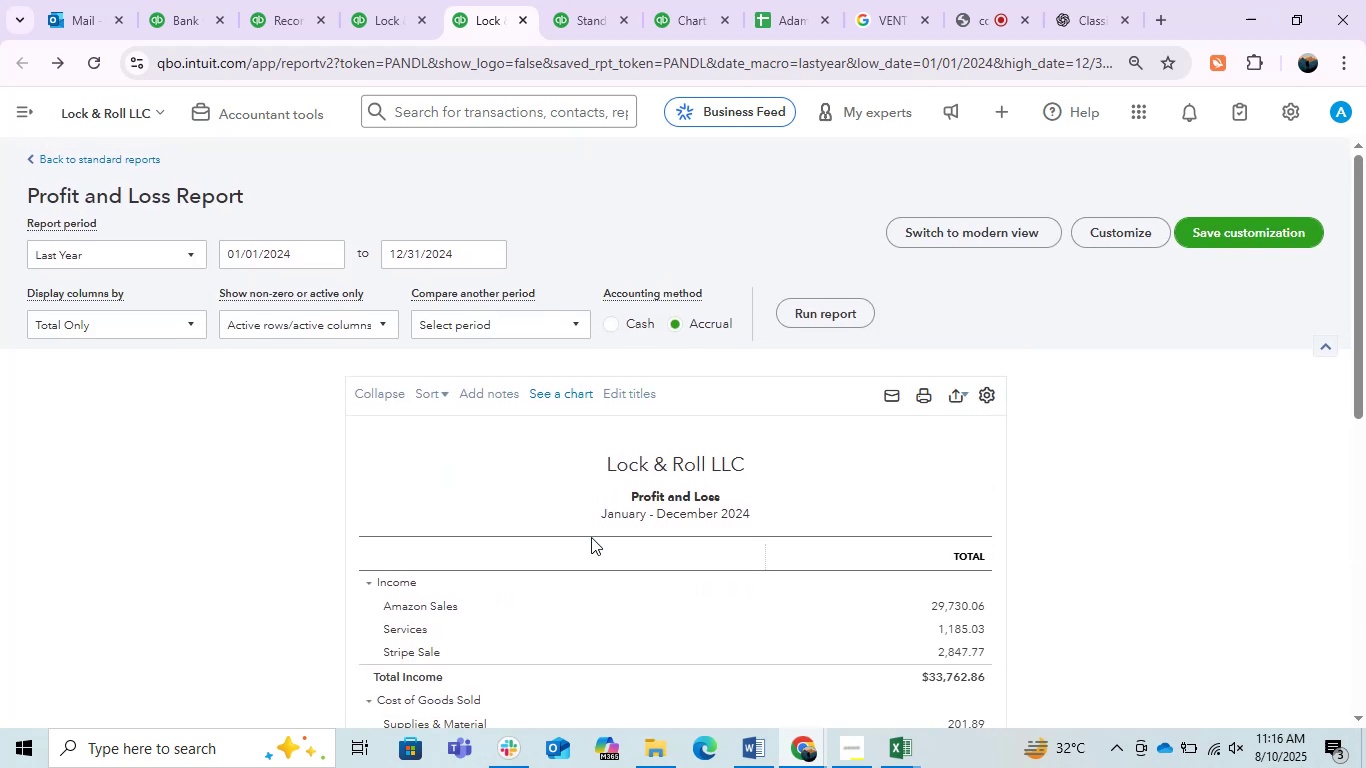 
scroll: coordinate [592, 533], scroll_direction: down, amount: 2.0
 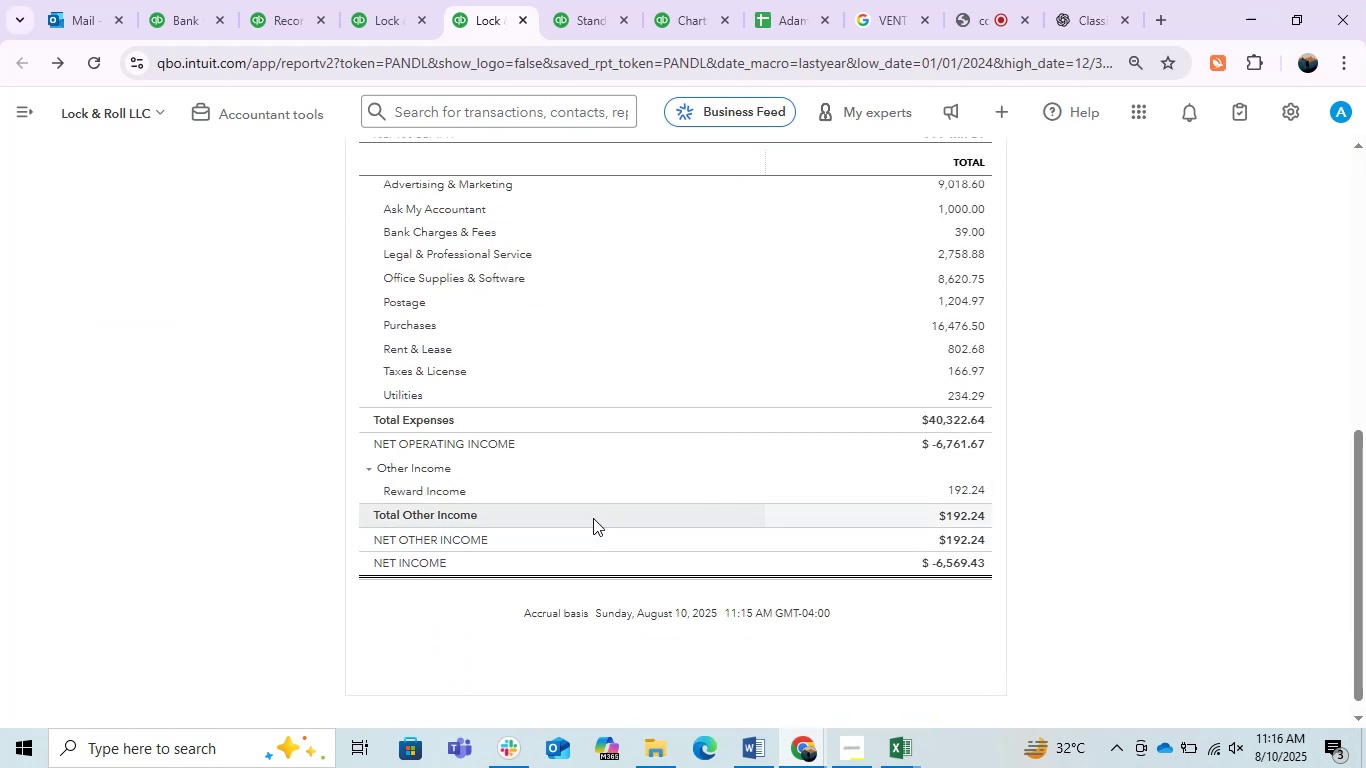 
wait(5.62)
 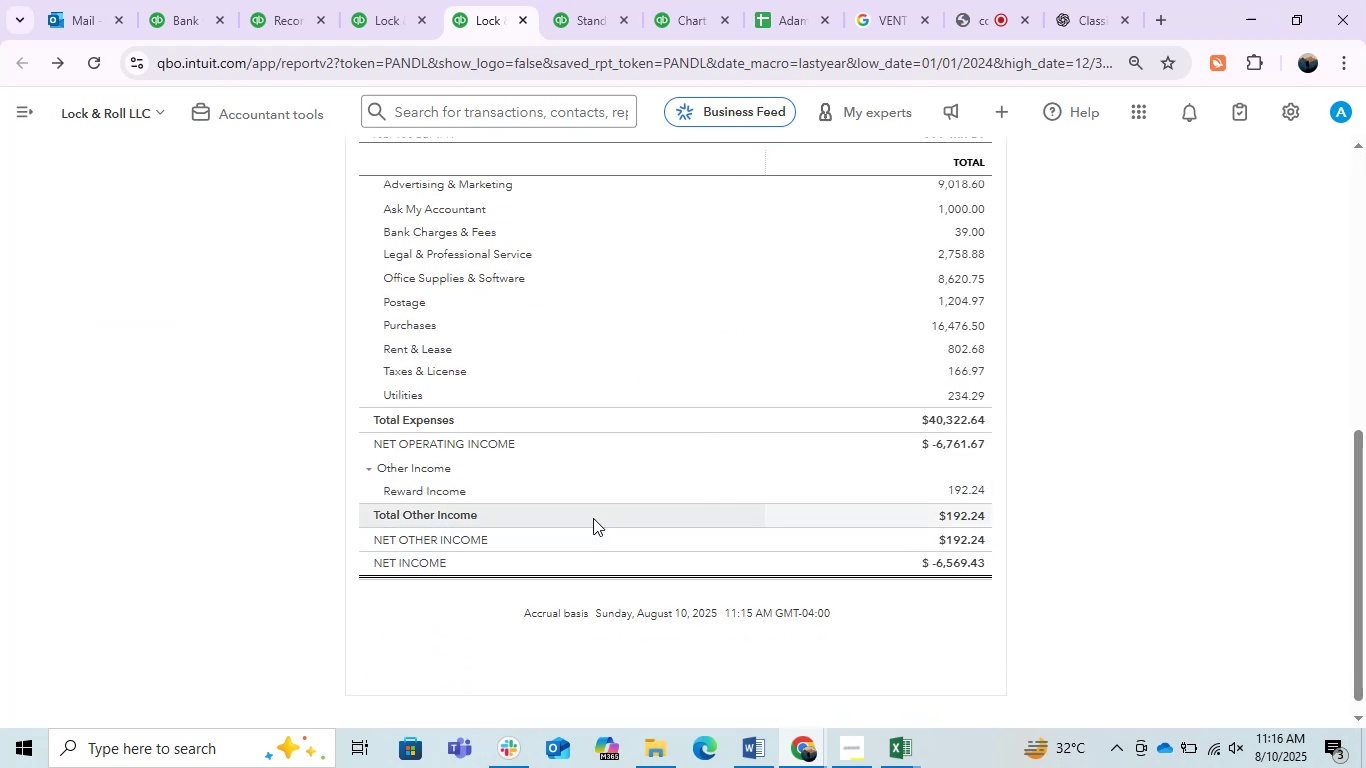 
scroll: coordinate [588, 522], scroll_direction: up, amount: 4.0
 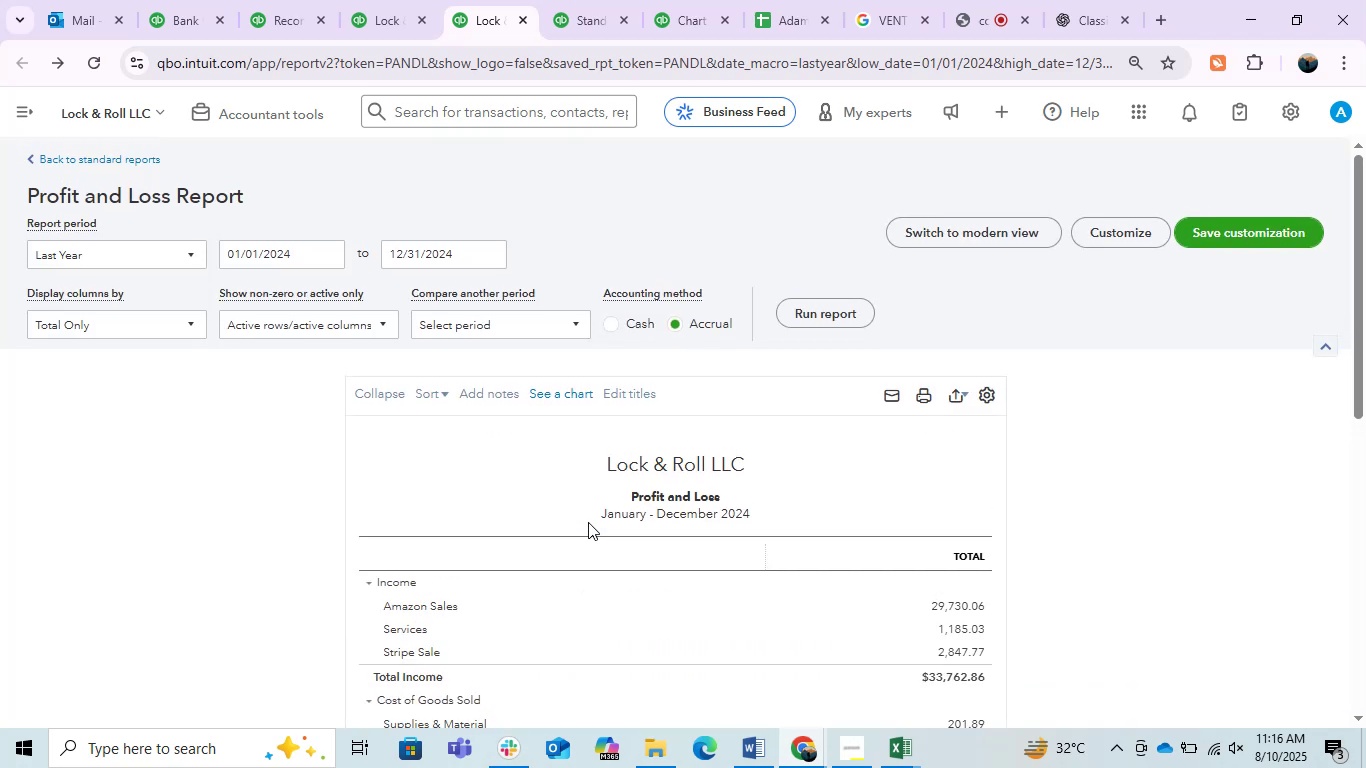 
scroll: coordinate [588, 522], scroll_direction: down, amount: 2.0
 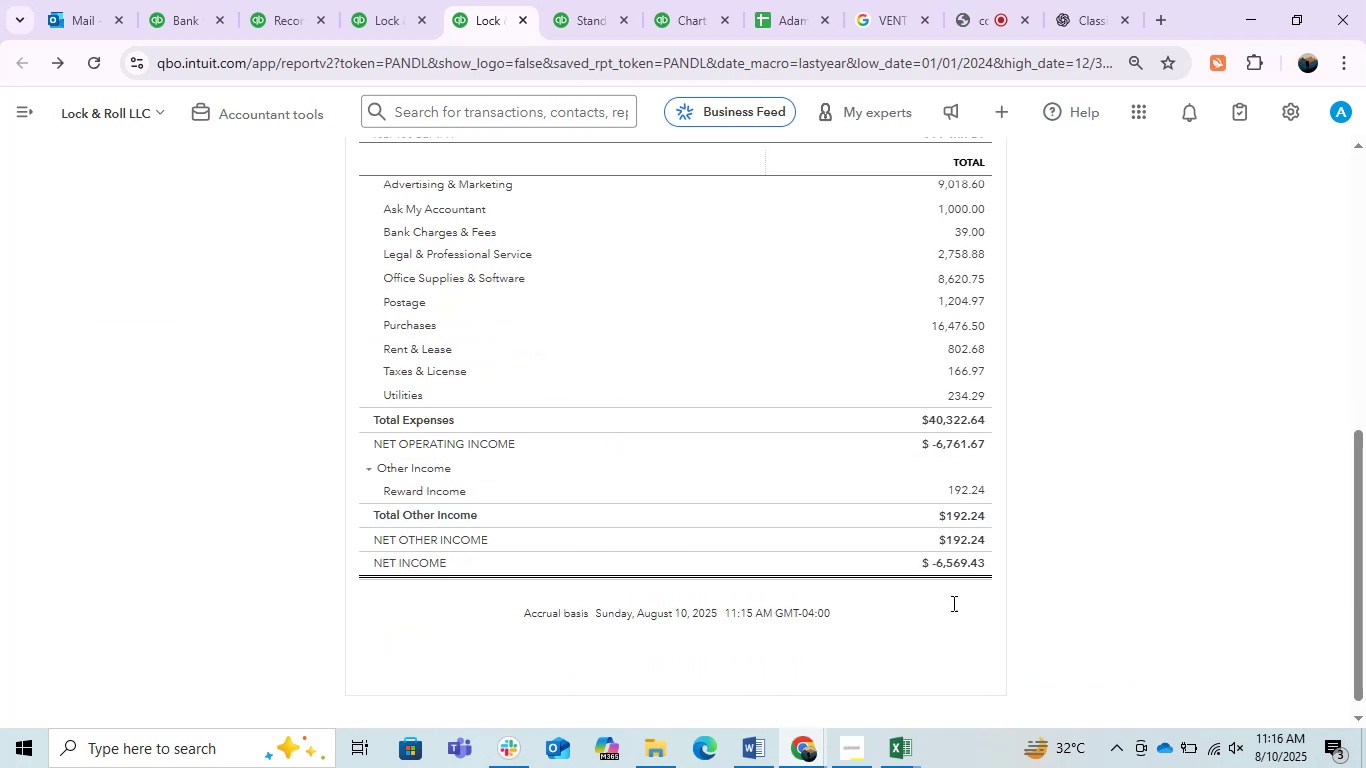 
wait(5.86)
 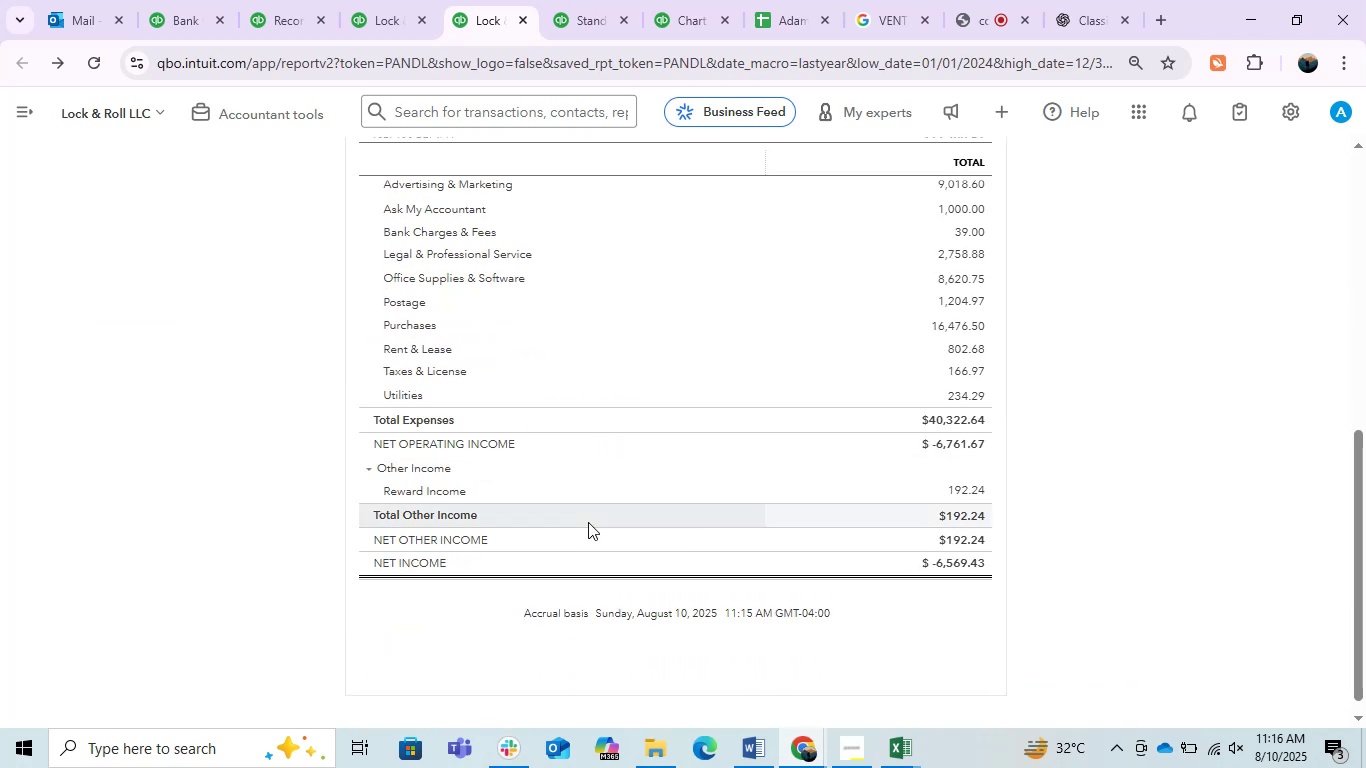 
left_click([1059, 608])
 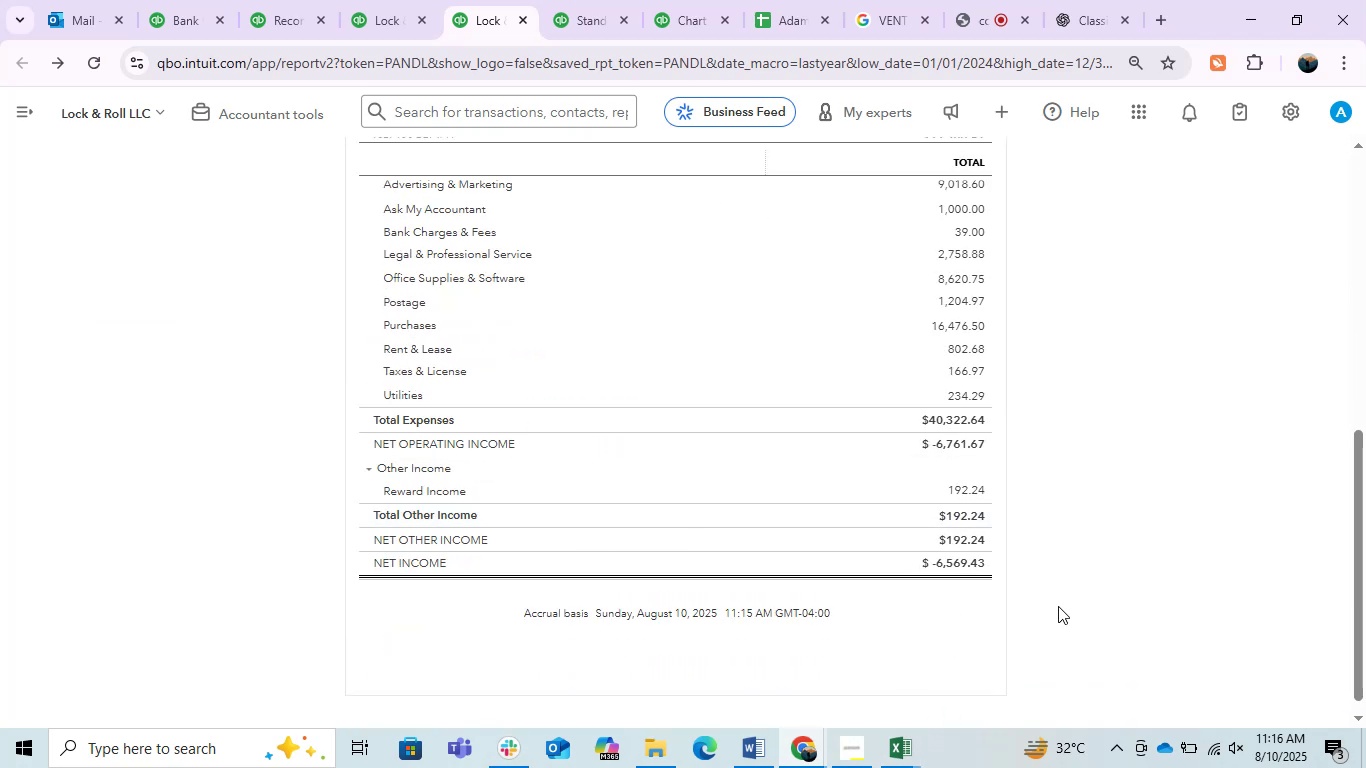 
scroll: coordinate [1059, 606], scroll_direction: up, amount: 1.0
 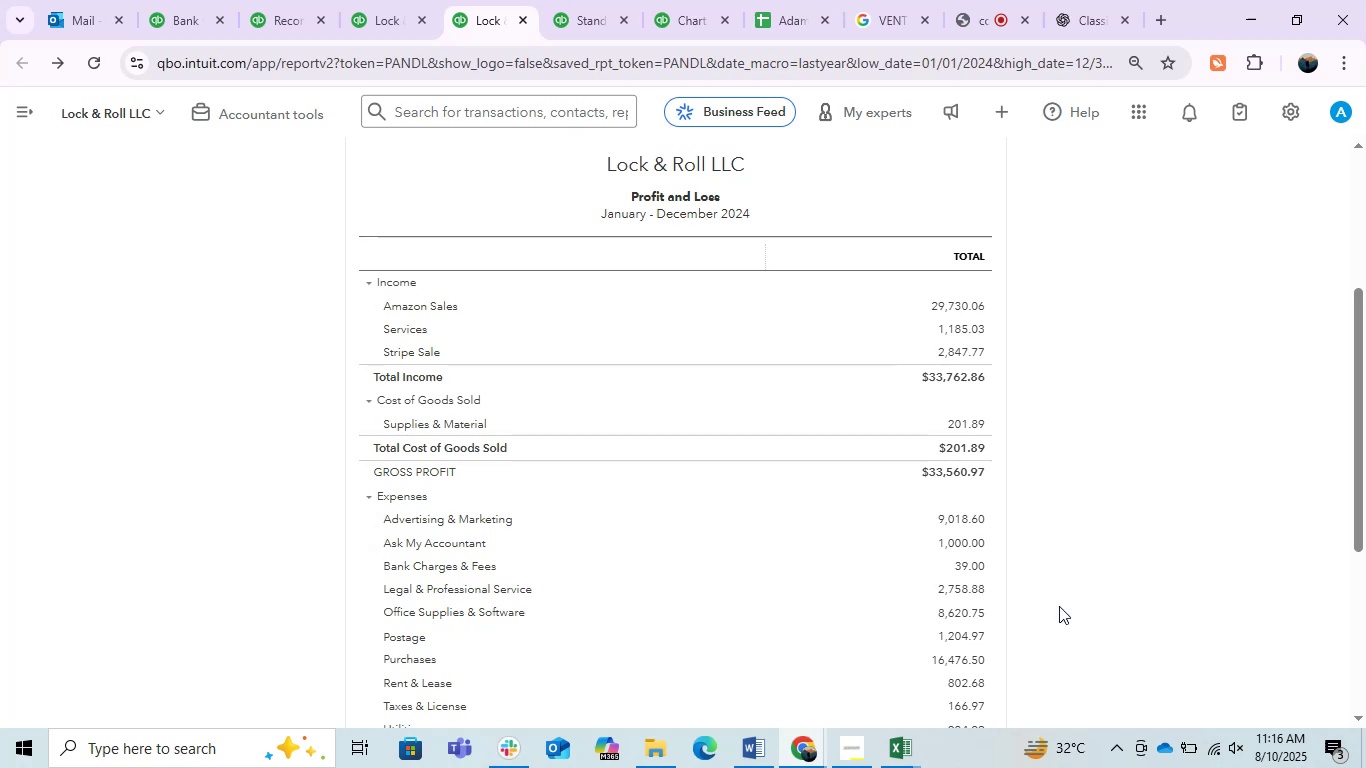 
scroll: coordinate [1059, 606], scroll_direction: down, amount: 1.0
 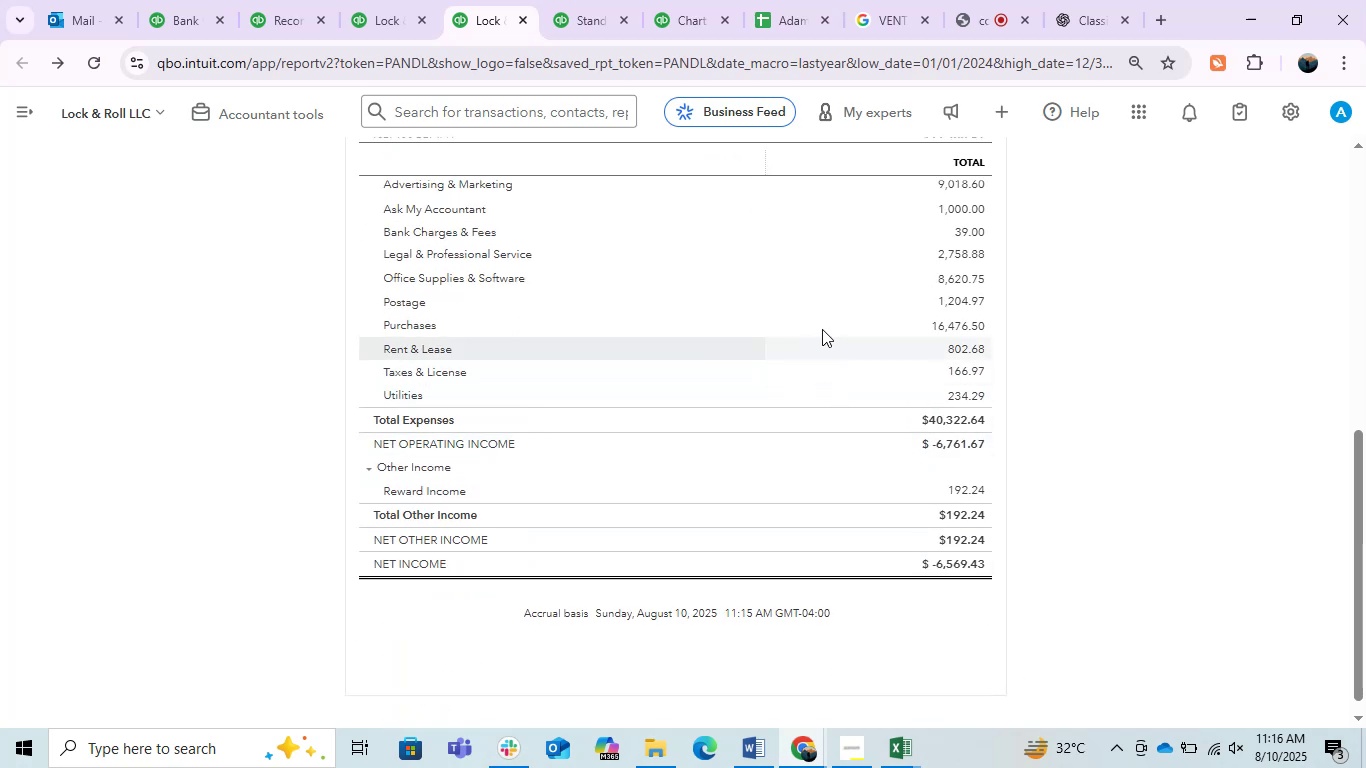 
left_click_drag(start_coordinate=[1357, 494], to_coordinate=[1318, 481])
 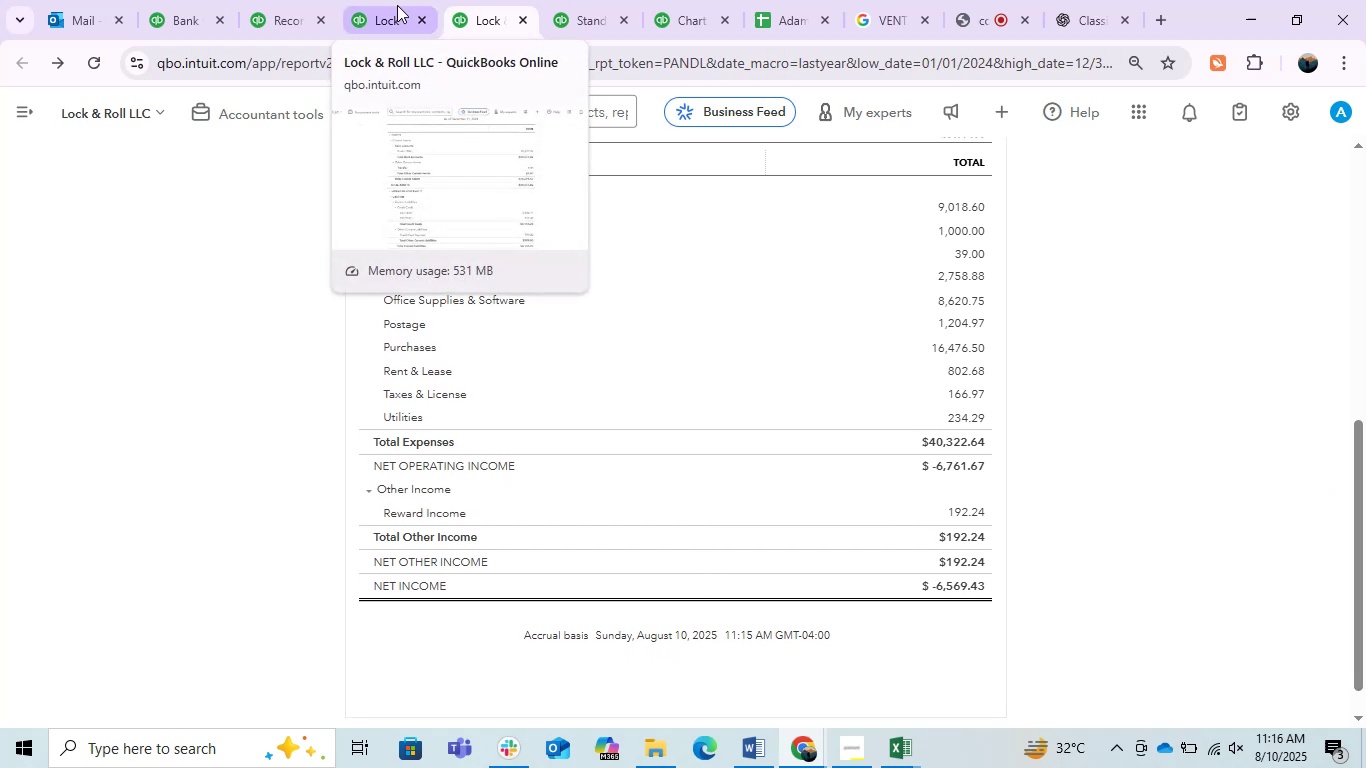 
wait(6.43)
 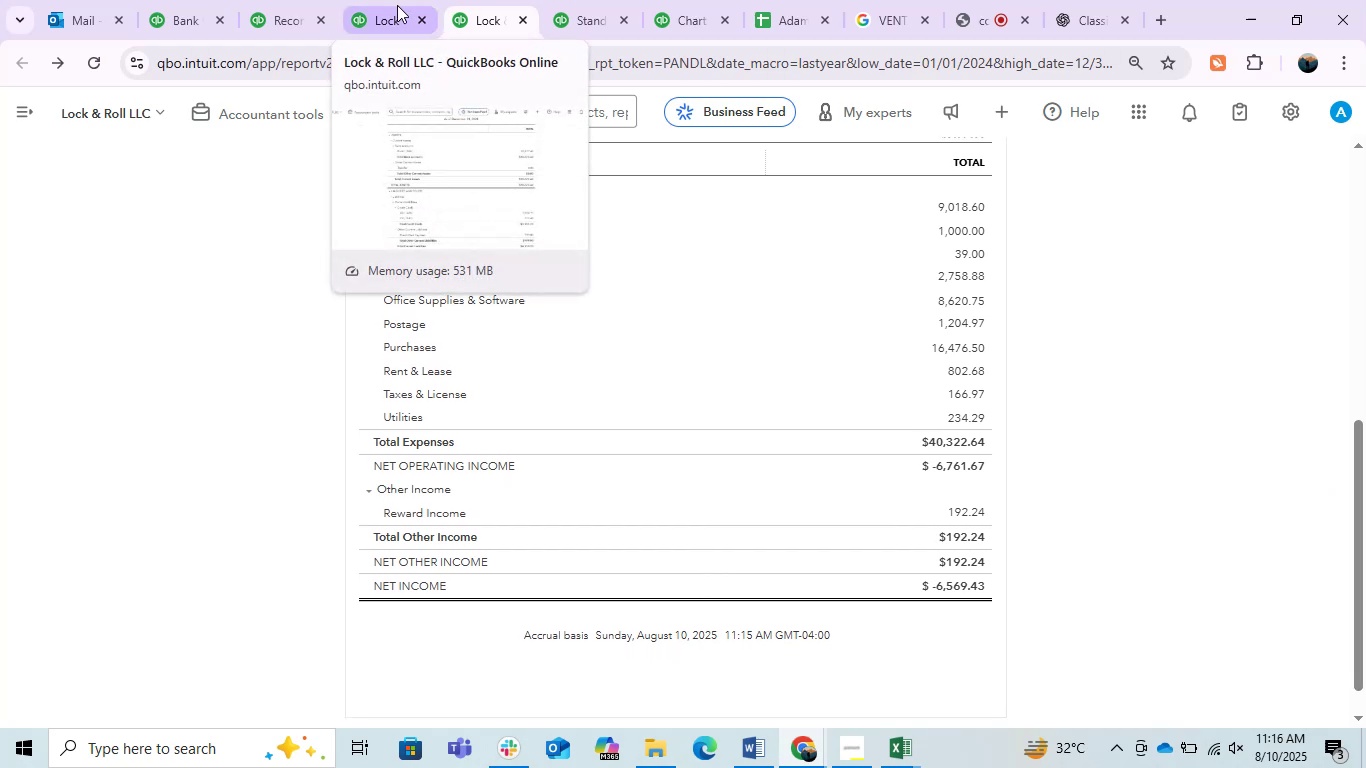 
left_click([397, 5])
 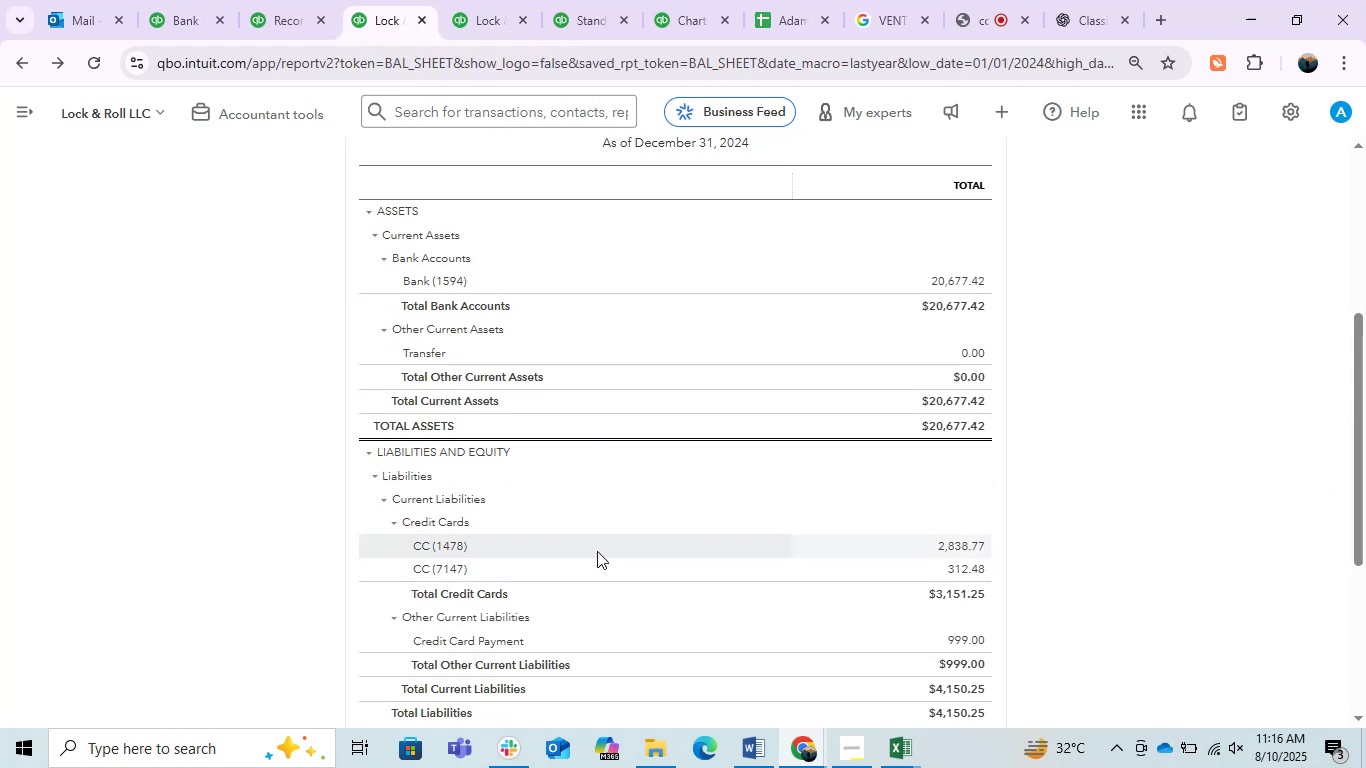 
scroll: coordinate [587, 544], scroll_direction: down, amount: 1.0
 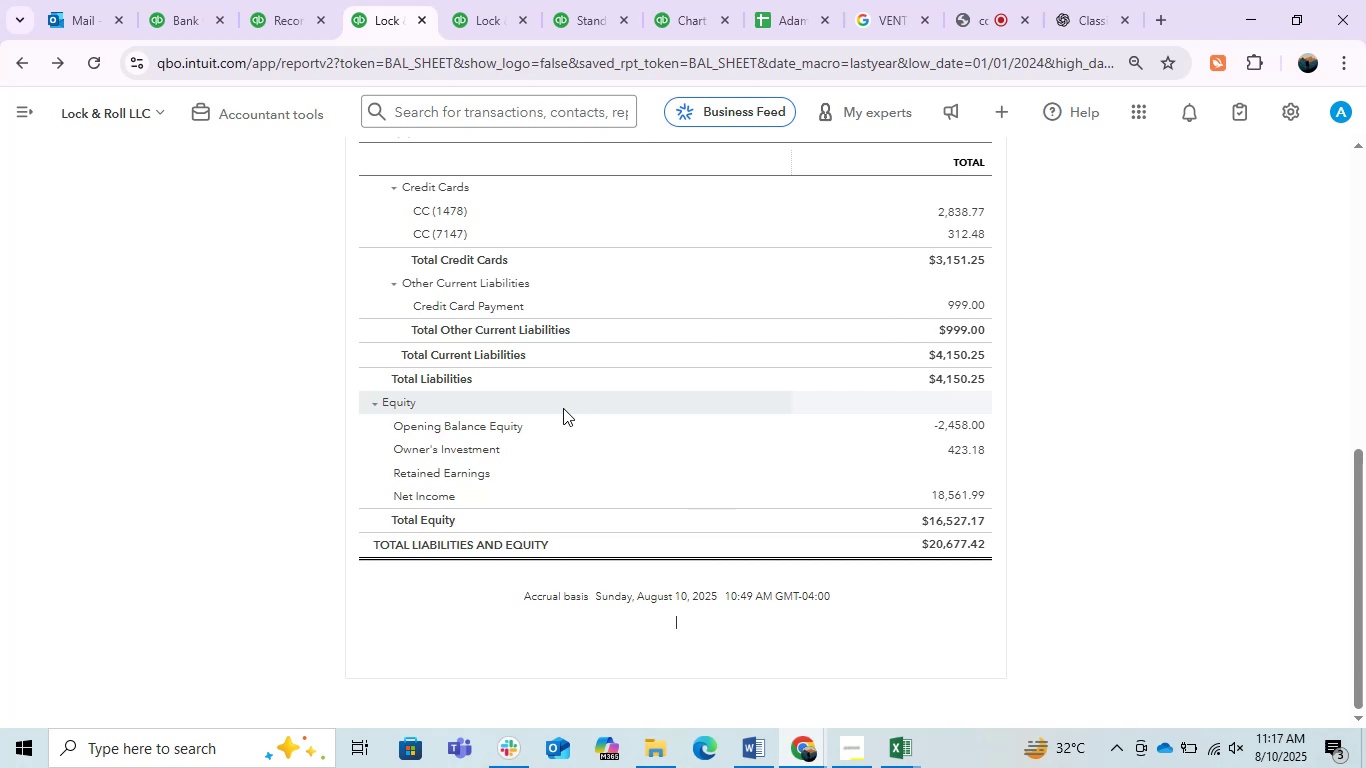 
wait(25.99)
 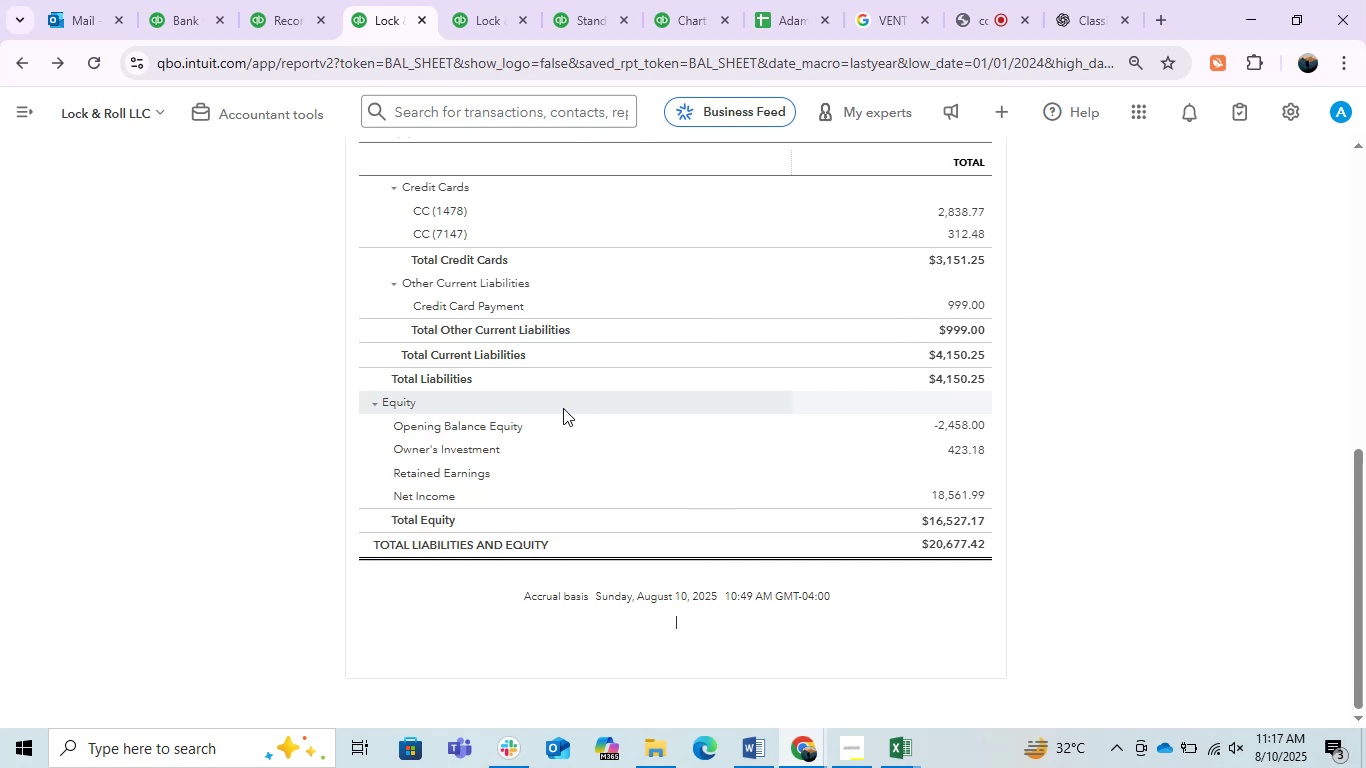 
left_click([953, 474])
 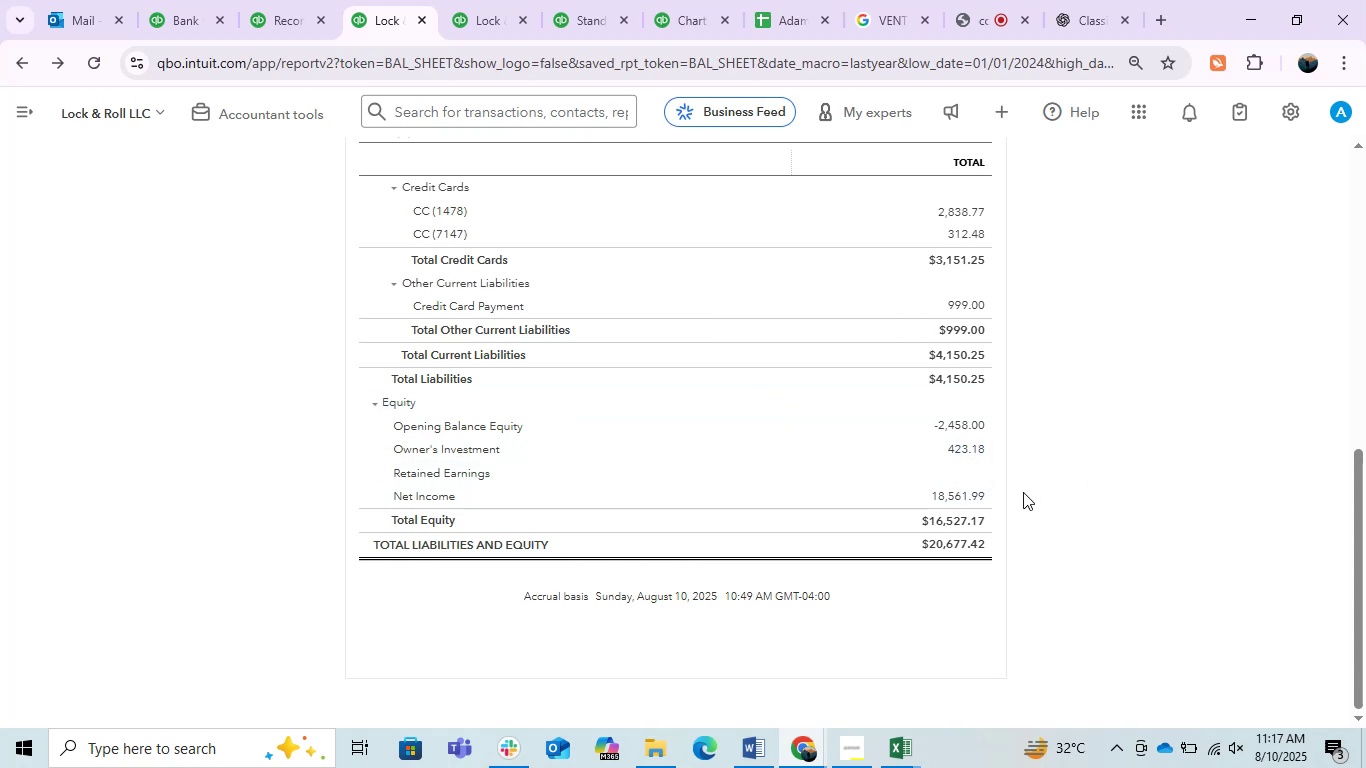 
left_click([1045, 491])
 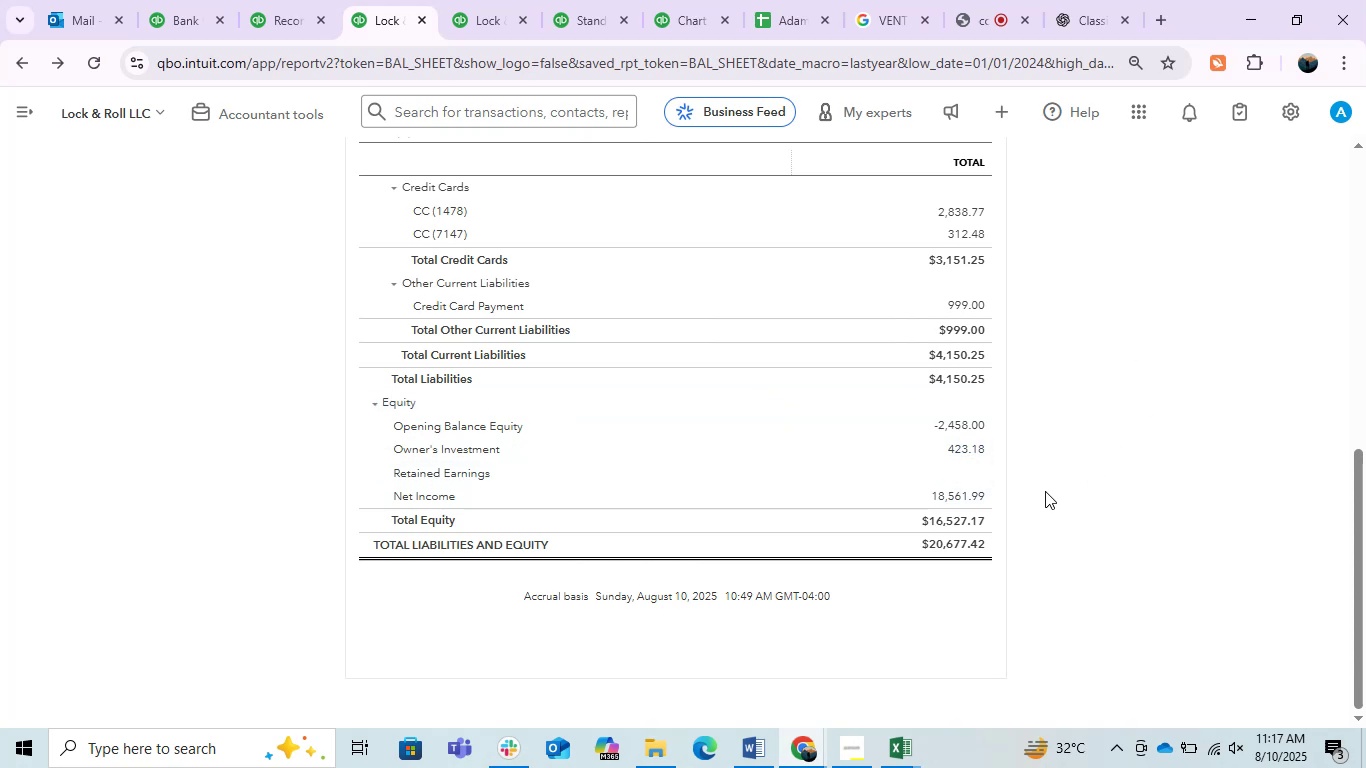 
scroll: coordinate [1045, 491], scroll_direction: up, amount: 1.0
 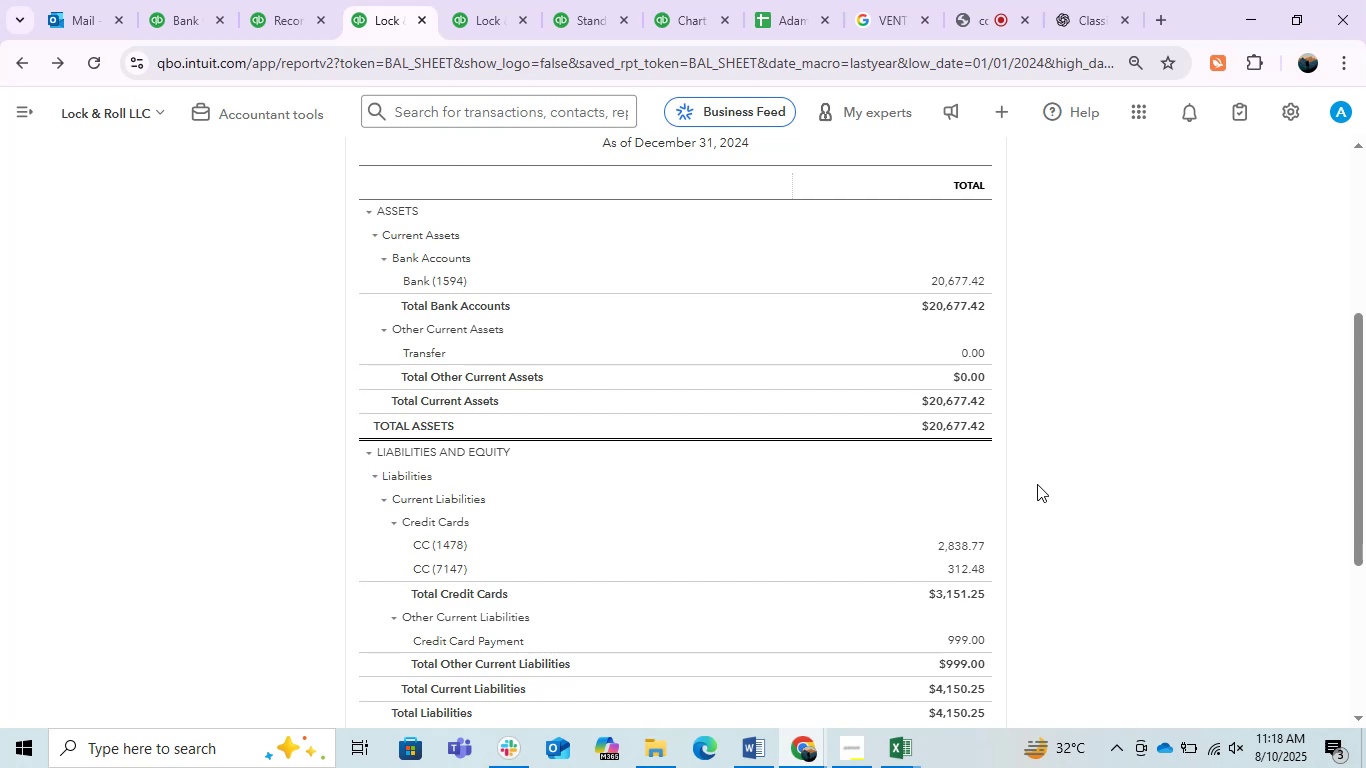 
wait(61.88)
 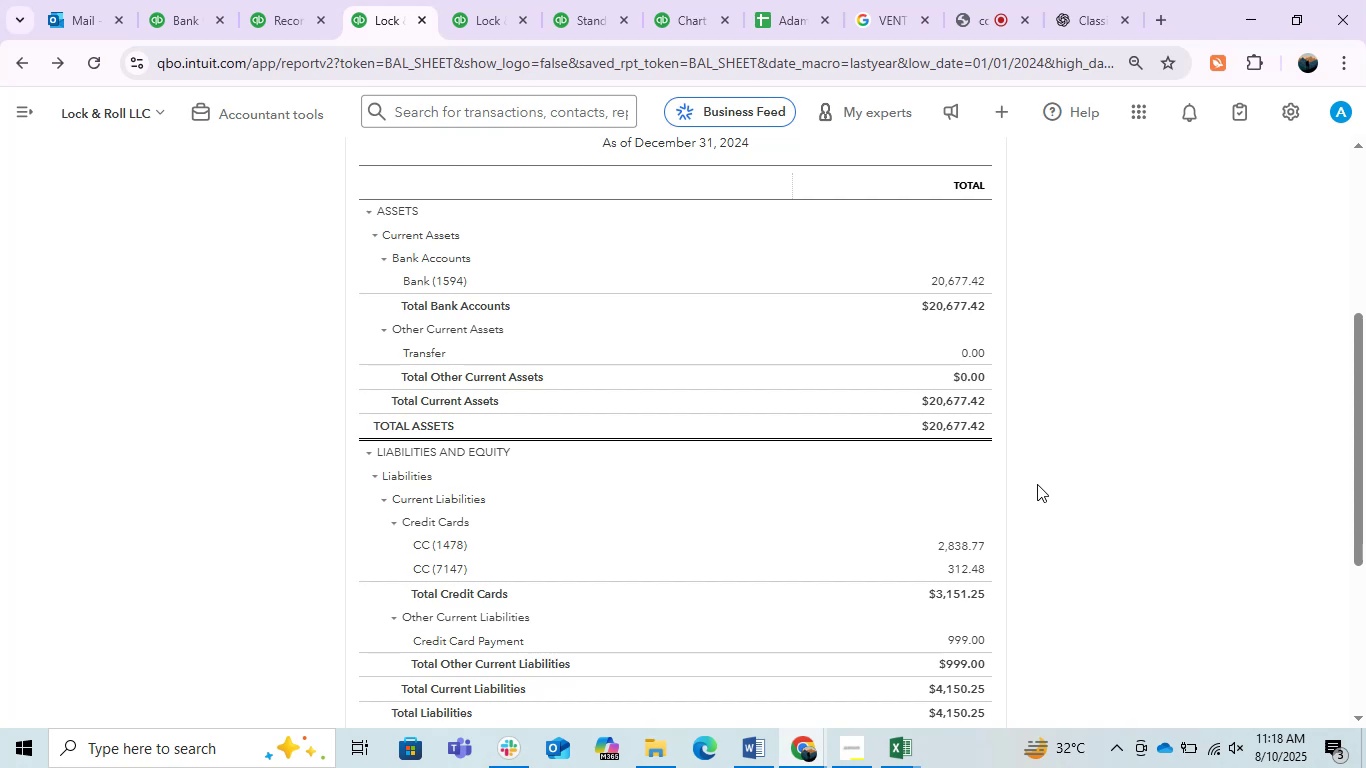 
scroll: coordinate [849, 458], scroll_direction: up, amount: 3.0
 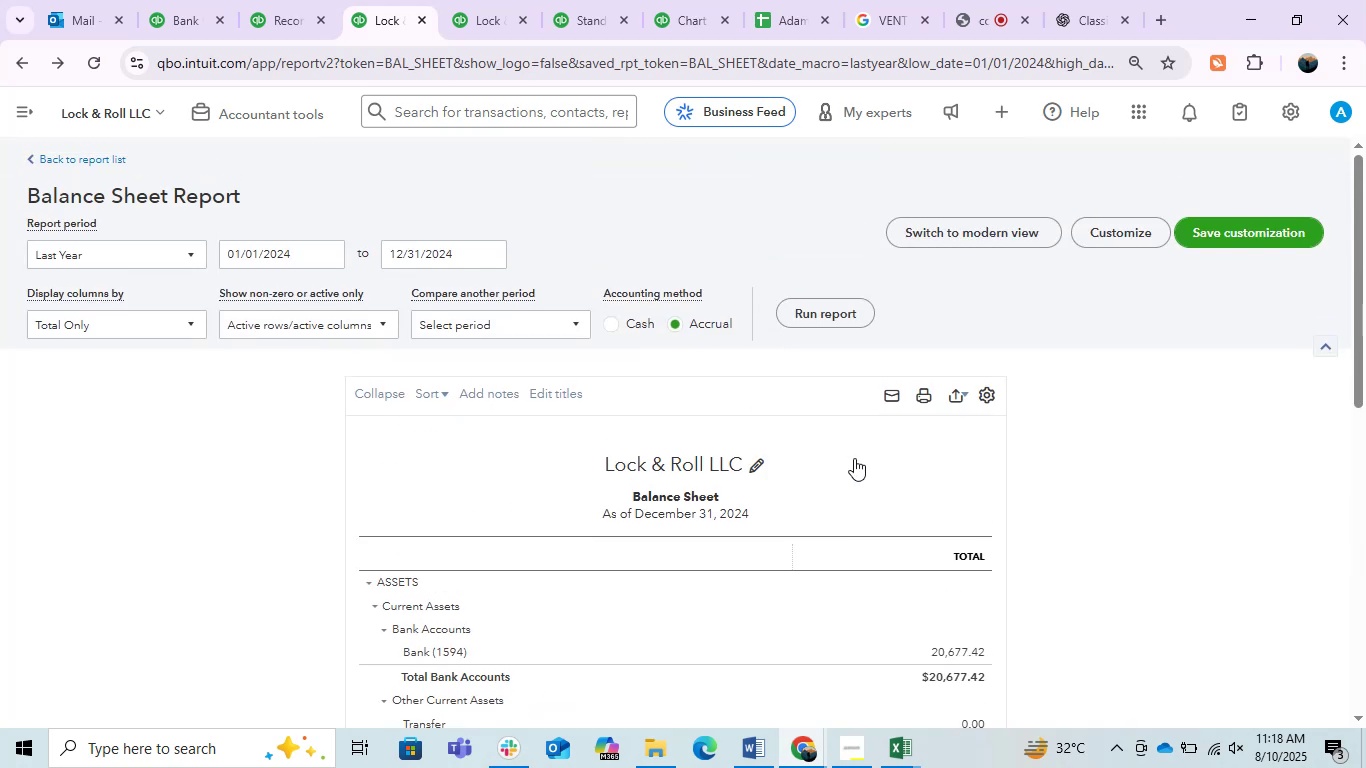 
scroll: coordinate [884, 466], scroll_direction: down, amount: 3.0
 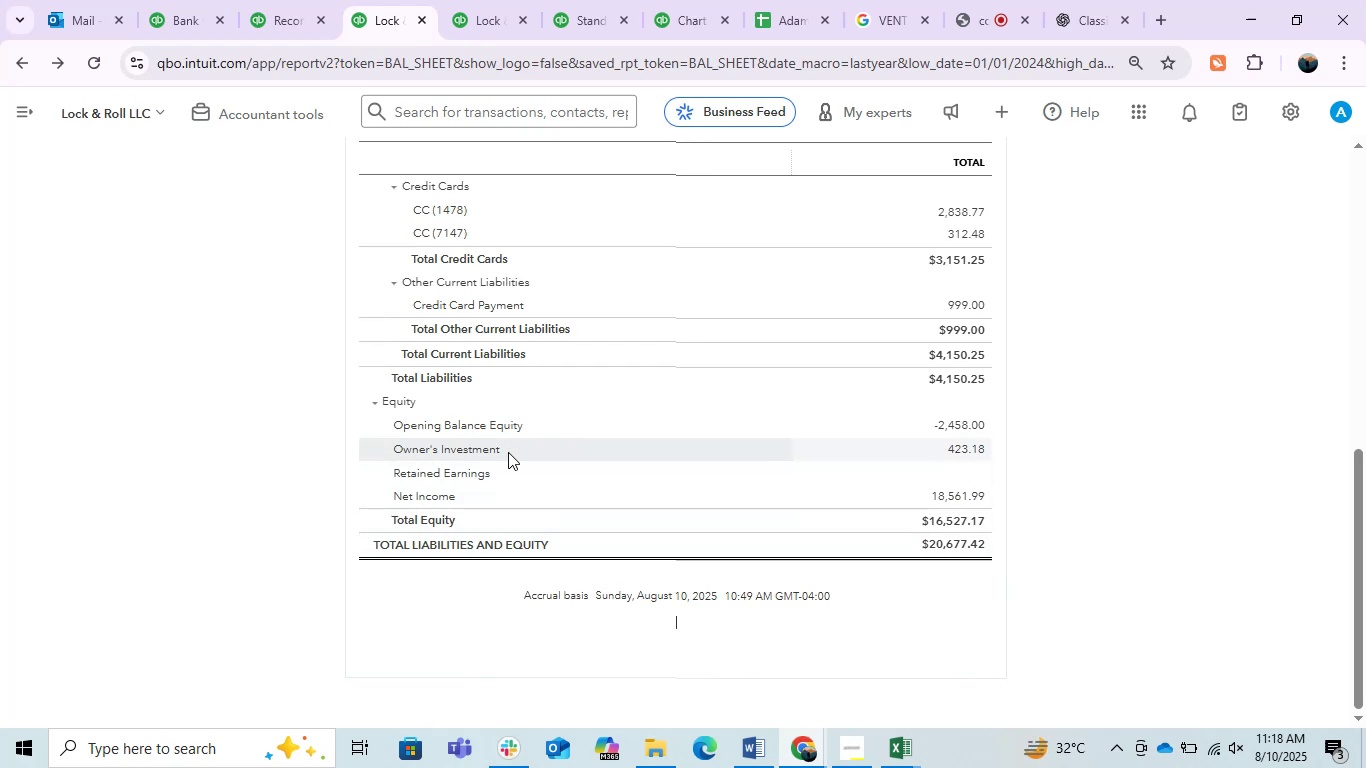 
wait(5.5)
 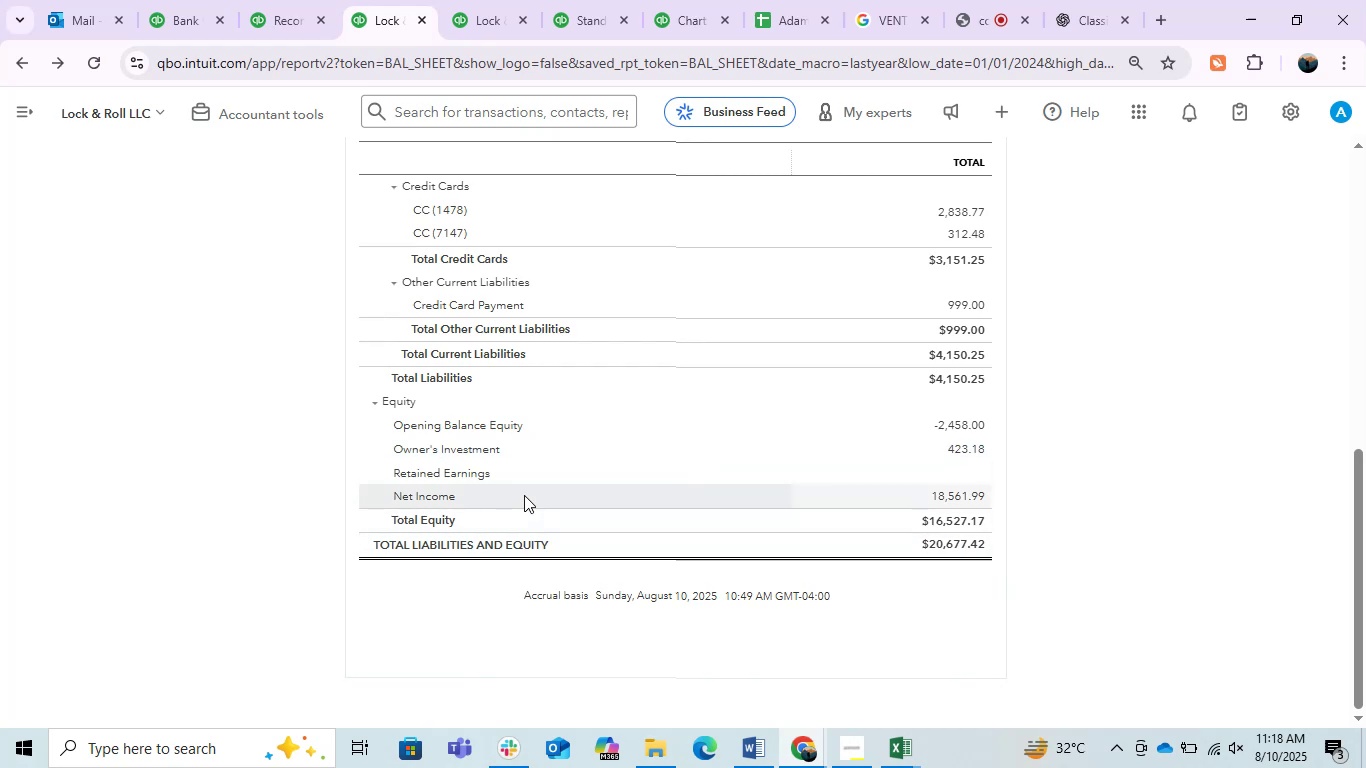 
left_click_drag(start_coordinate=[522, 592], to_coordinate=[867, 618])
 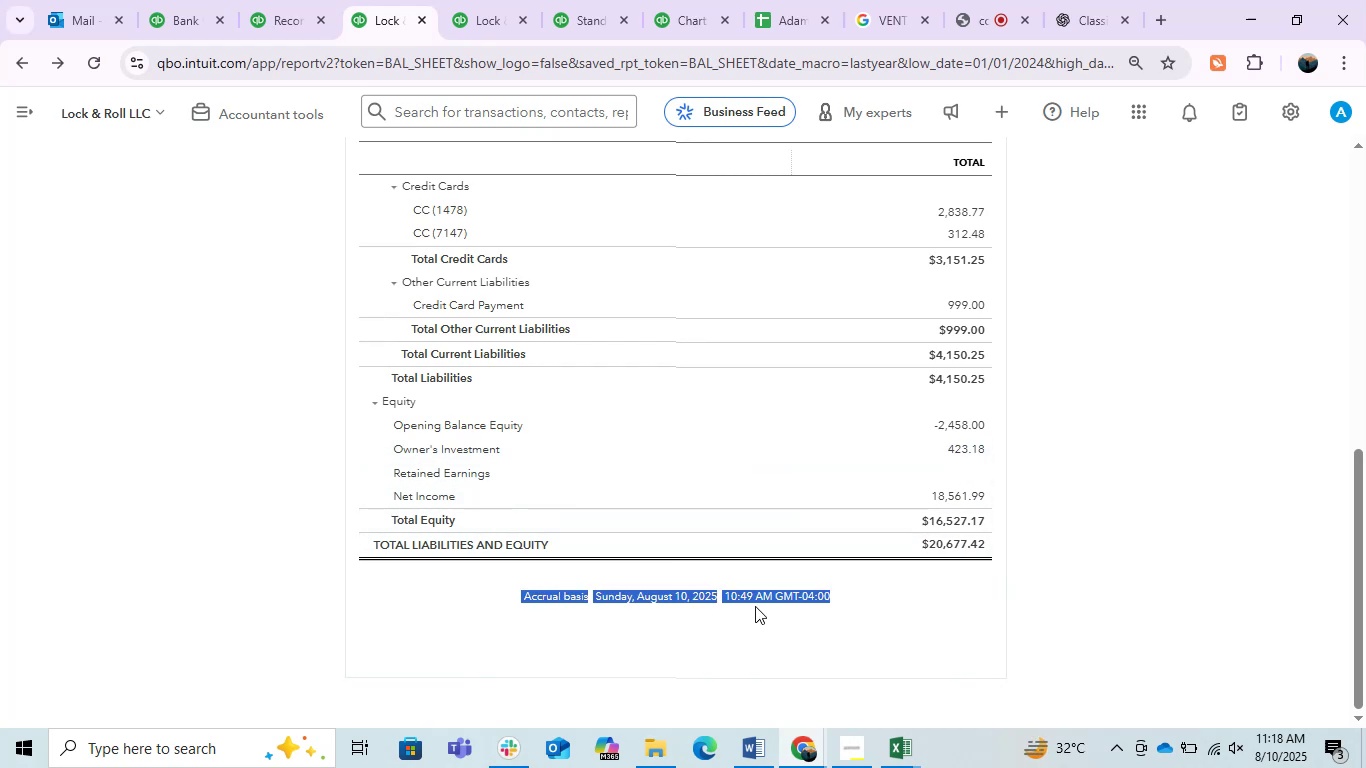 
scroll: coordinate [690, 569], scroll_direction: up, amount: 3.0
 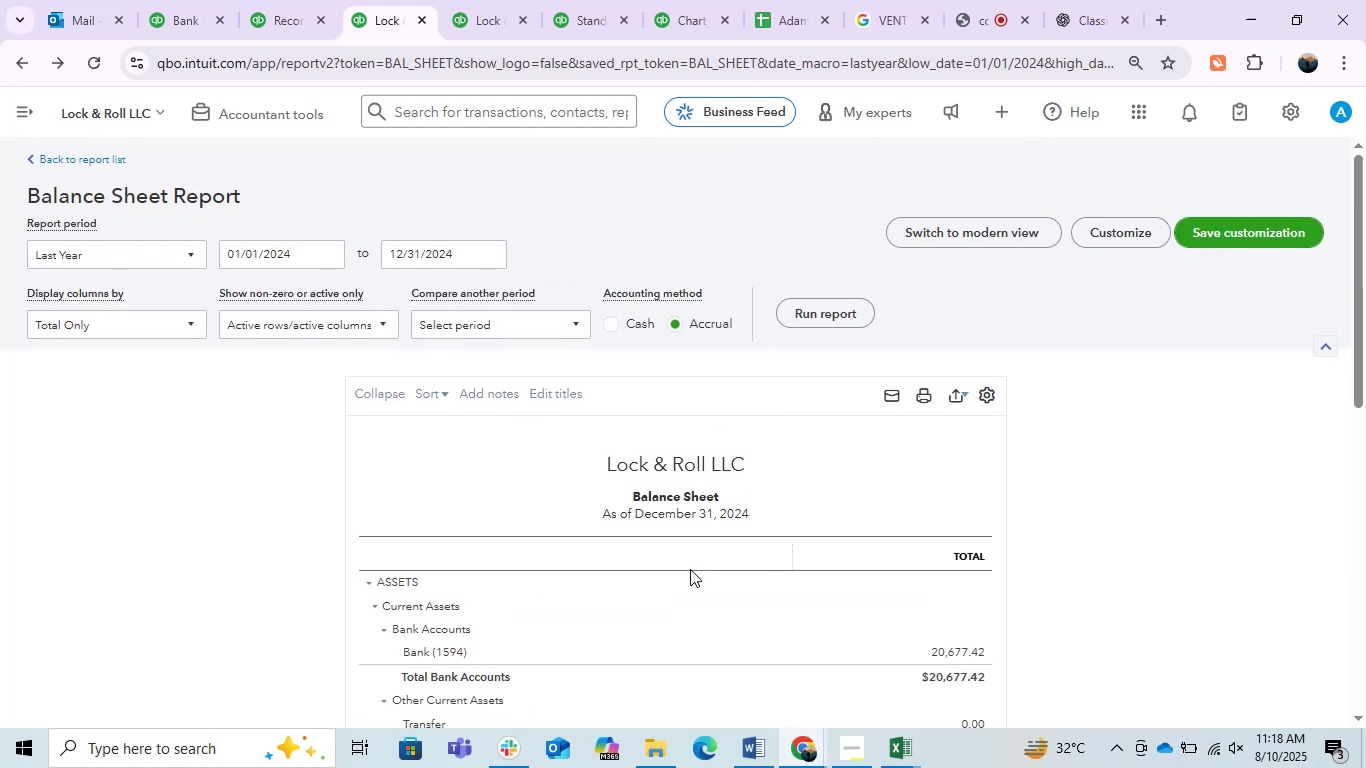 
scroll: coordinate [690, 569], scroll_direction: down, amount: 1.0
 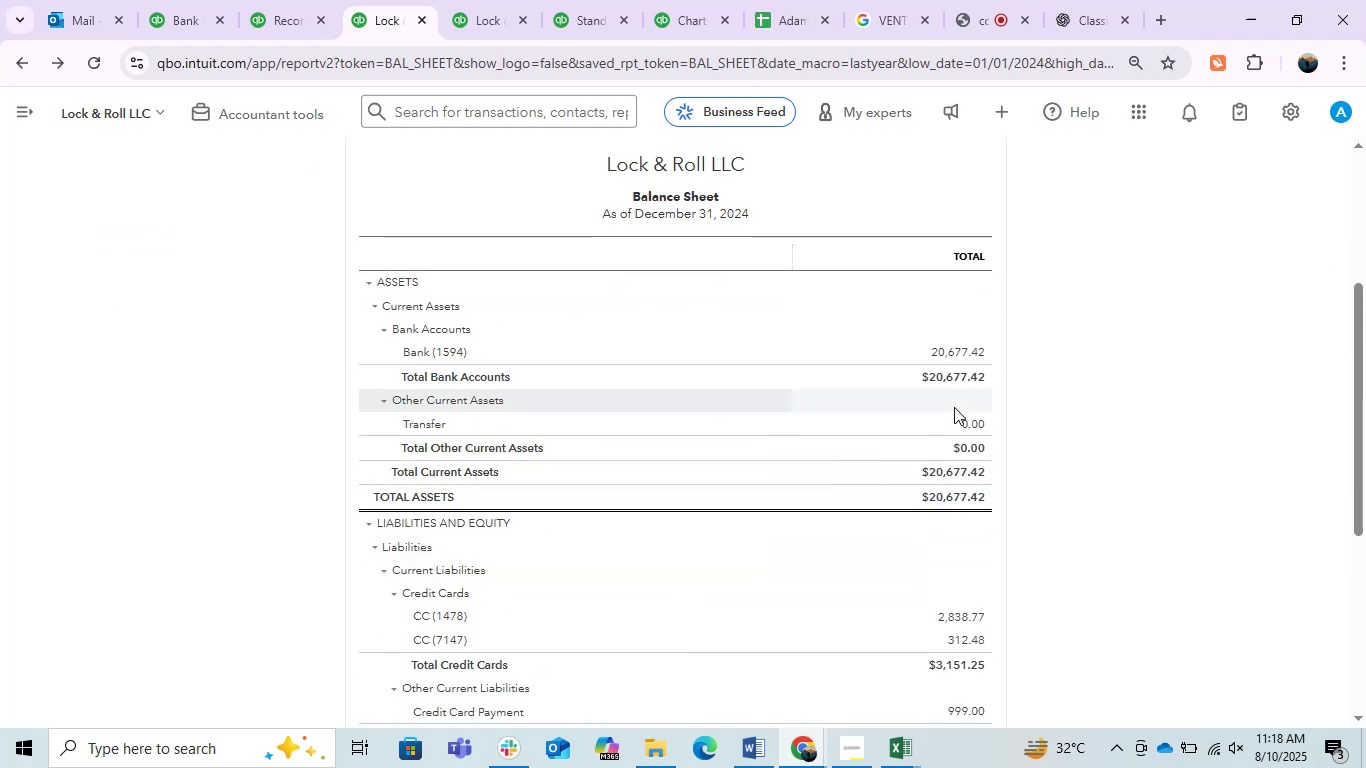 
left_click([980, 416])
 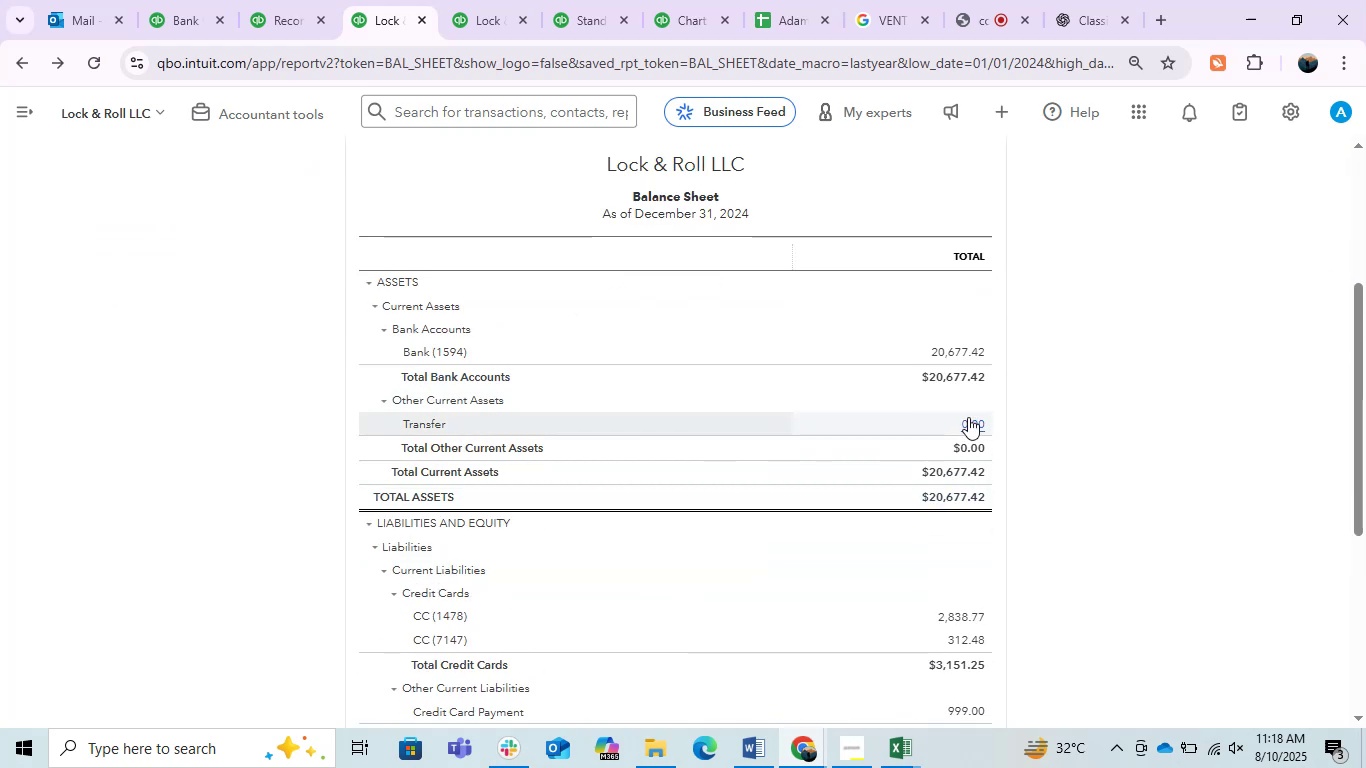 
left_click([968, 419])
 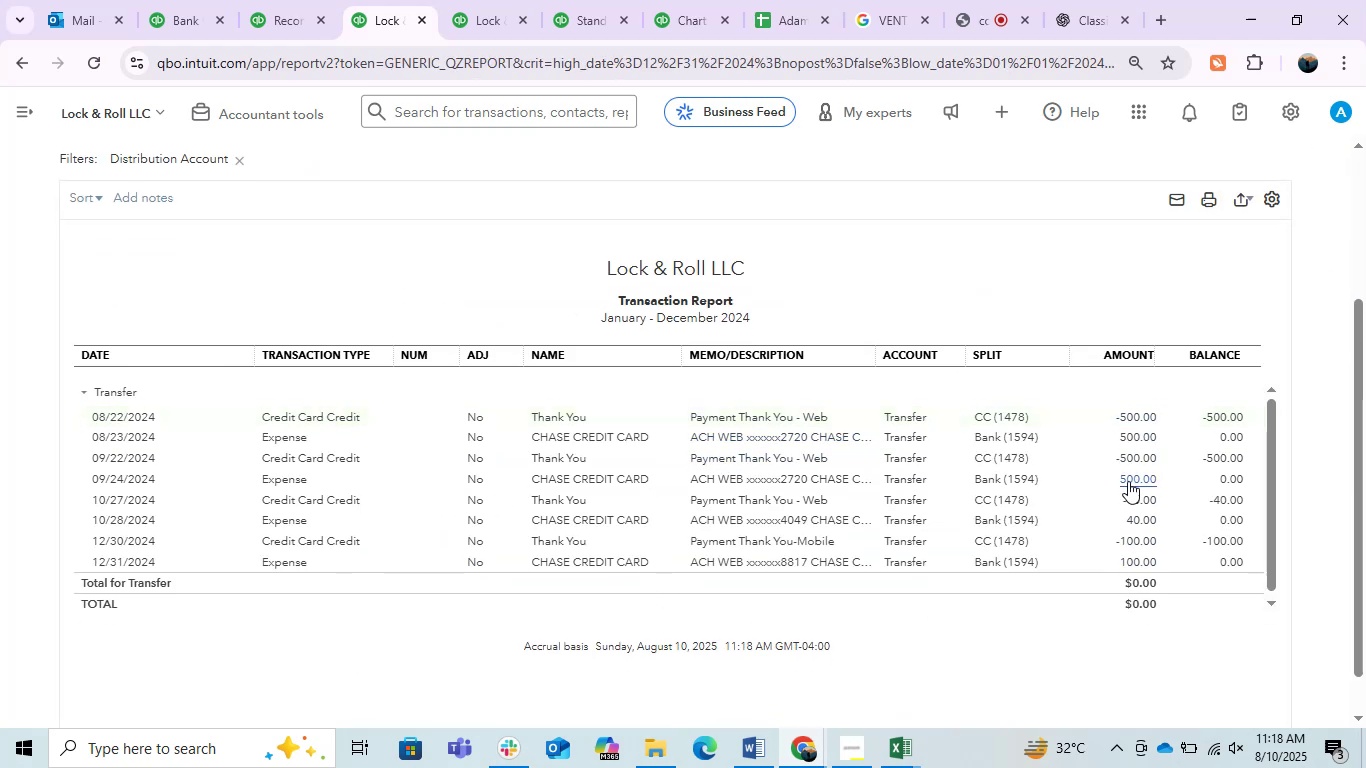 
wait(7.13)
 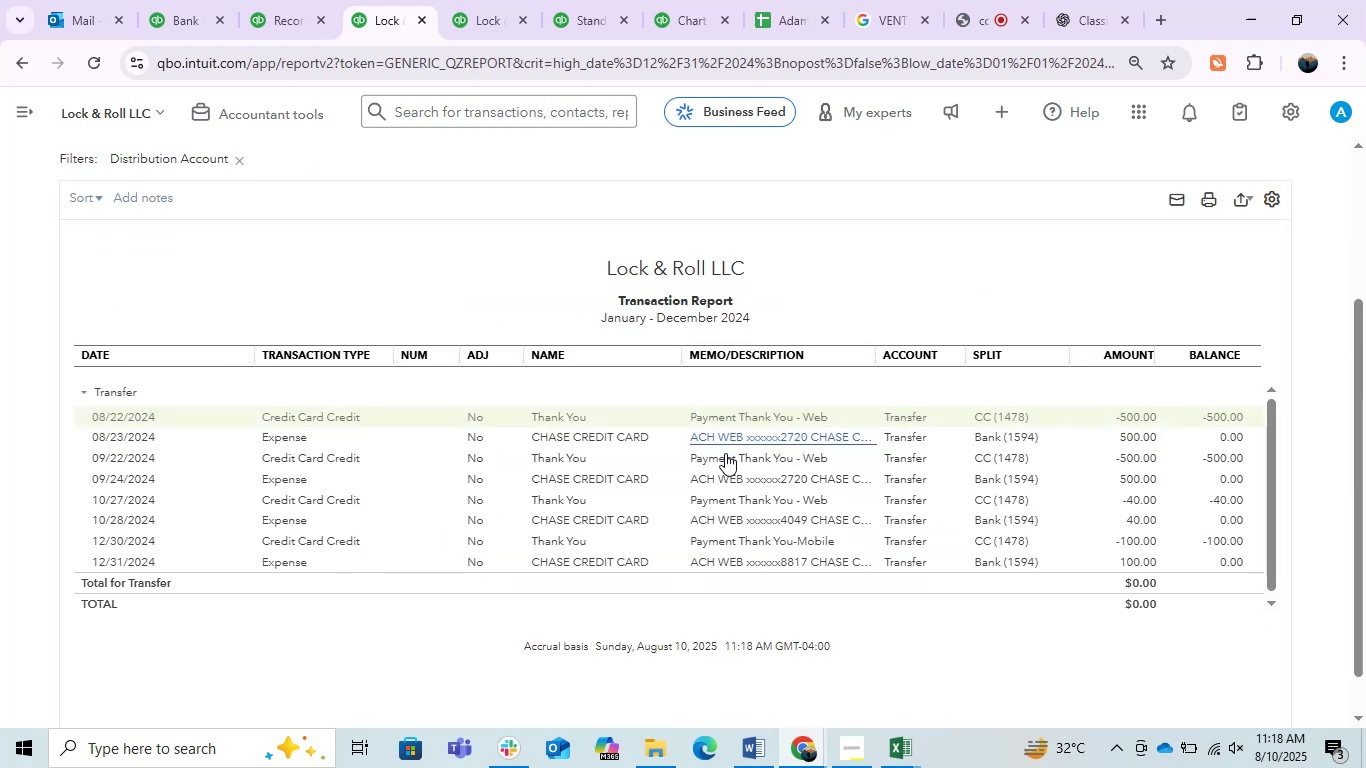 
left_click([22, 56])
 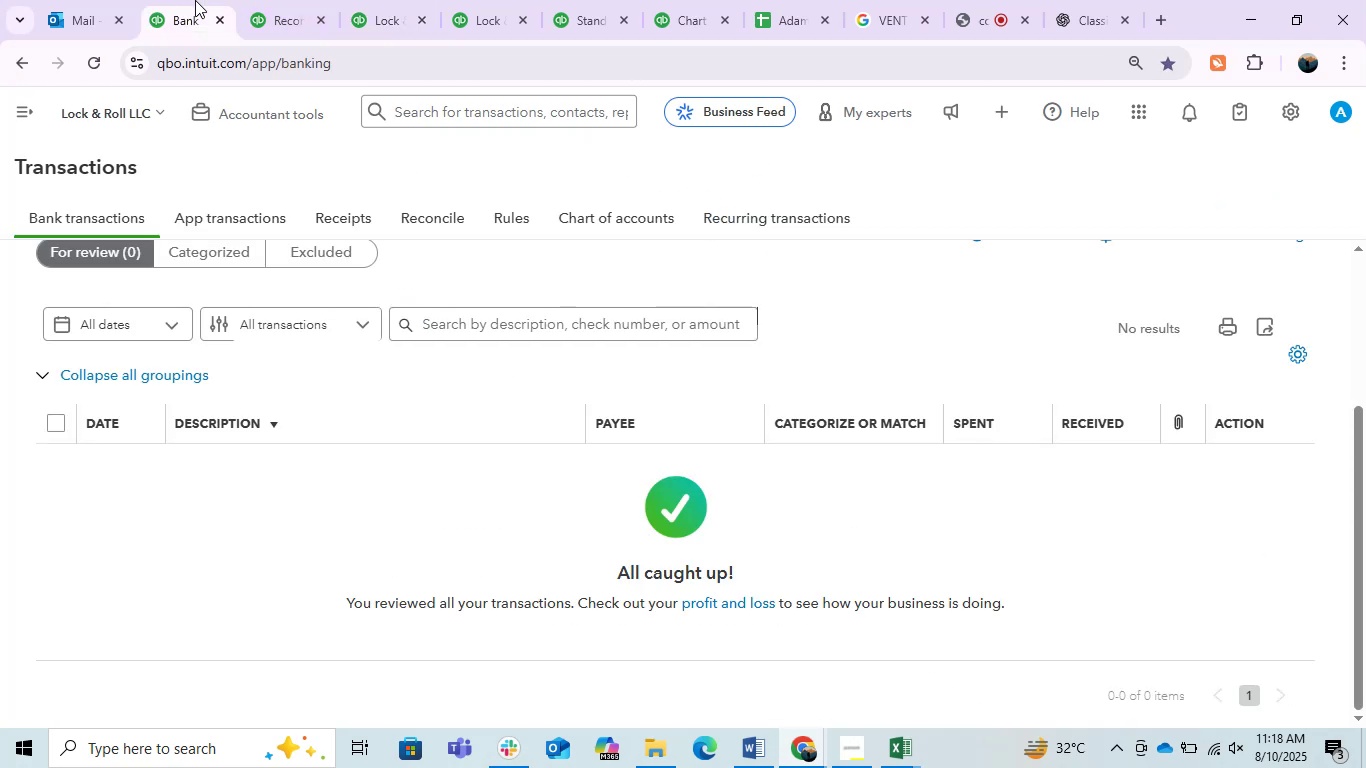 
left_click([253, 0])
 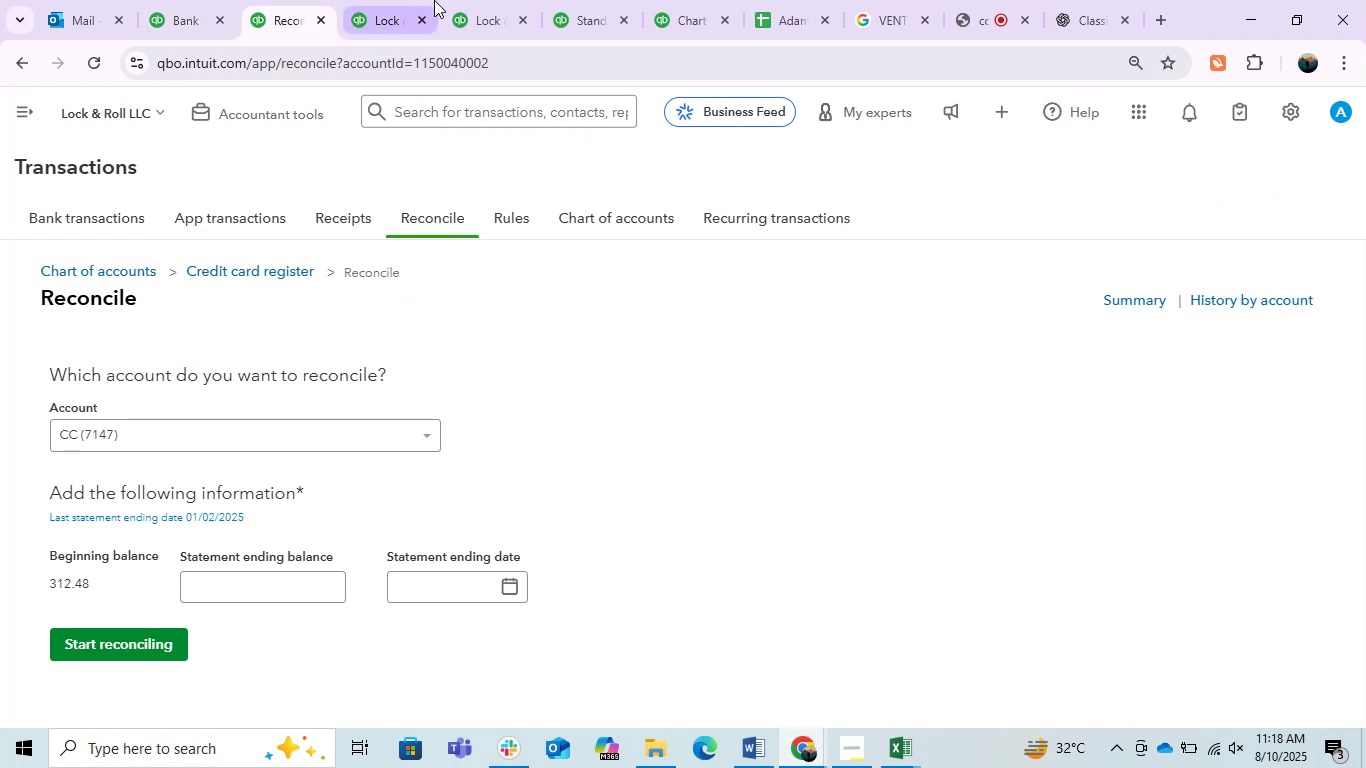 
left_click([483, 10])
 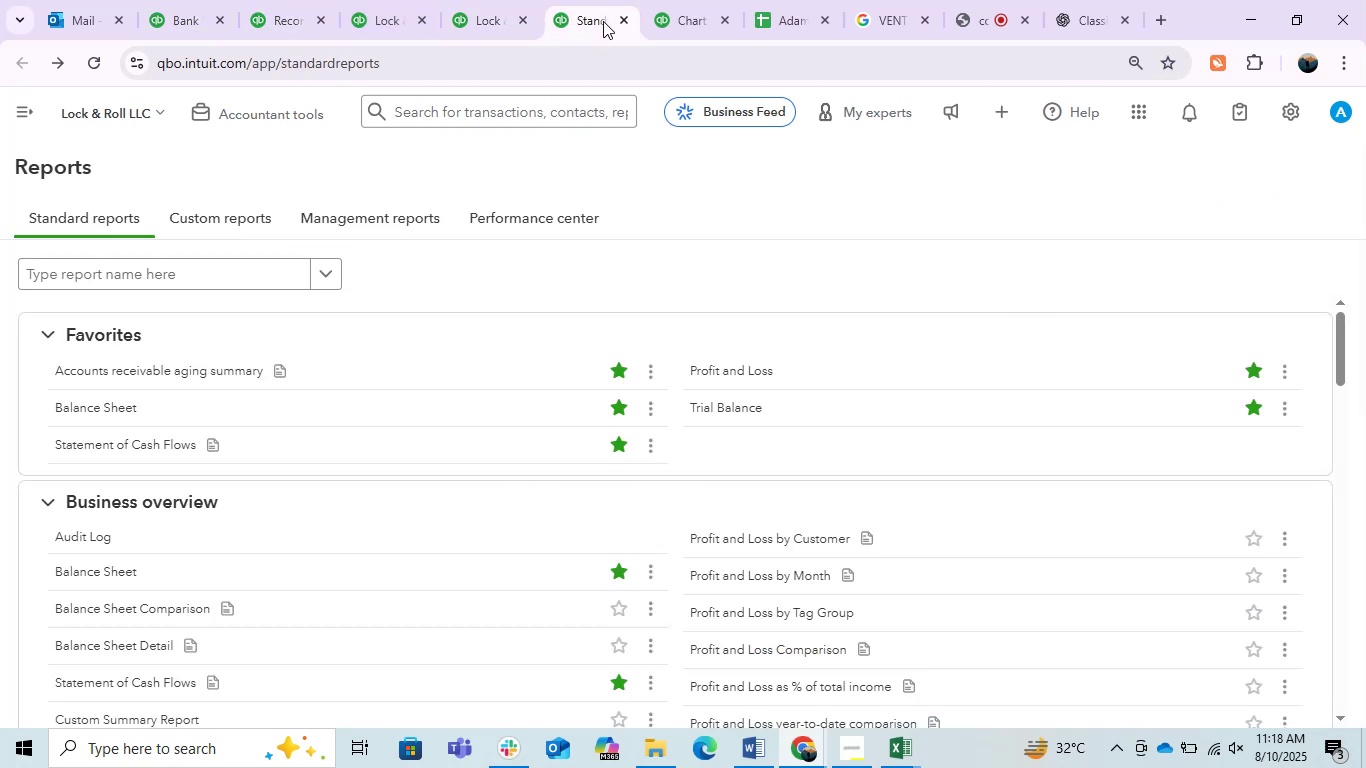 
left_click([678, 27])
 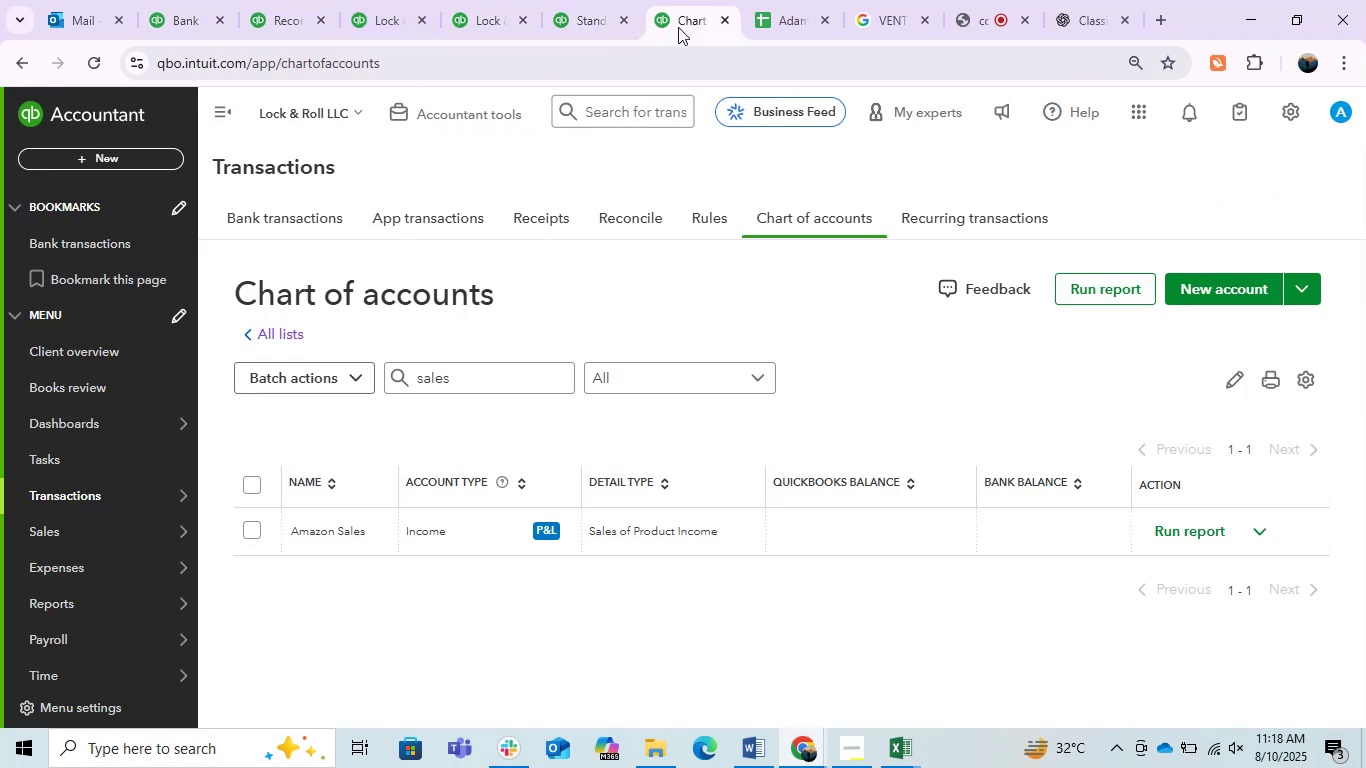 
left_click_drag(start_coordinate=[678, 27], to_coordinate=[578, 40])
 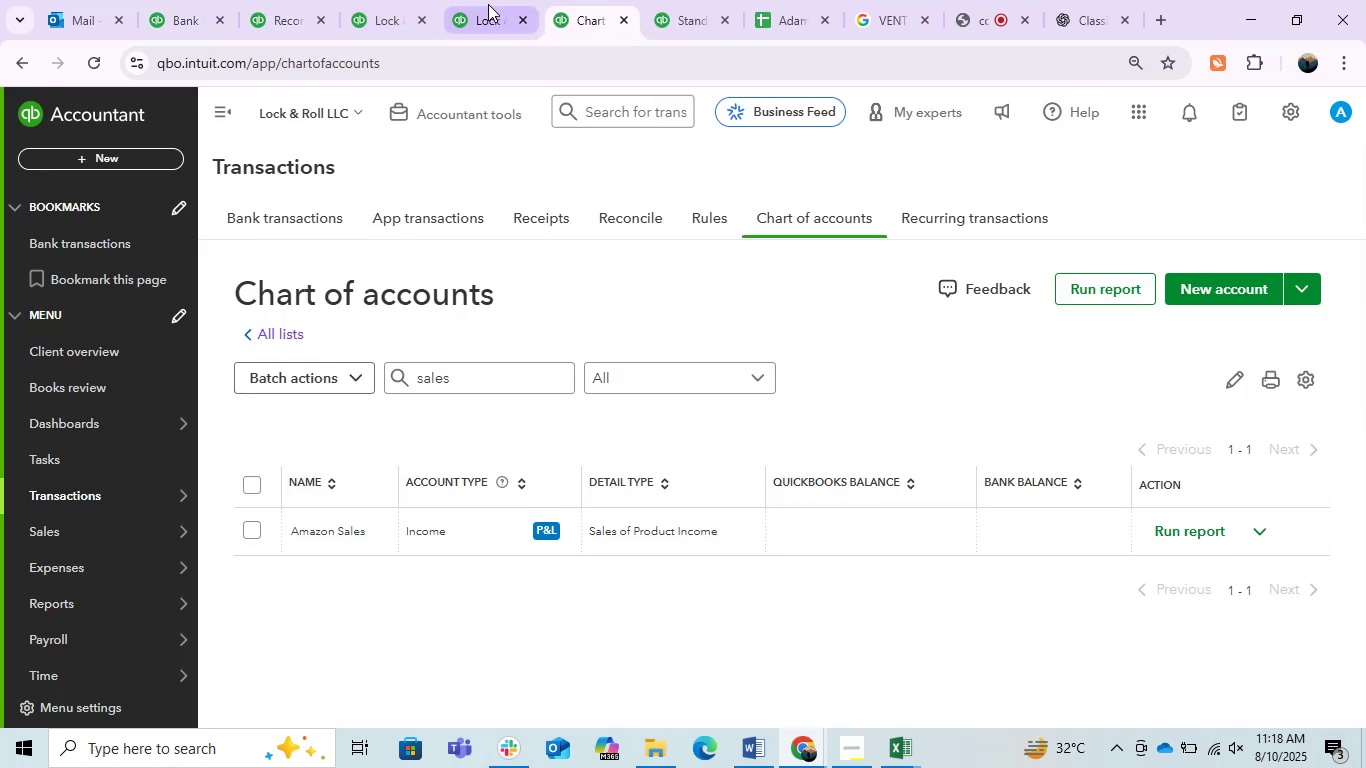 
left_click([488, 4])
 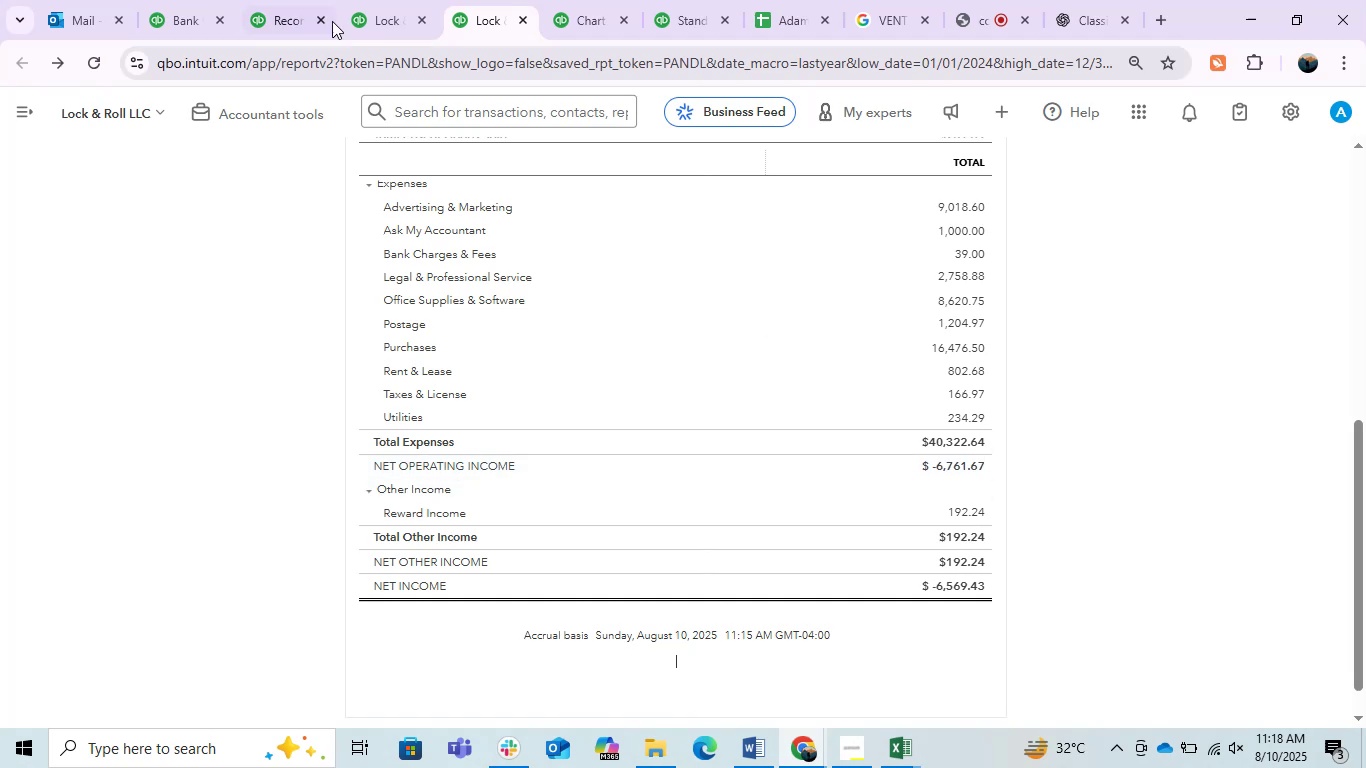 
left_click([375, 8])
 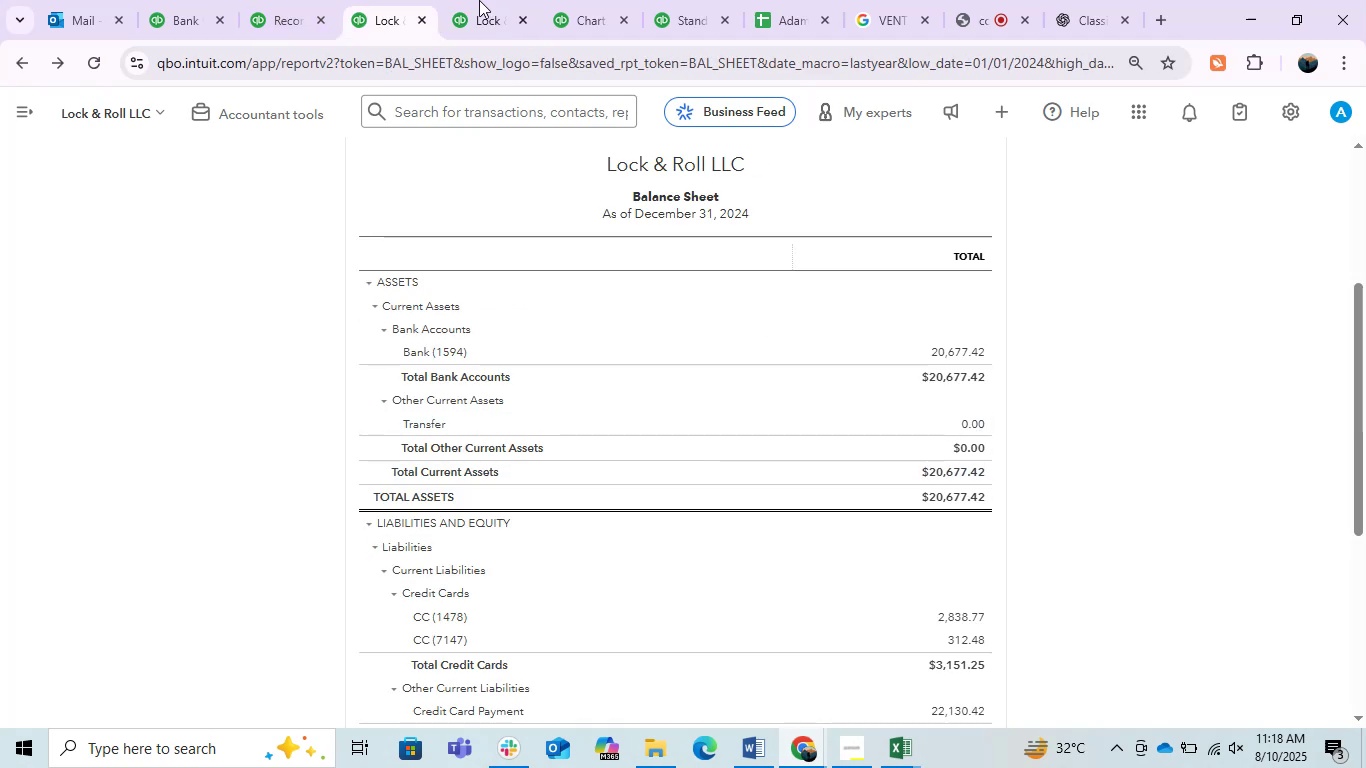 
left_click([442, 0])
 